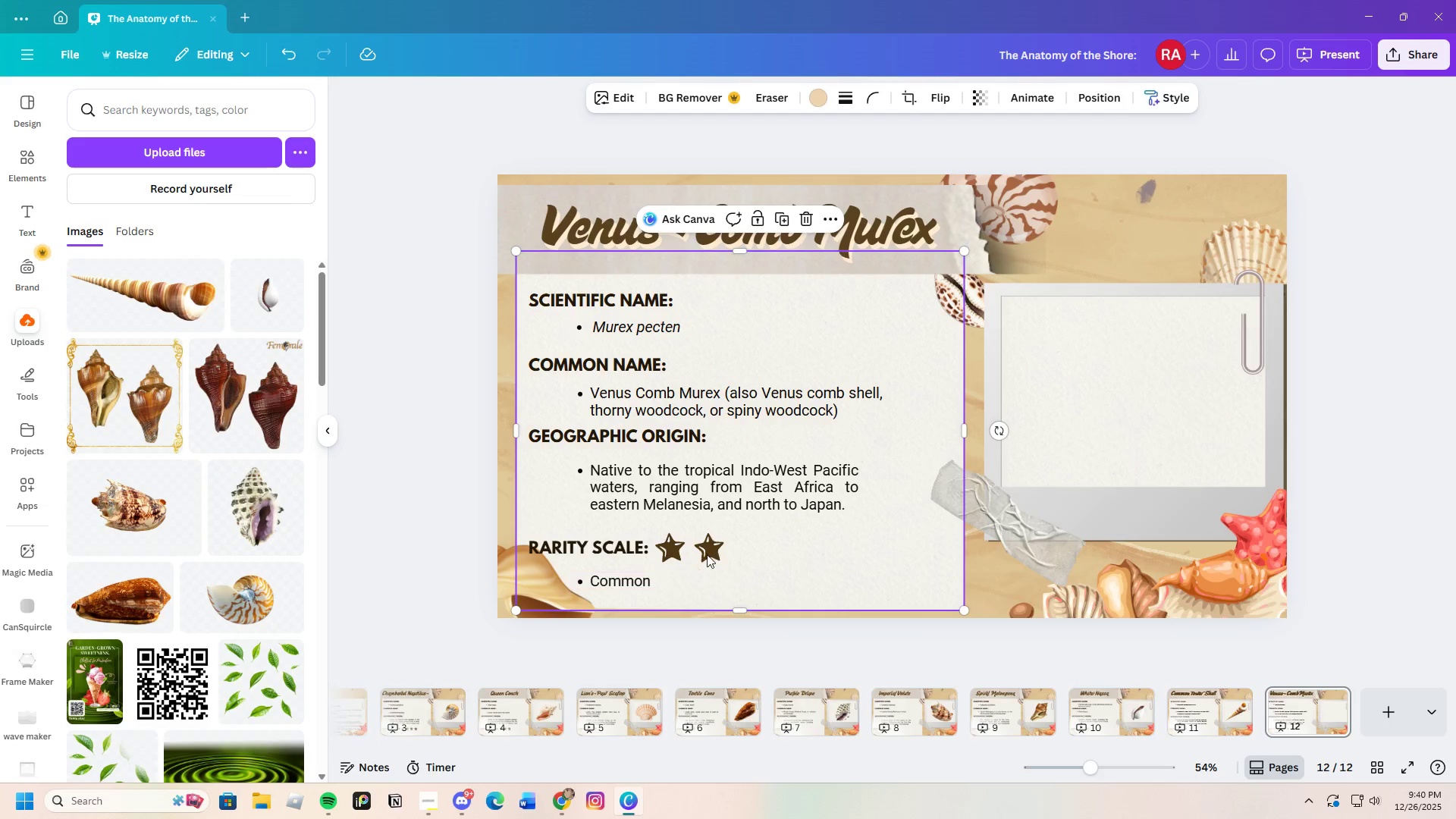 
mouse_move([1291, 686])
 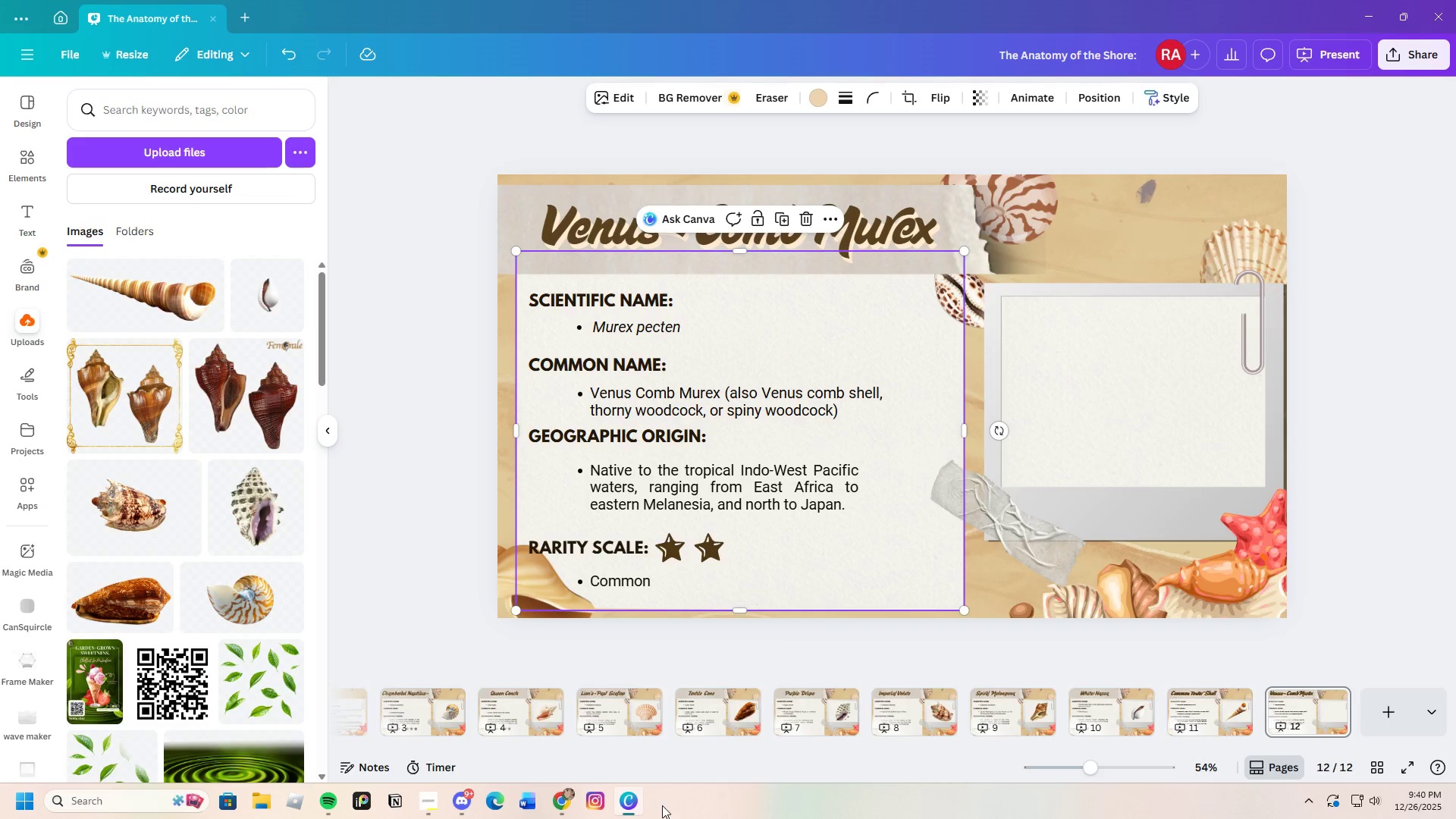 
left_click([637, 806])
 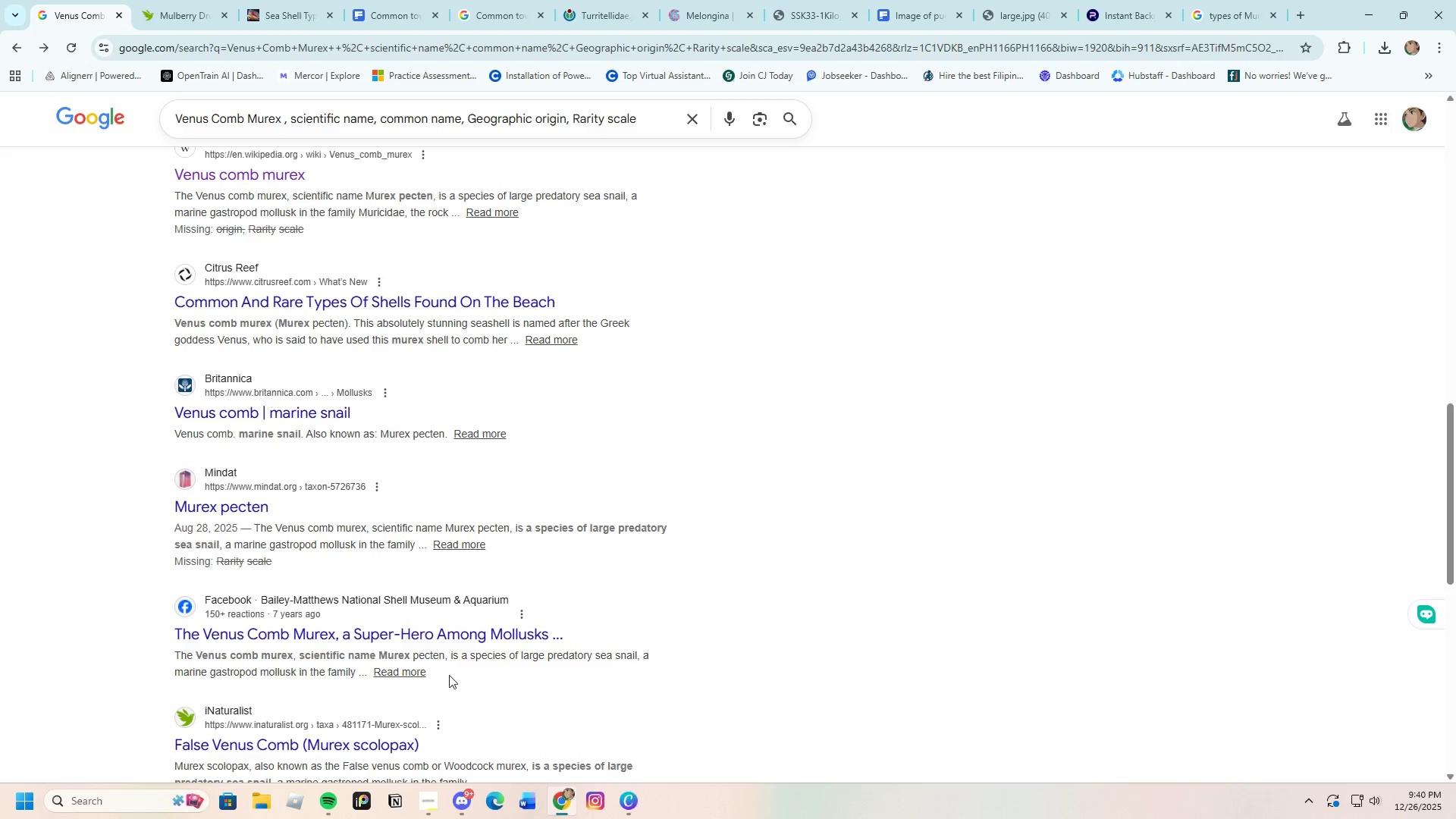 
scroll: coordinate [387, 650], scroll_direction: down, amount: 4.0
 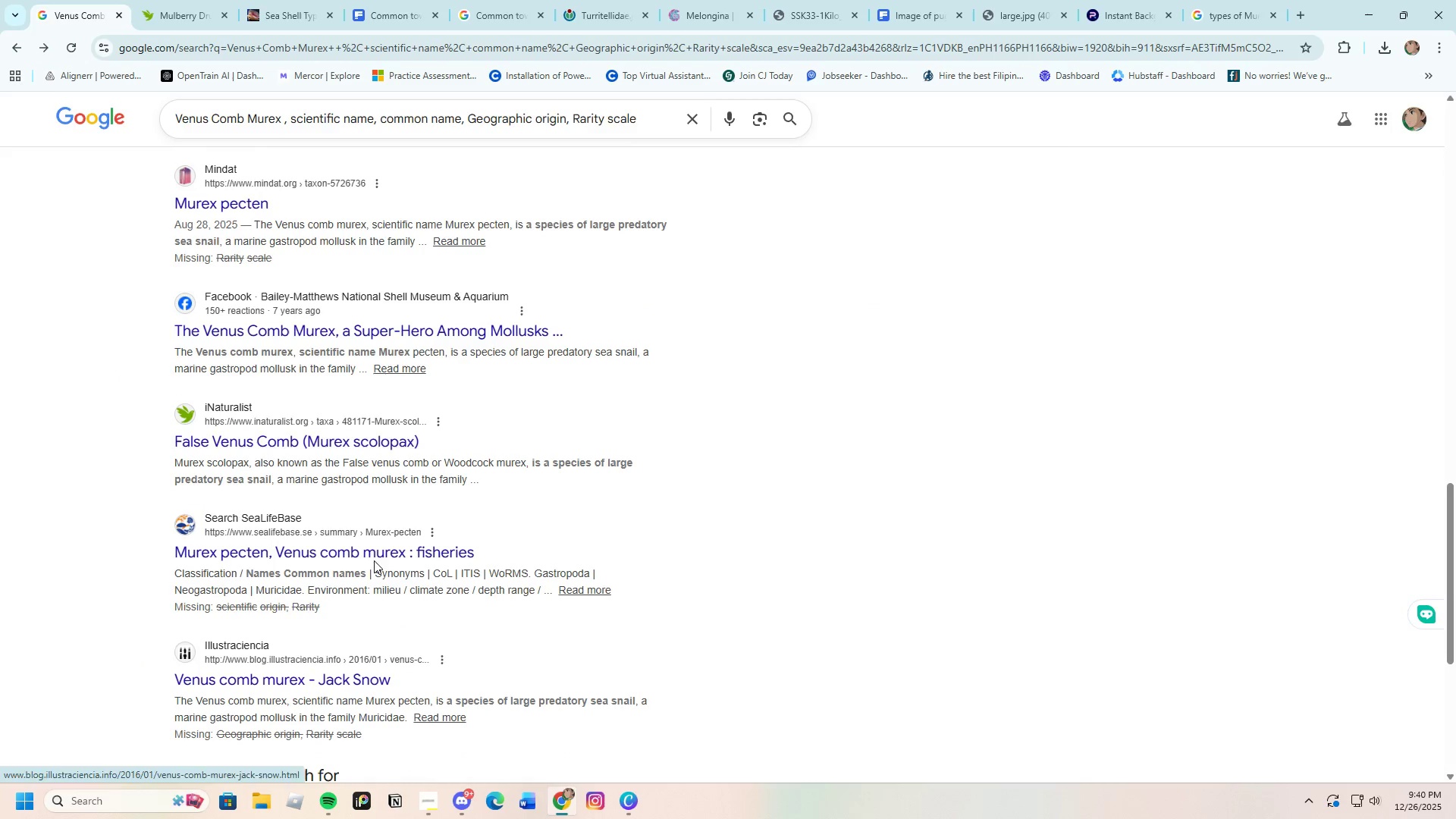 
left_click([368, 551])
 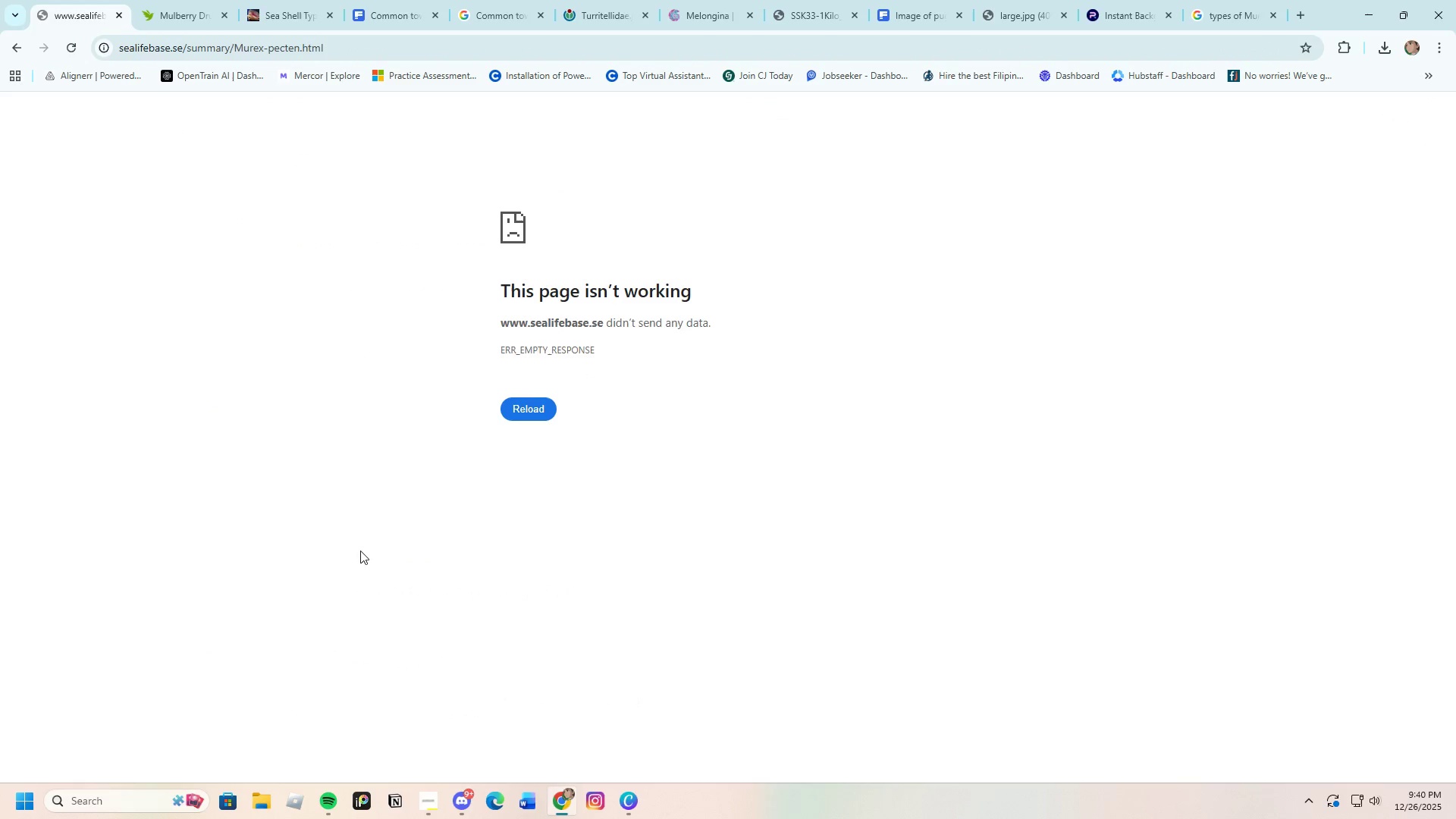 
wait(5.33)
 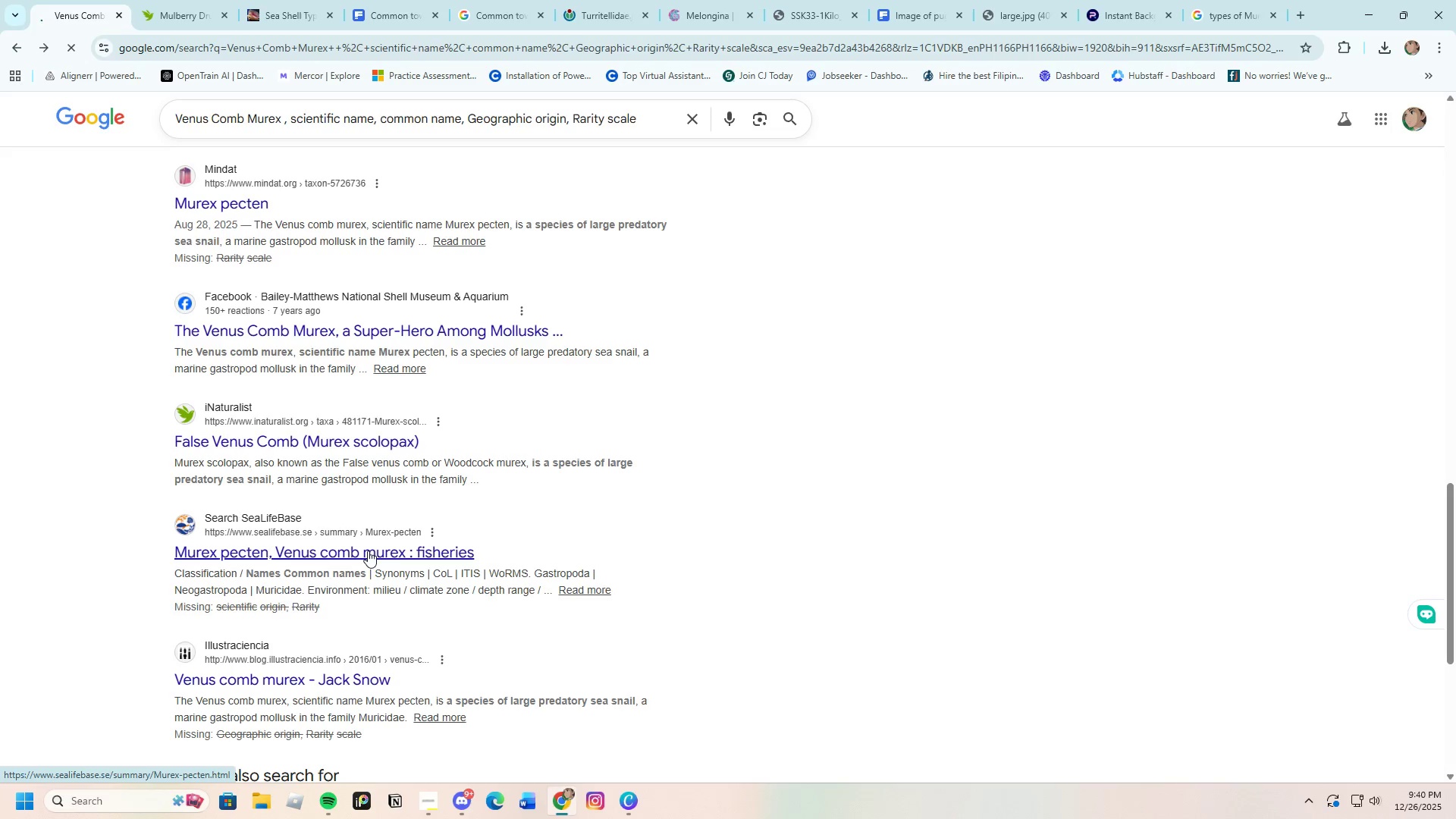 
left_click([24, 47])
 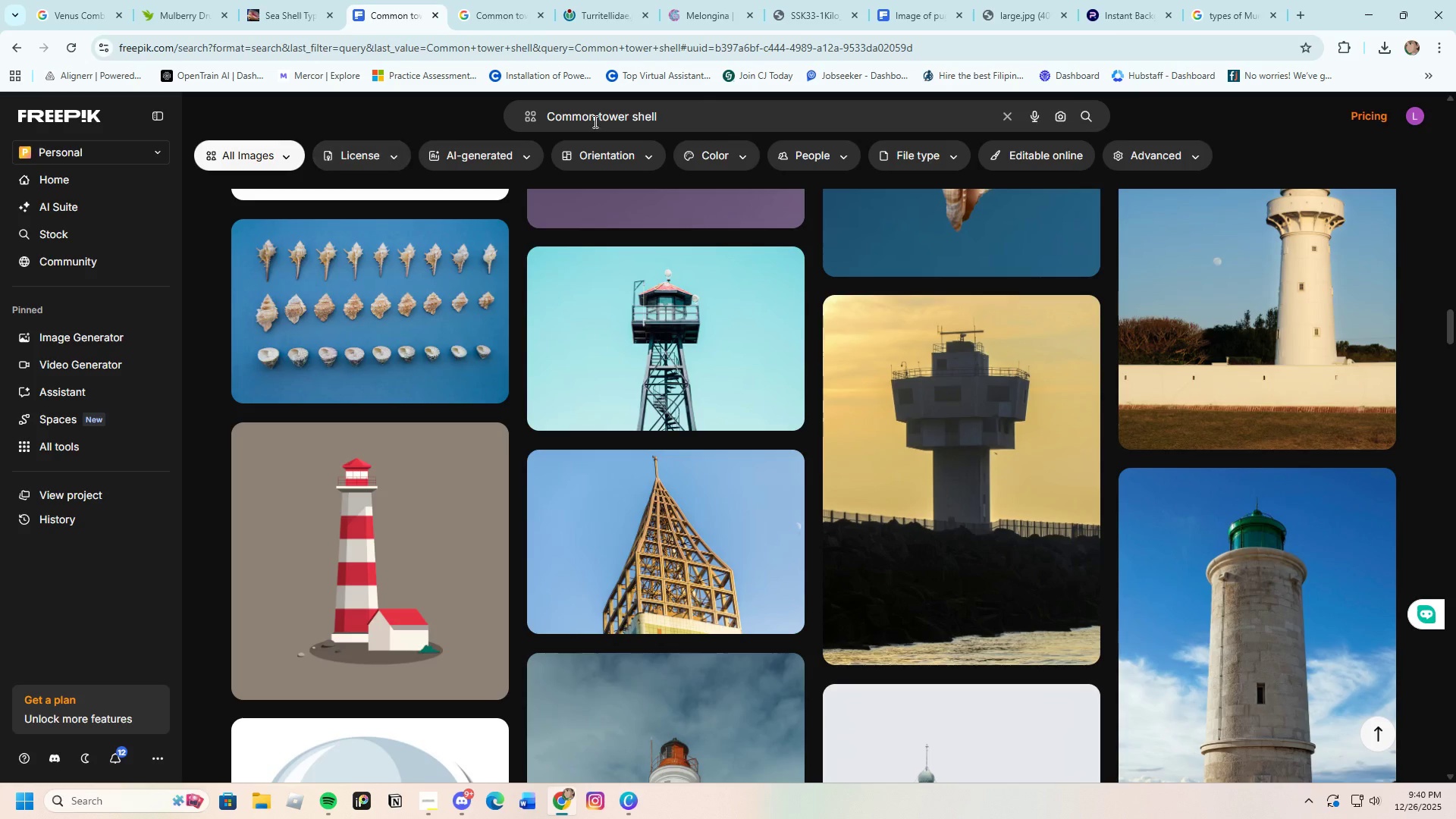 
left_click_drag(start_coordinate=[673, 115], to_coordinate=[494, 119])
 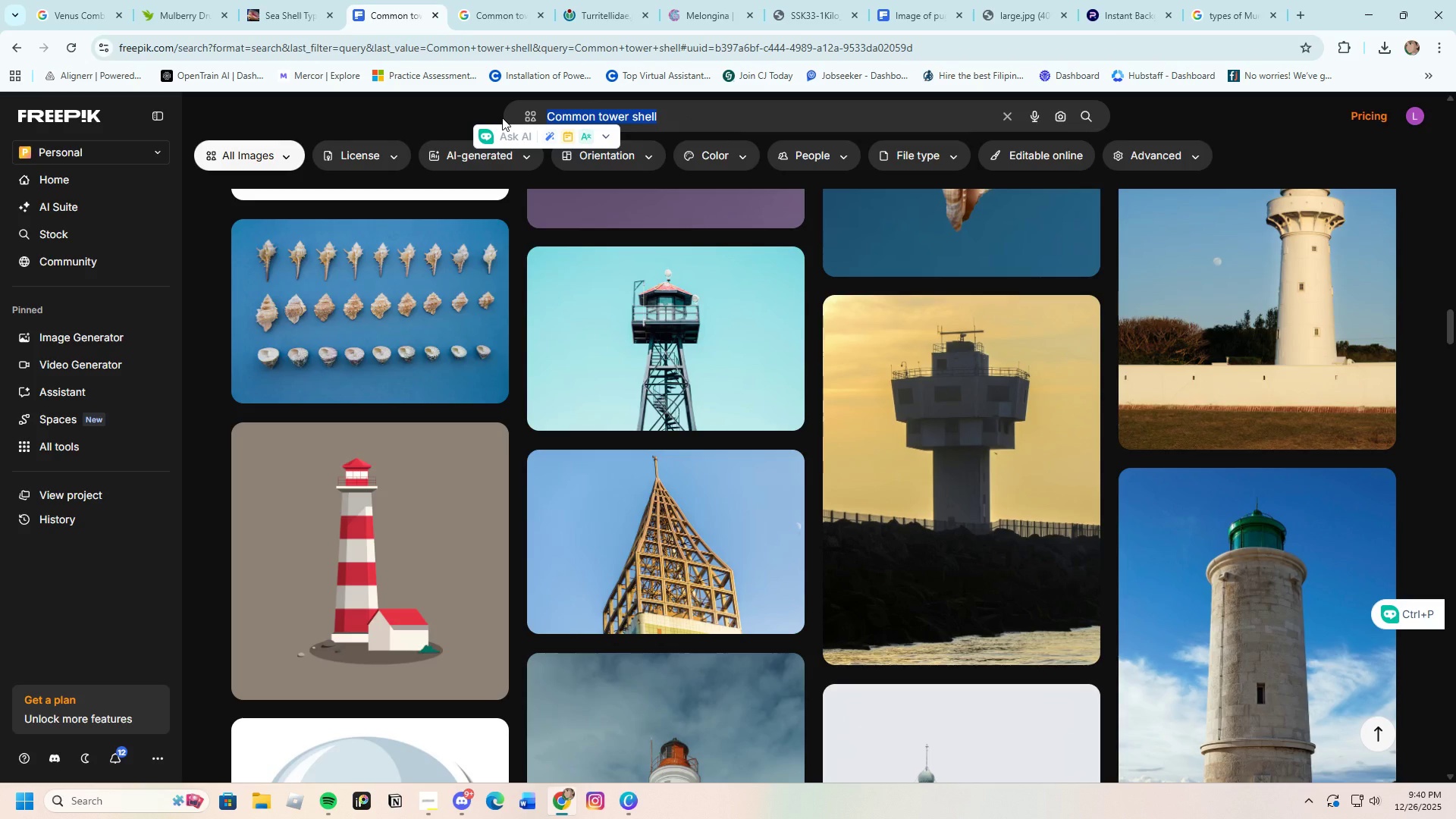 
key(Backspace)
 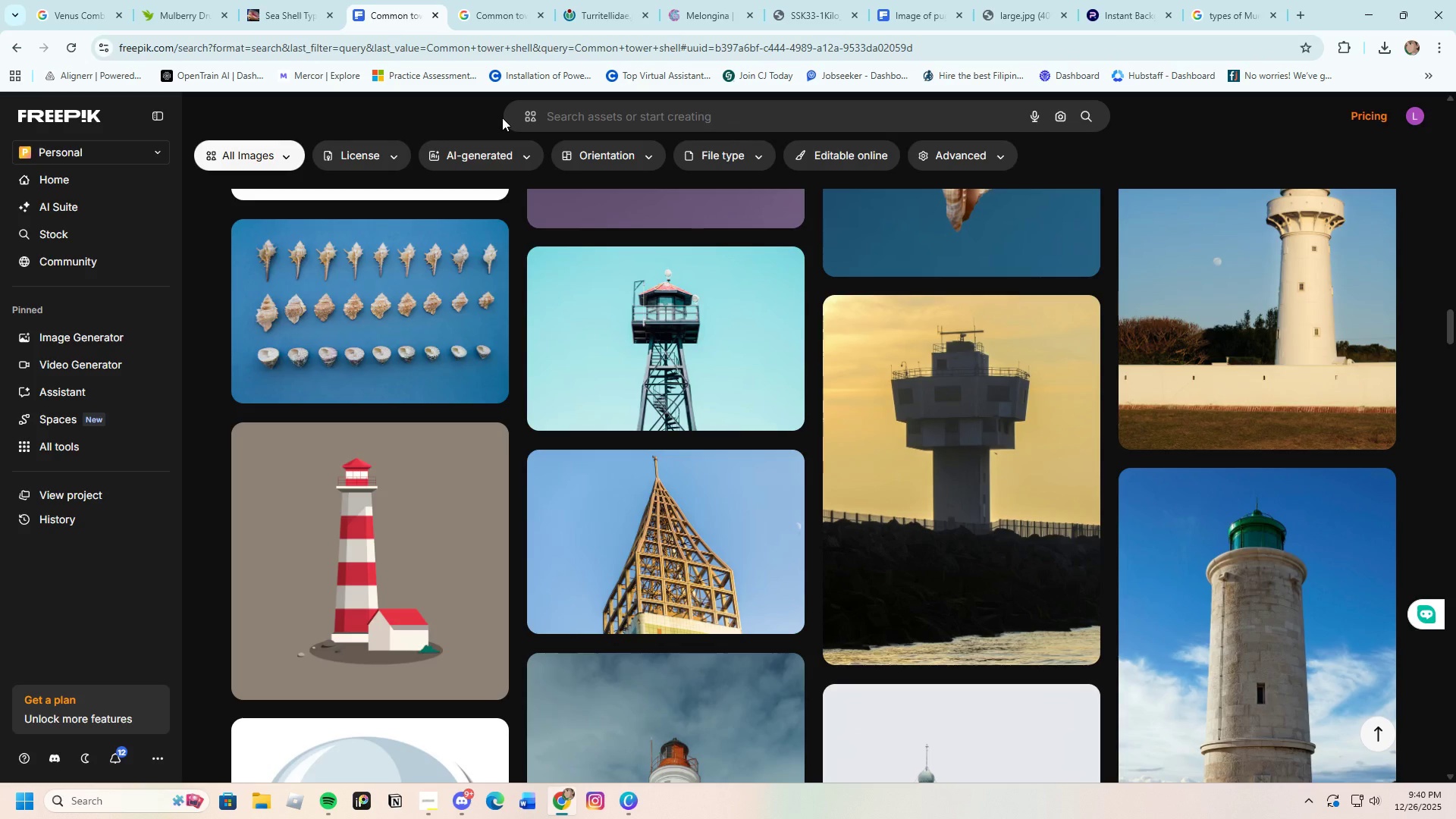 
wait(22.06)
 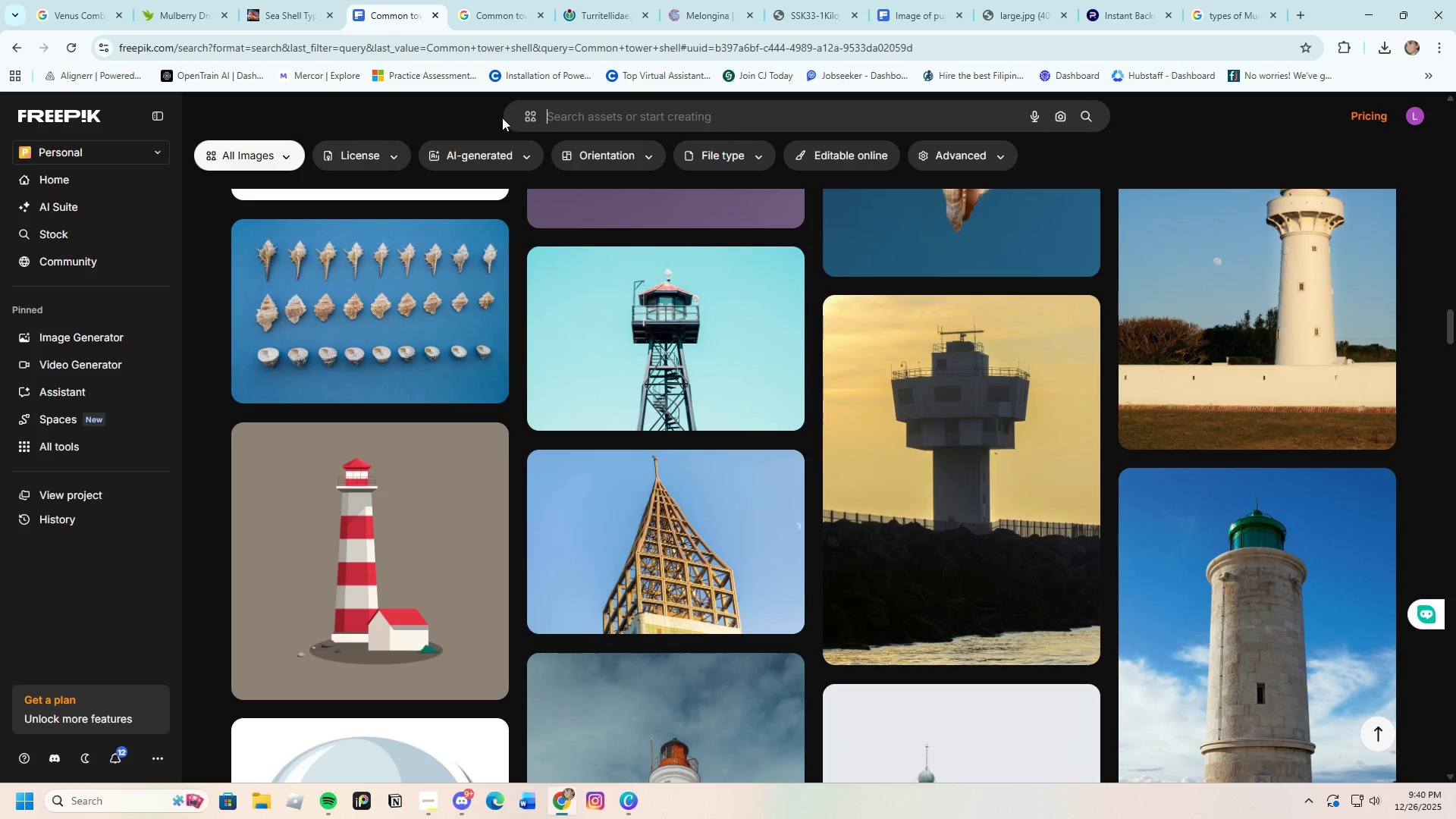 
type(Venus Comb Murex)
 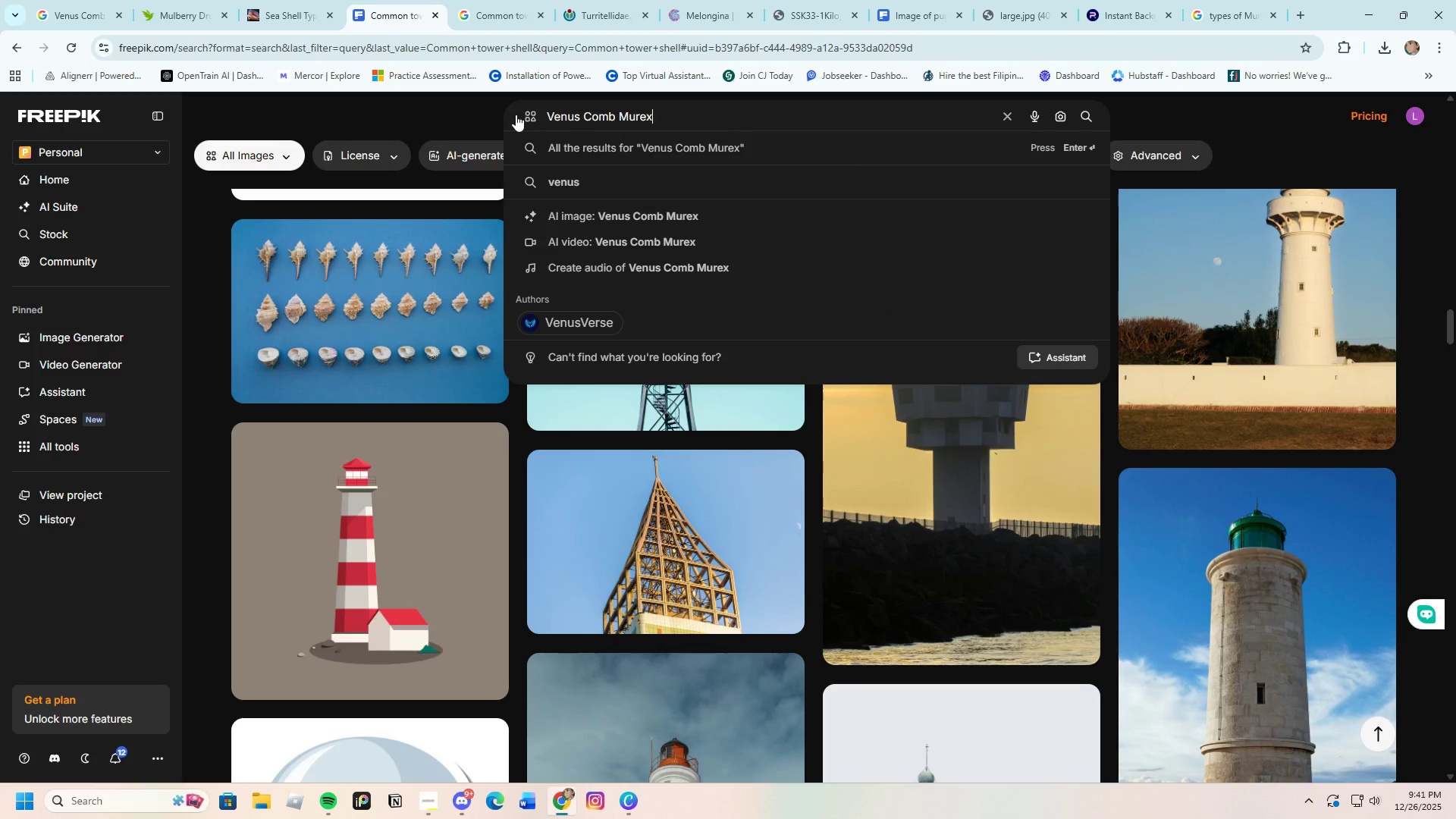 
key(Enter)
 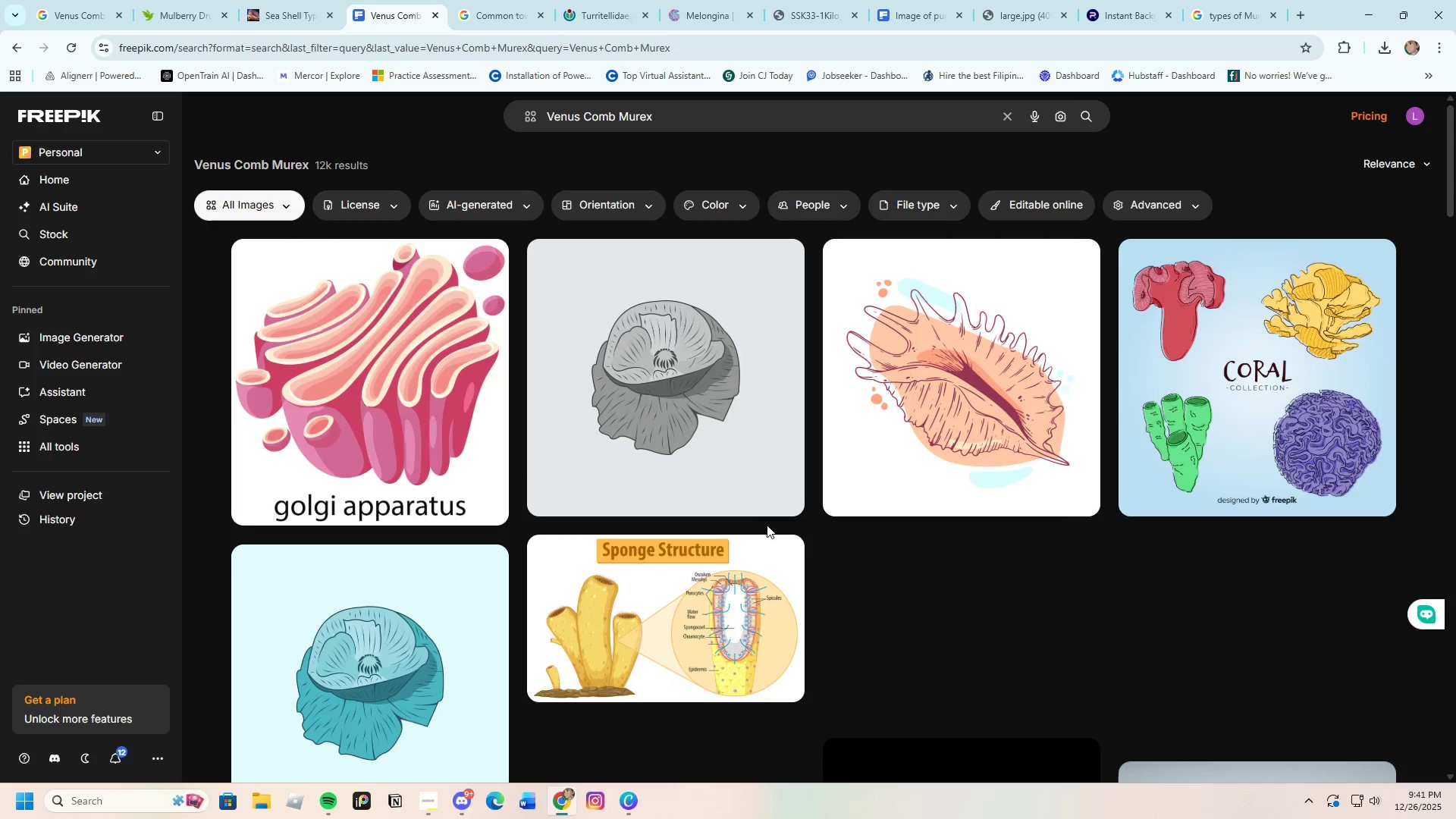 
scroll: coordinate [824, 560], scroll_direction: down, amount: 6.0
 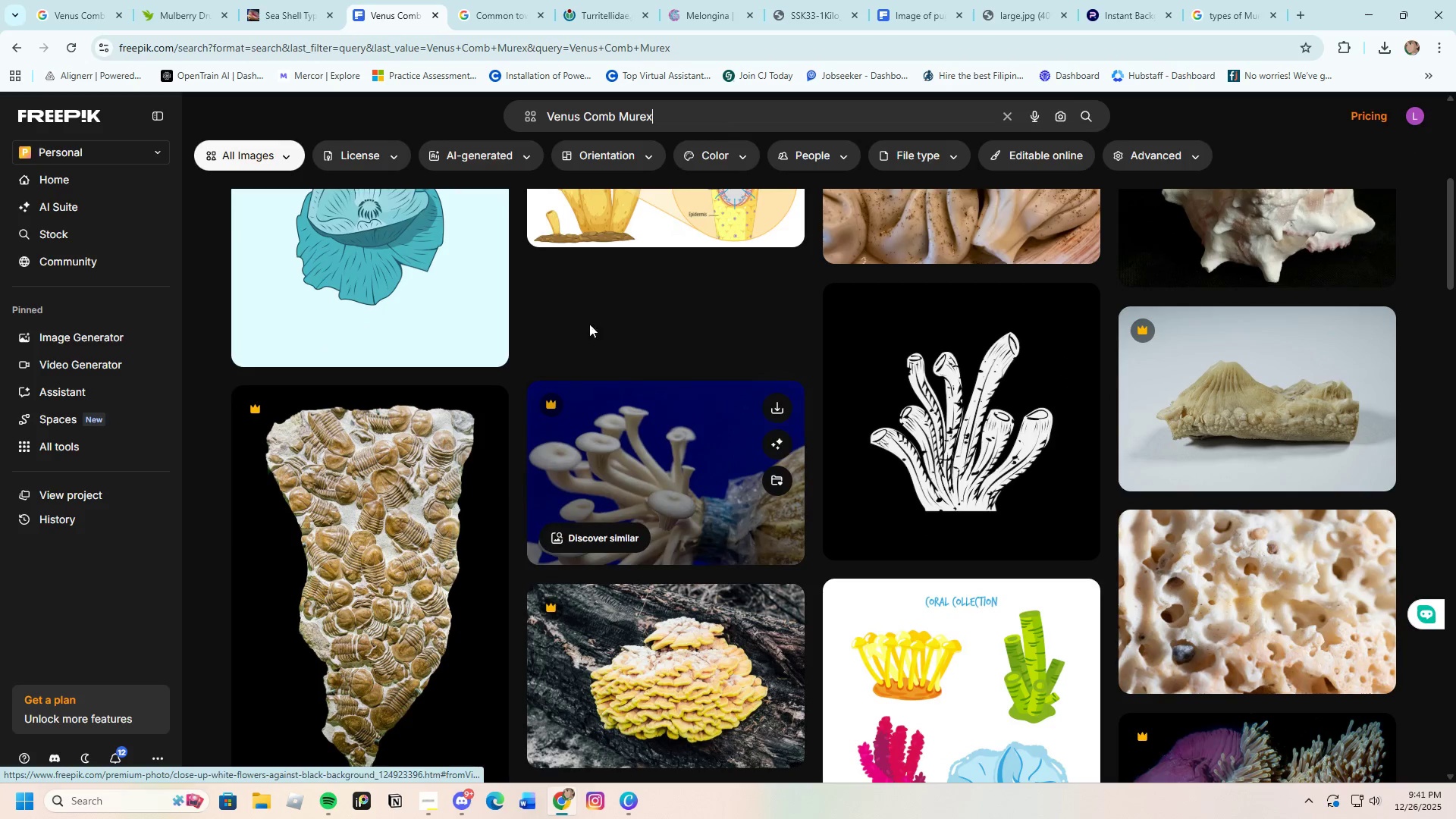 
left_click([512, 20])
 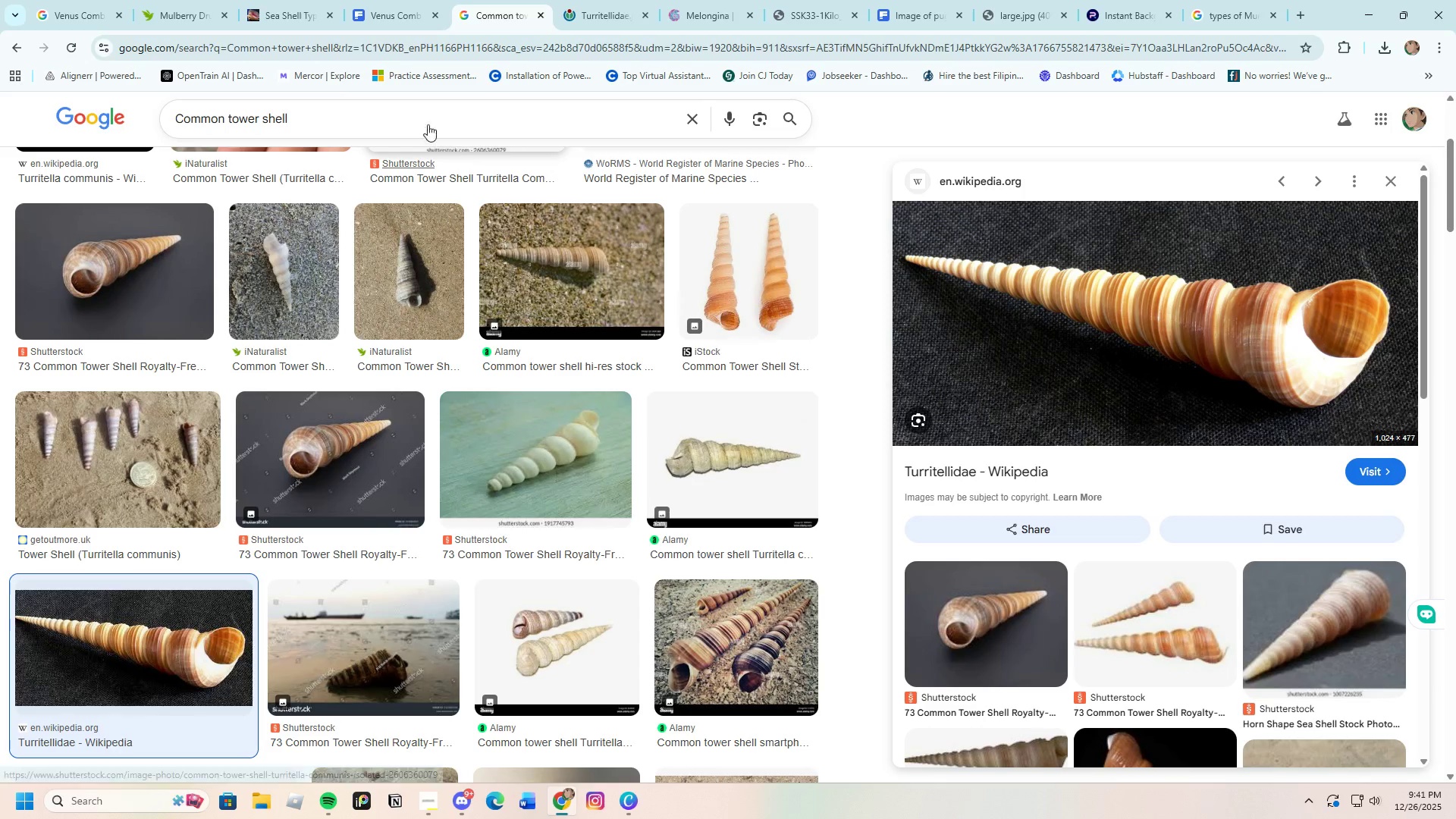 
left_click_drag(start_coordinate=[346, 119], to_coordinate=[165, 134])
 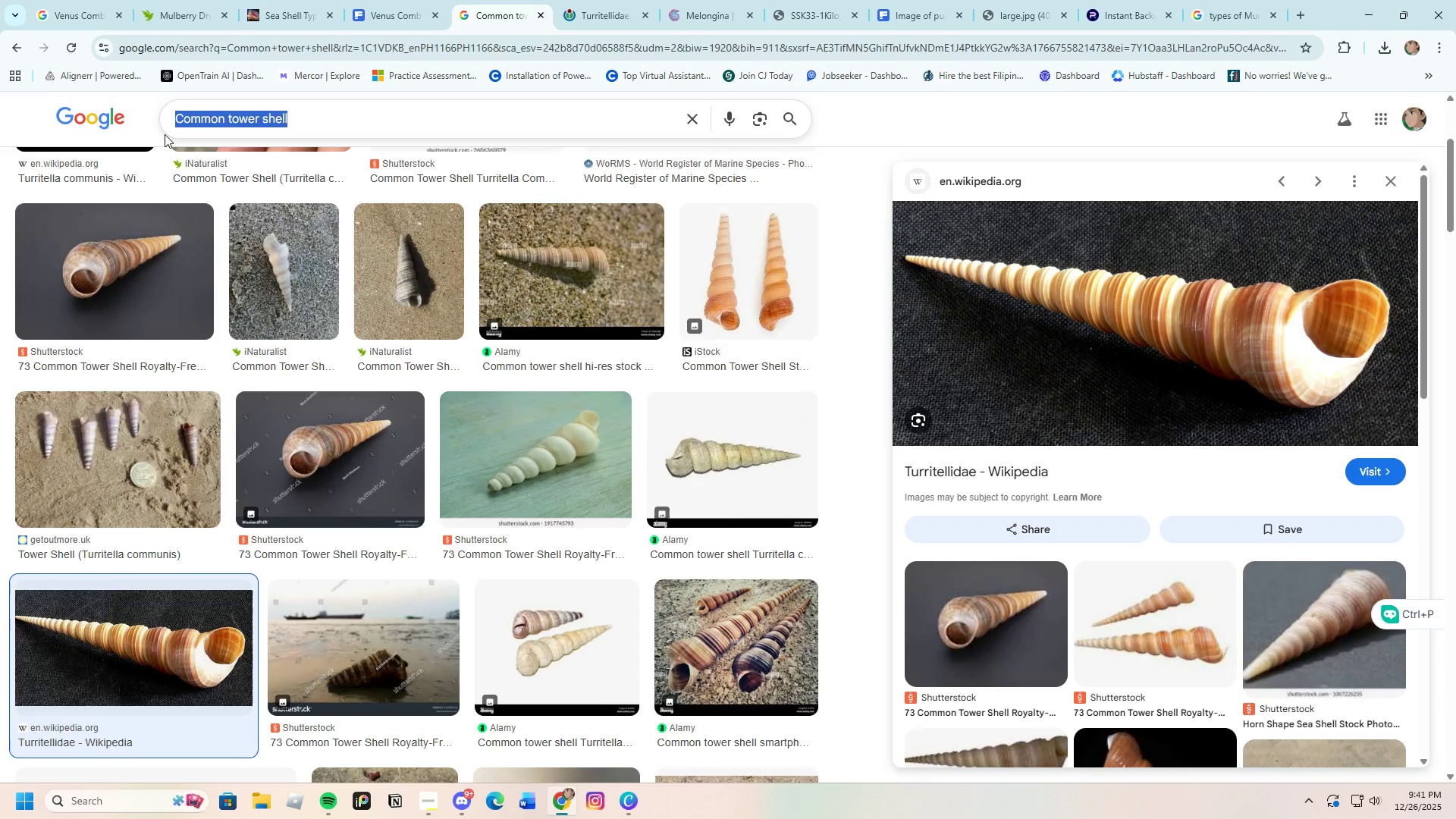 
key(Backspace)
type(Venus Comb murex)
 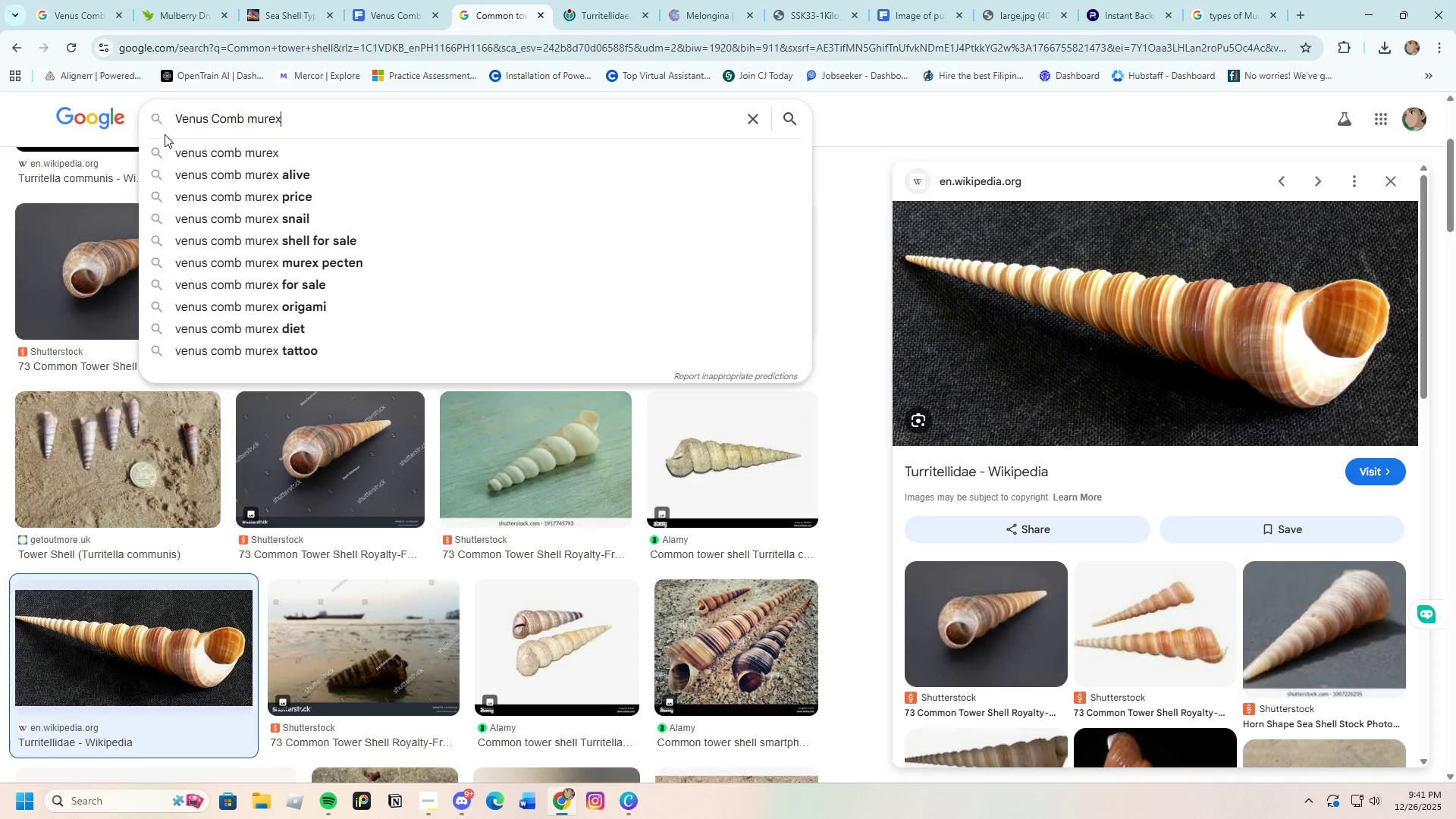 
key(Enter)
 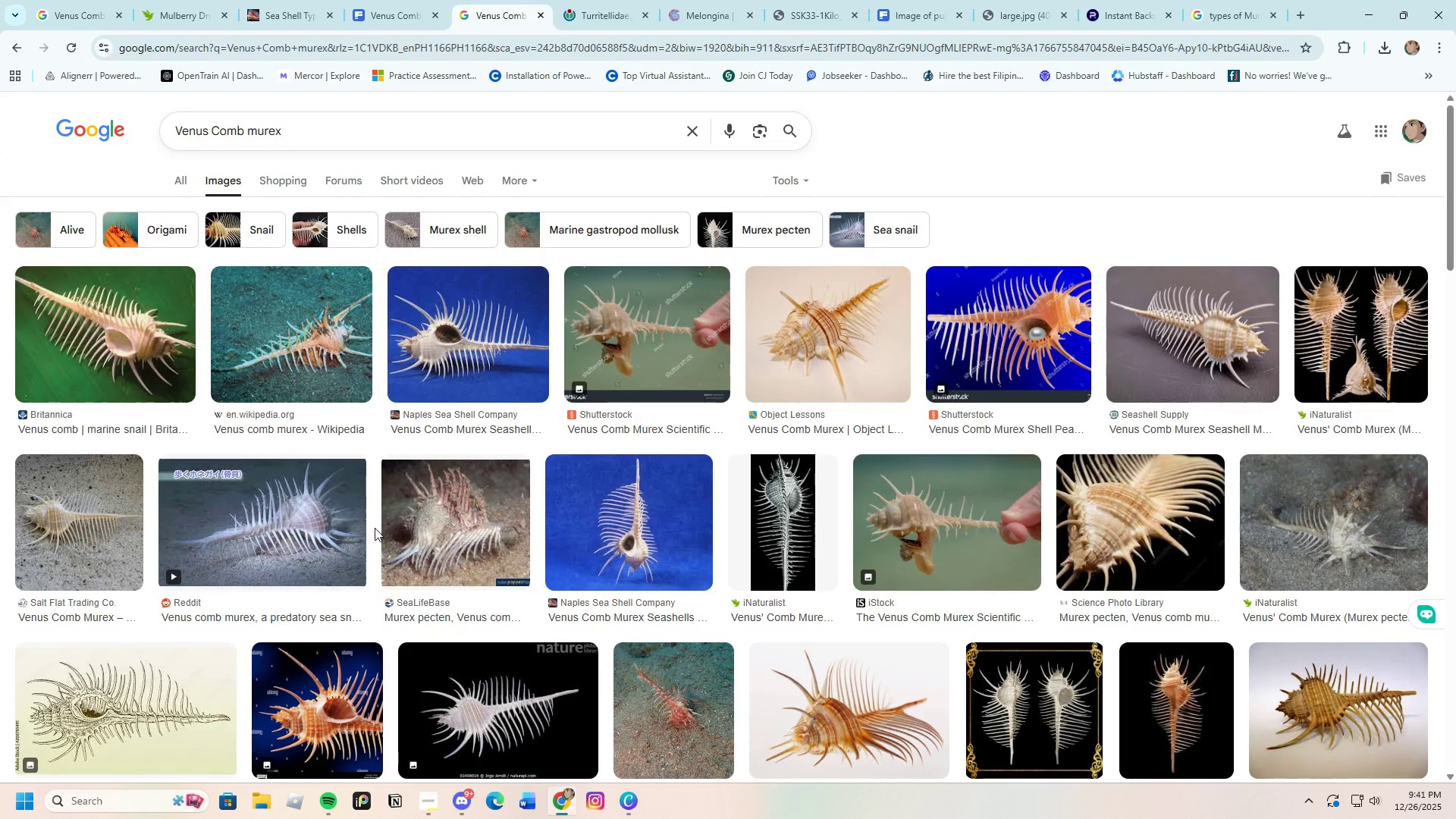 
wait(6.56)
 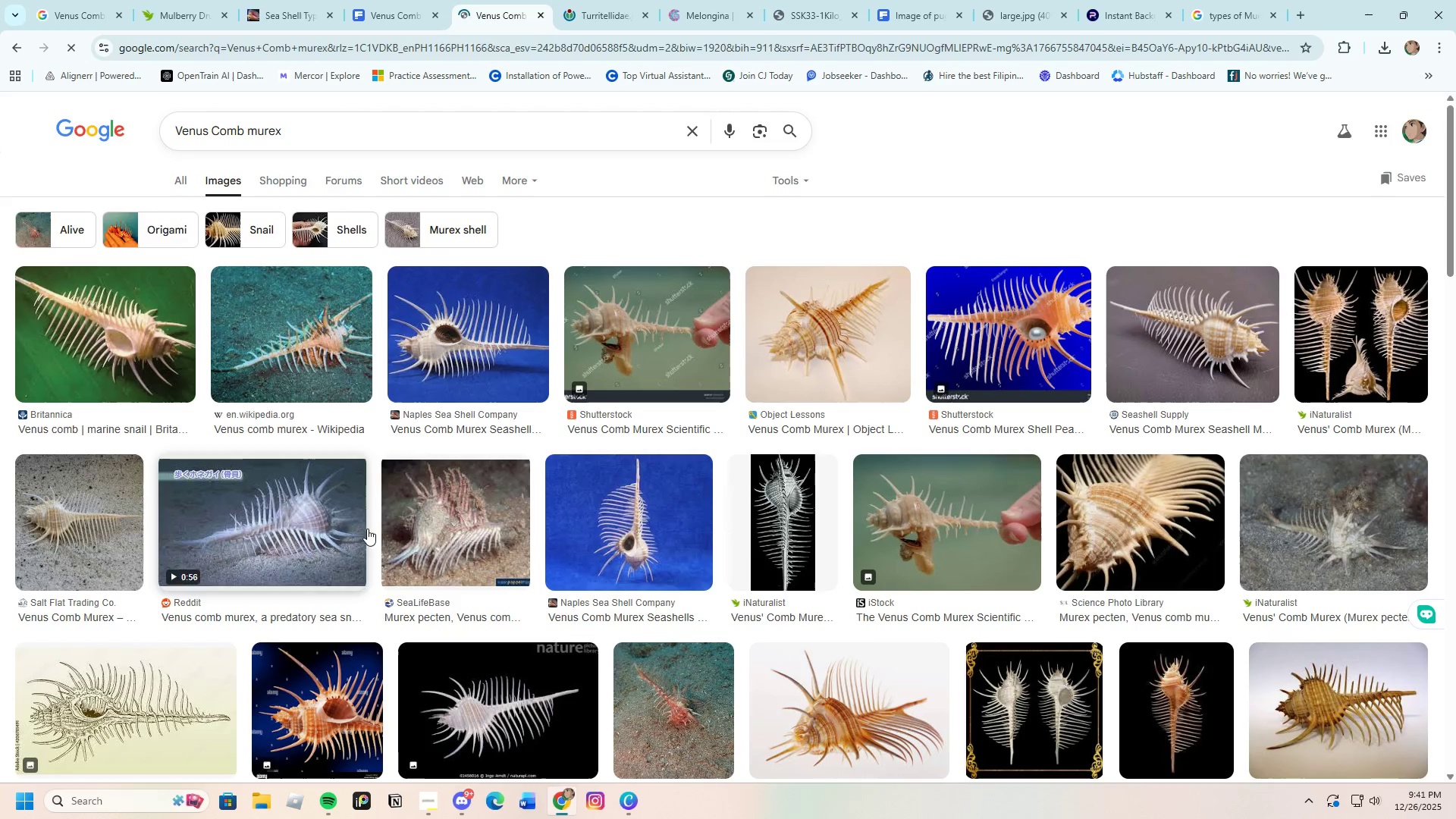 
left_click([377, 0])
 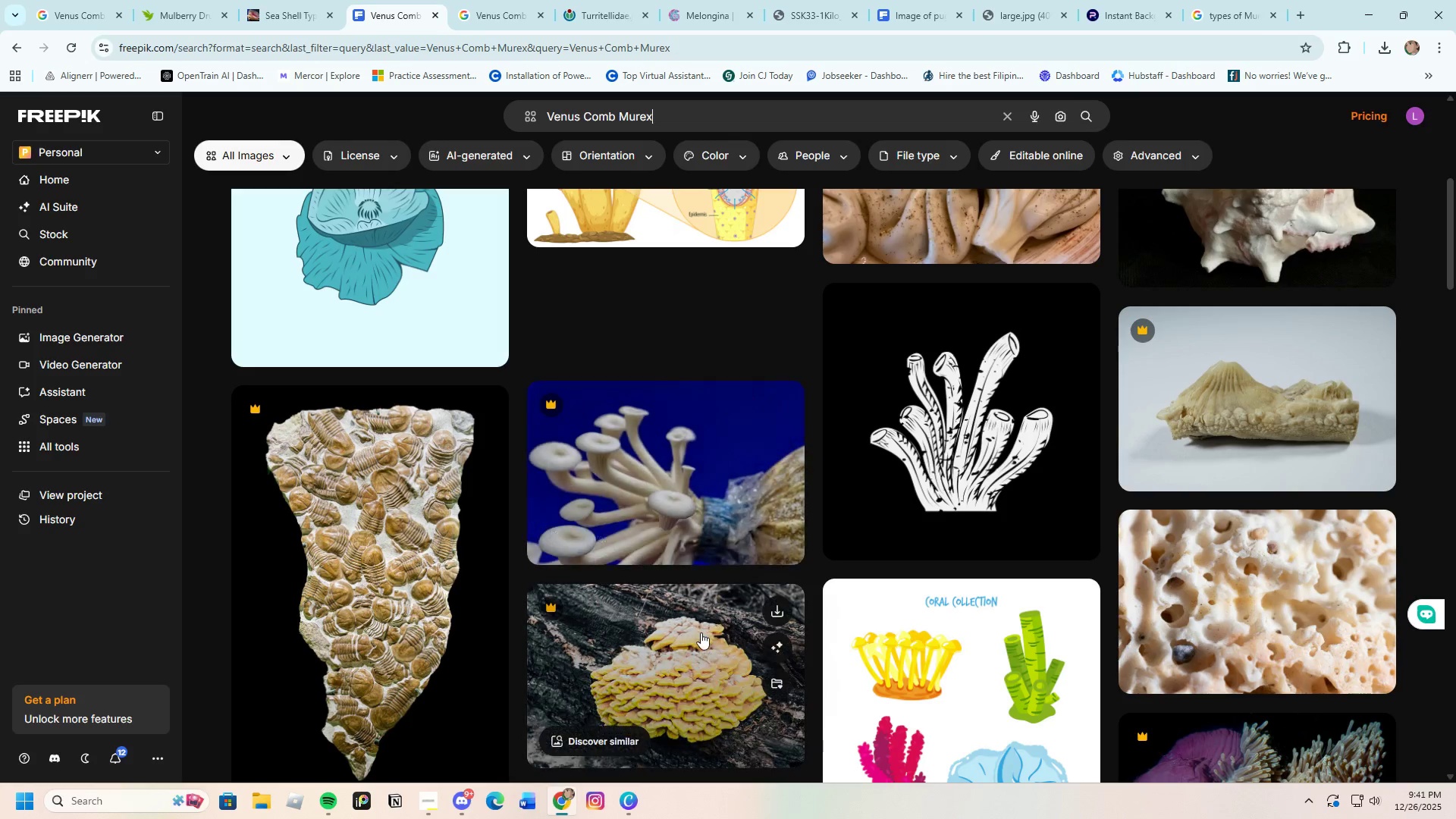 
scroll: coordinate [702, 638], scroll_direction: down, amount: 21.0
 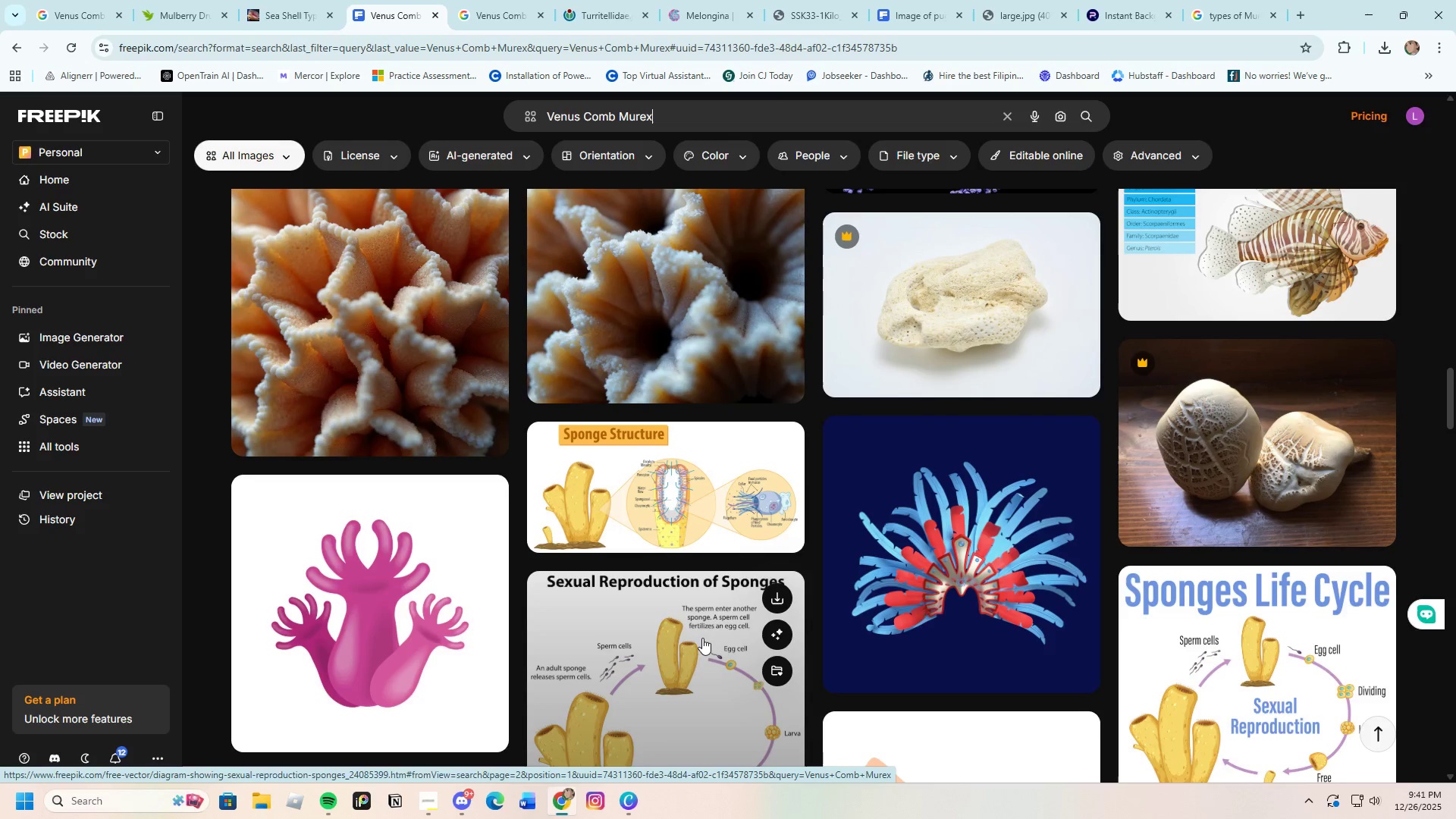 
scroll: coordinate [702, 638], scroll_direction: up, amount: 3.0
 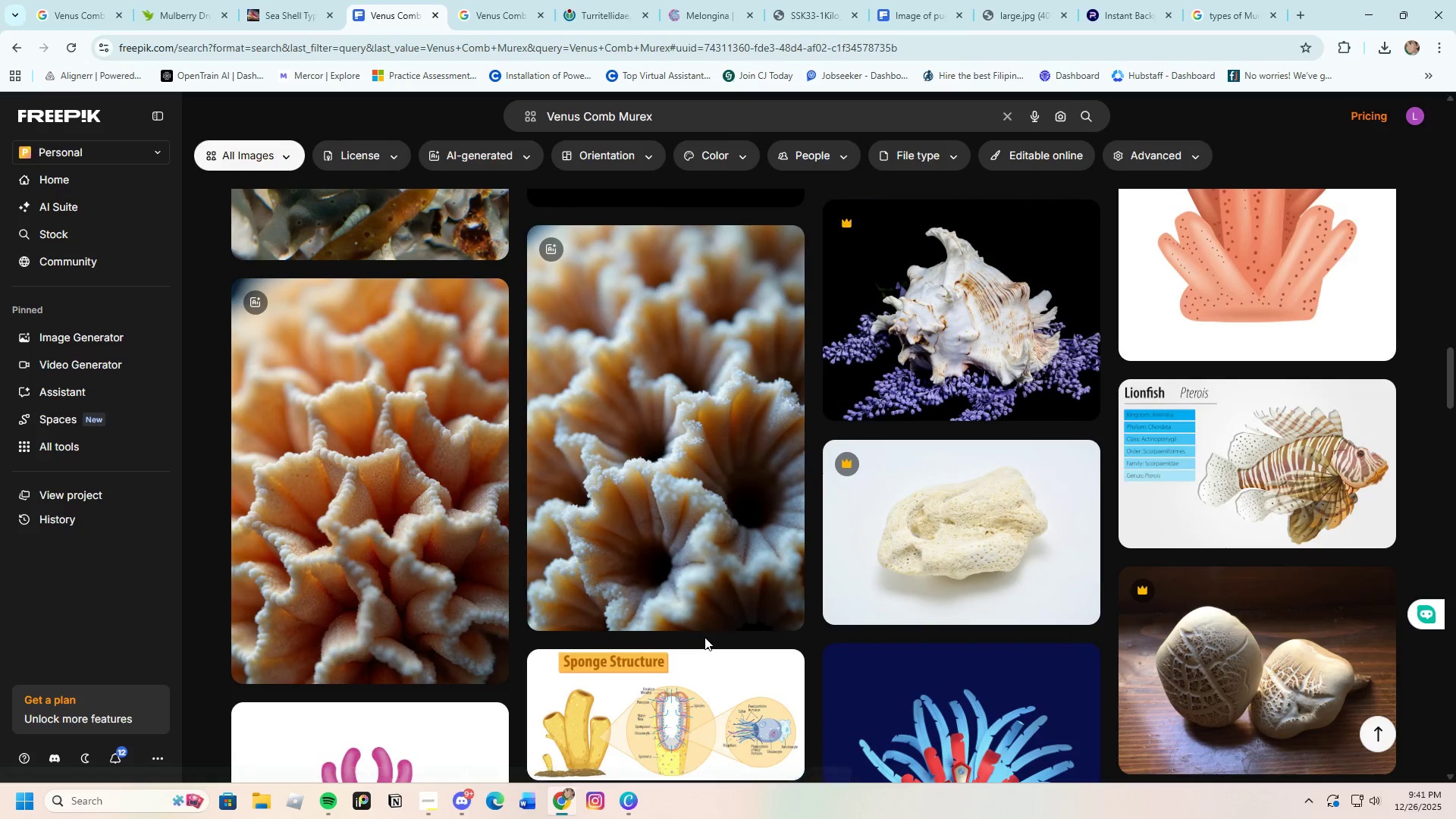 
scroll: coordinate [704, 641], scroll_direction: down, amount: 8.0
 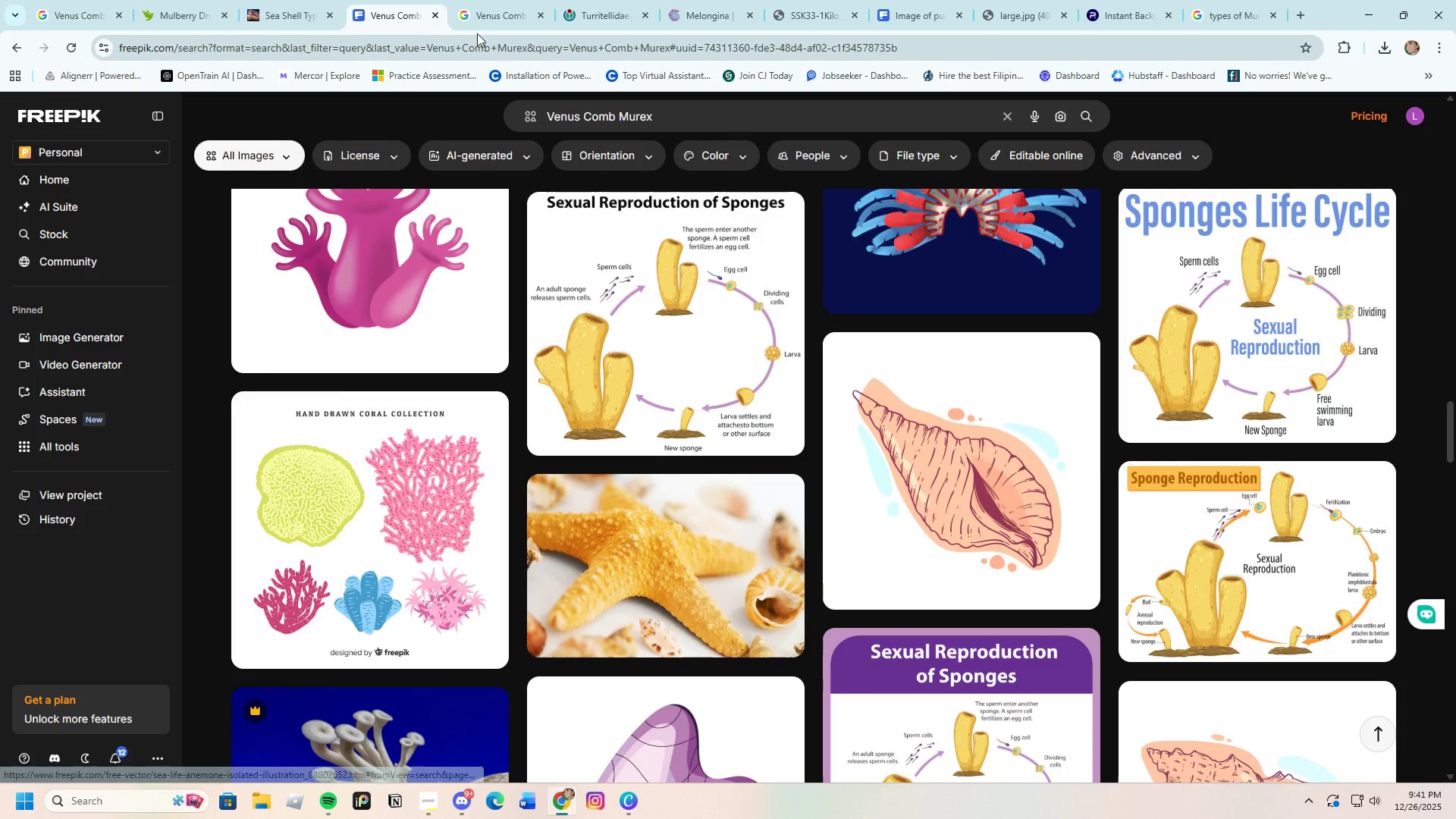 
left_click([478, 19])
 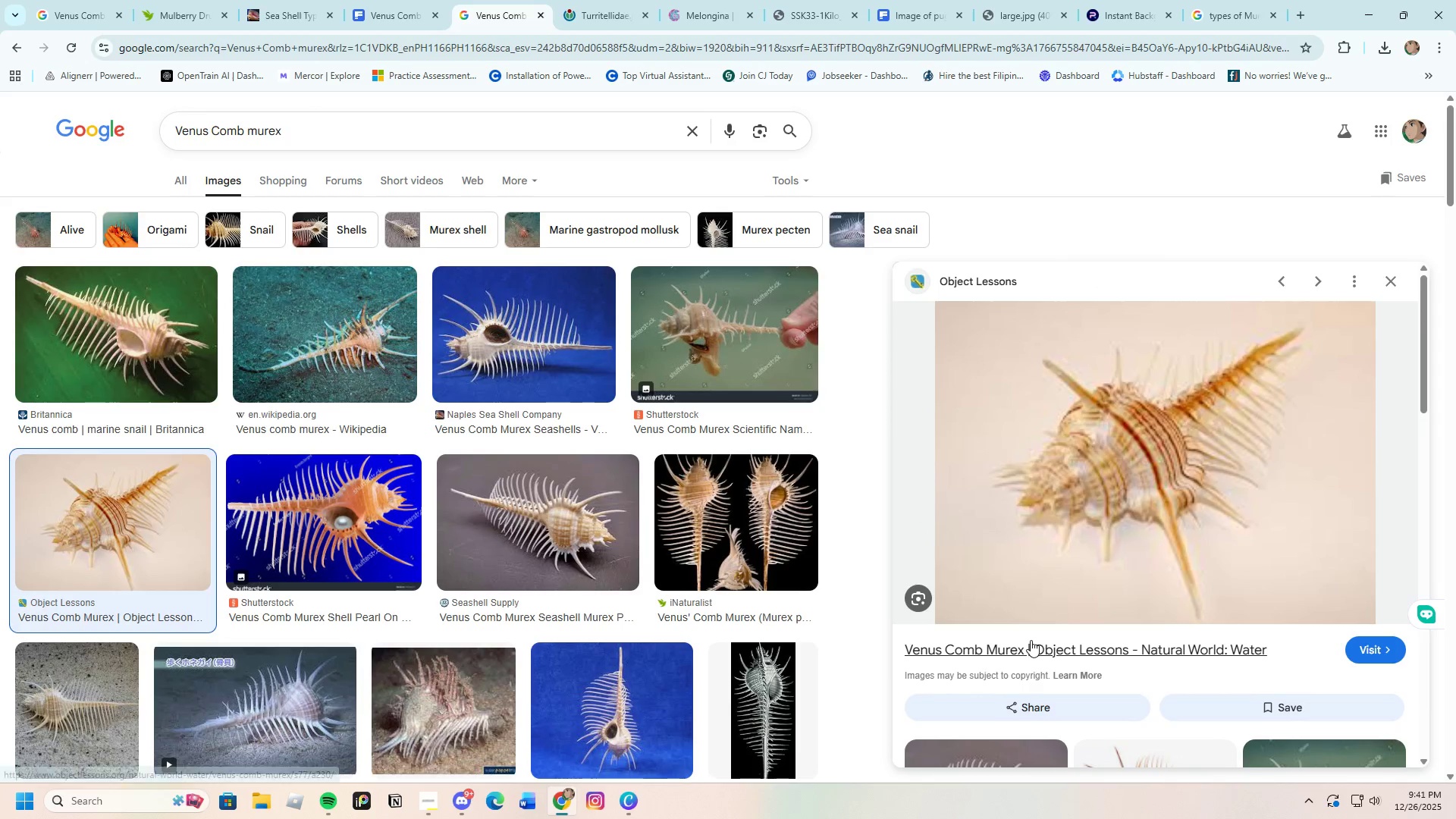 
wait(8.38)
 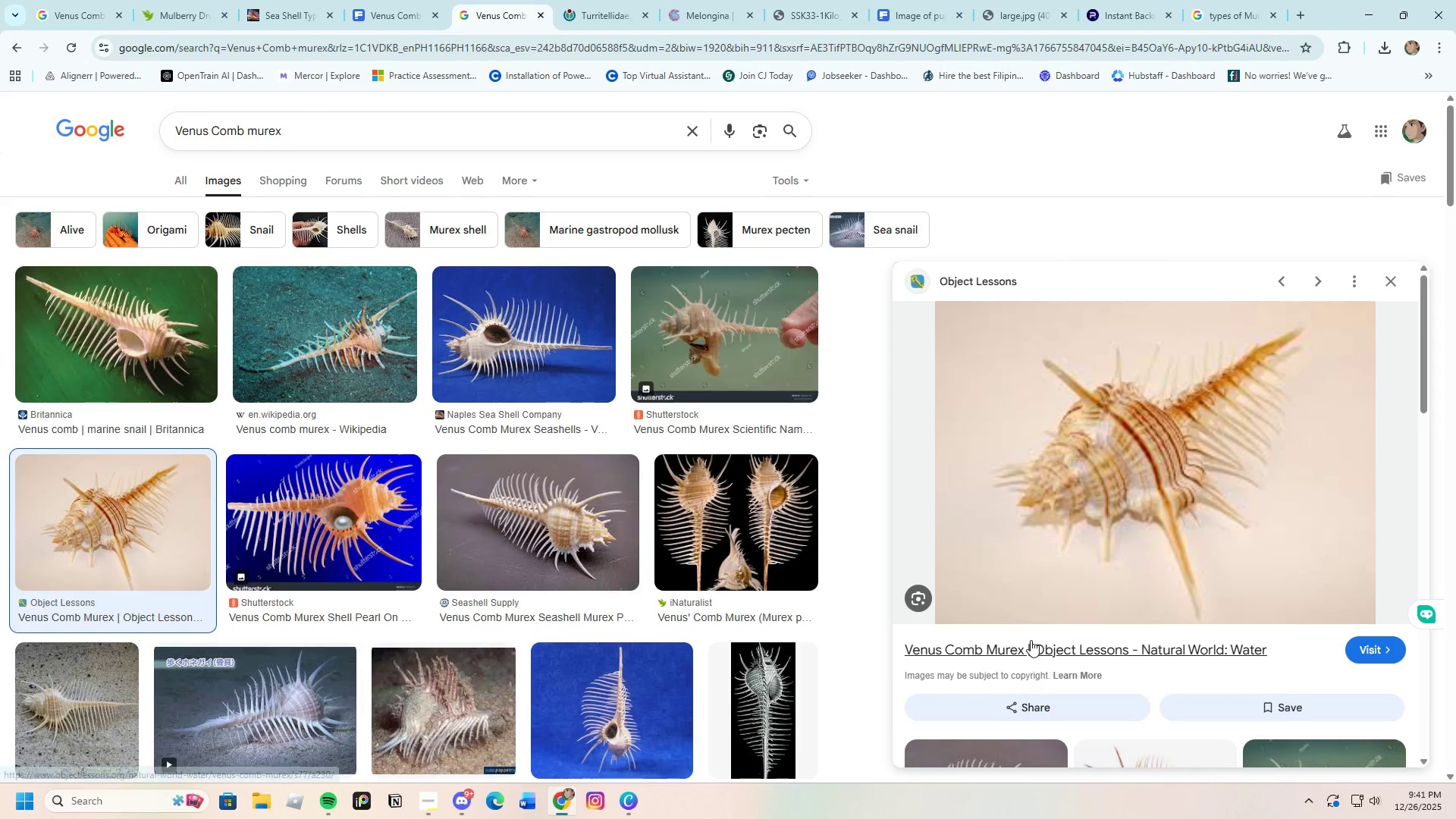 
right_click([1163, 510])
 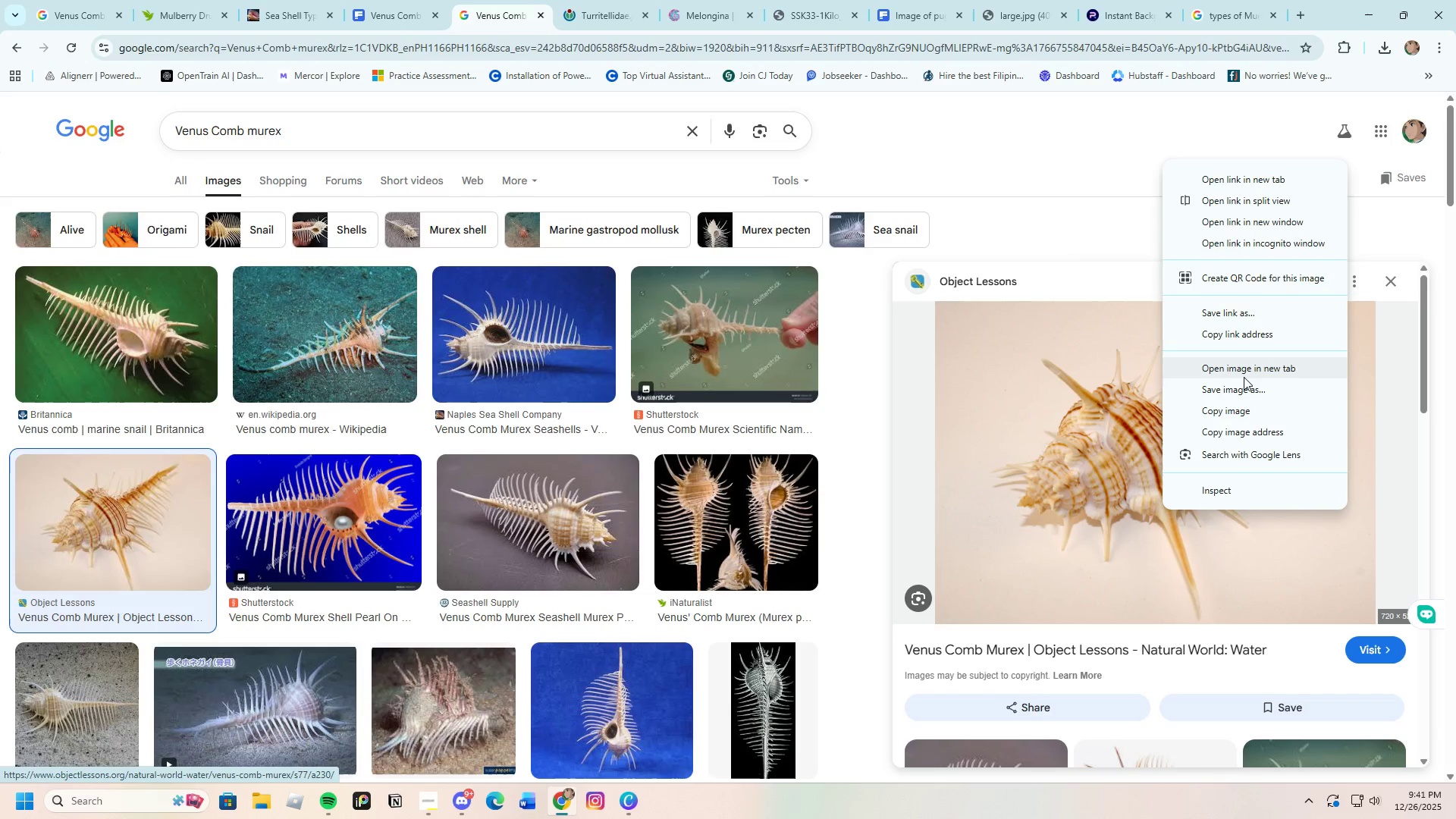 
left_click([1247, 370])
 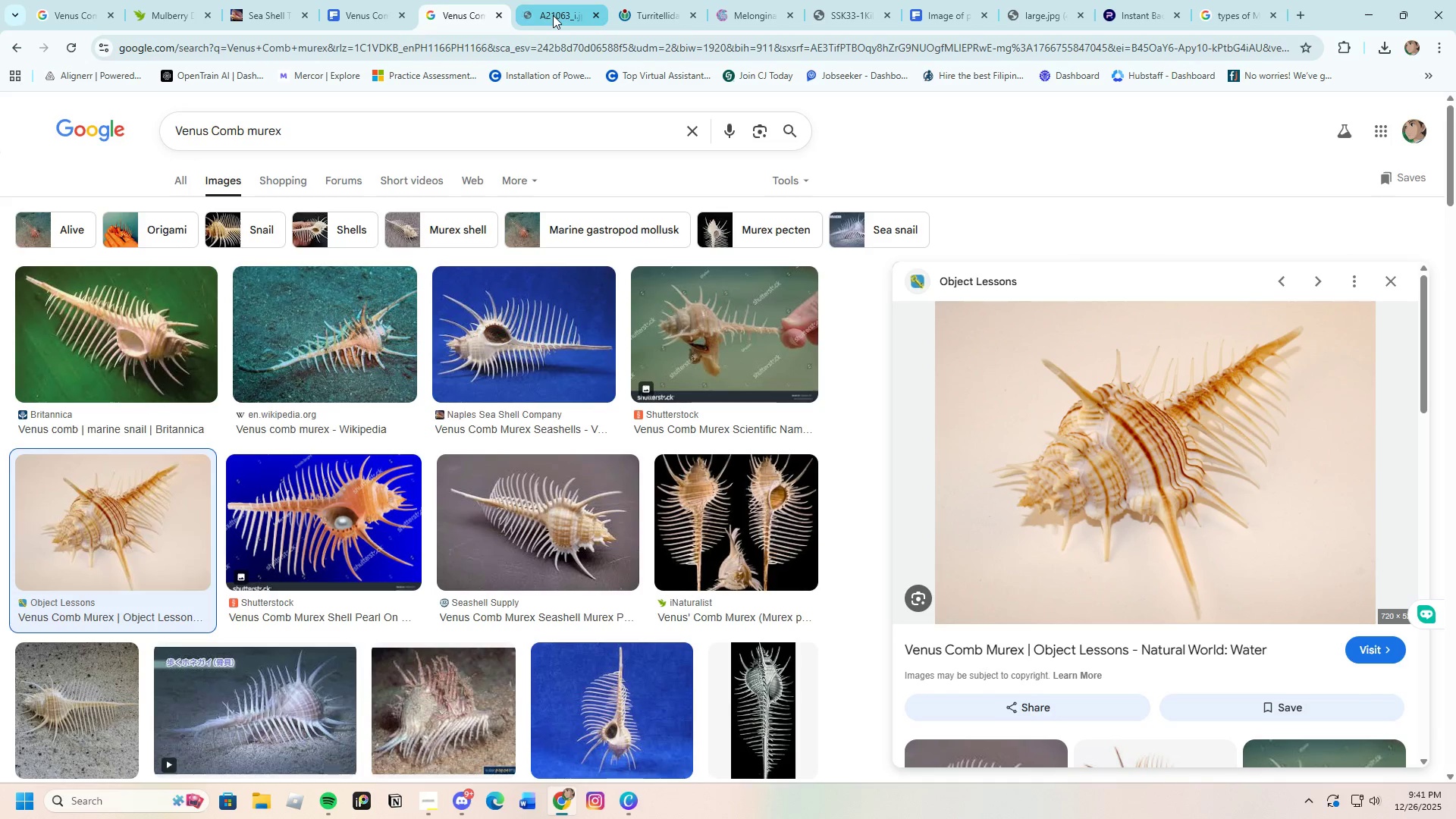 
left_click([553, 15])
 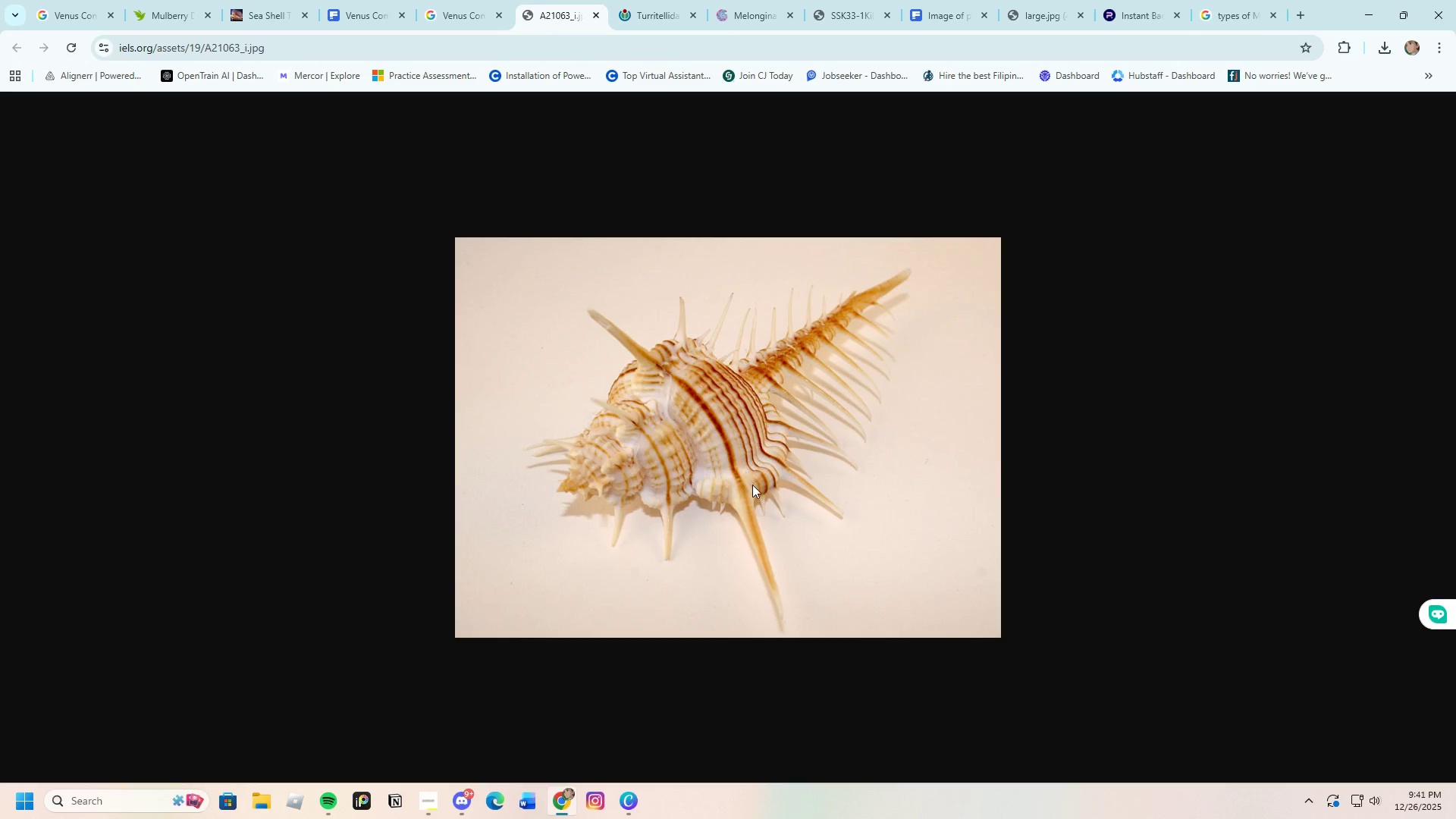 
scroll: coordinate [748, 486], scroll_direction: up, amount: 3.0
 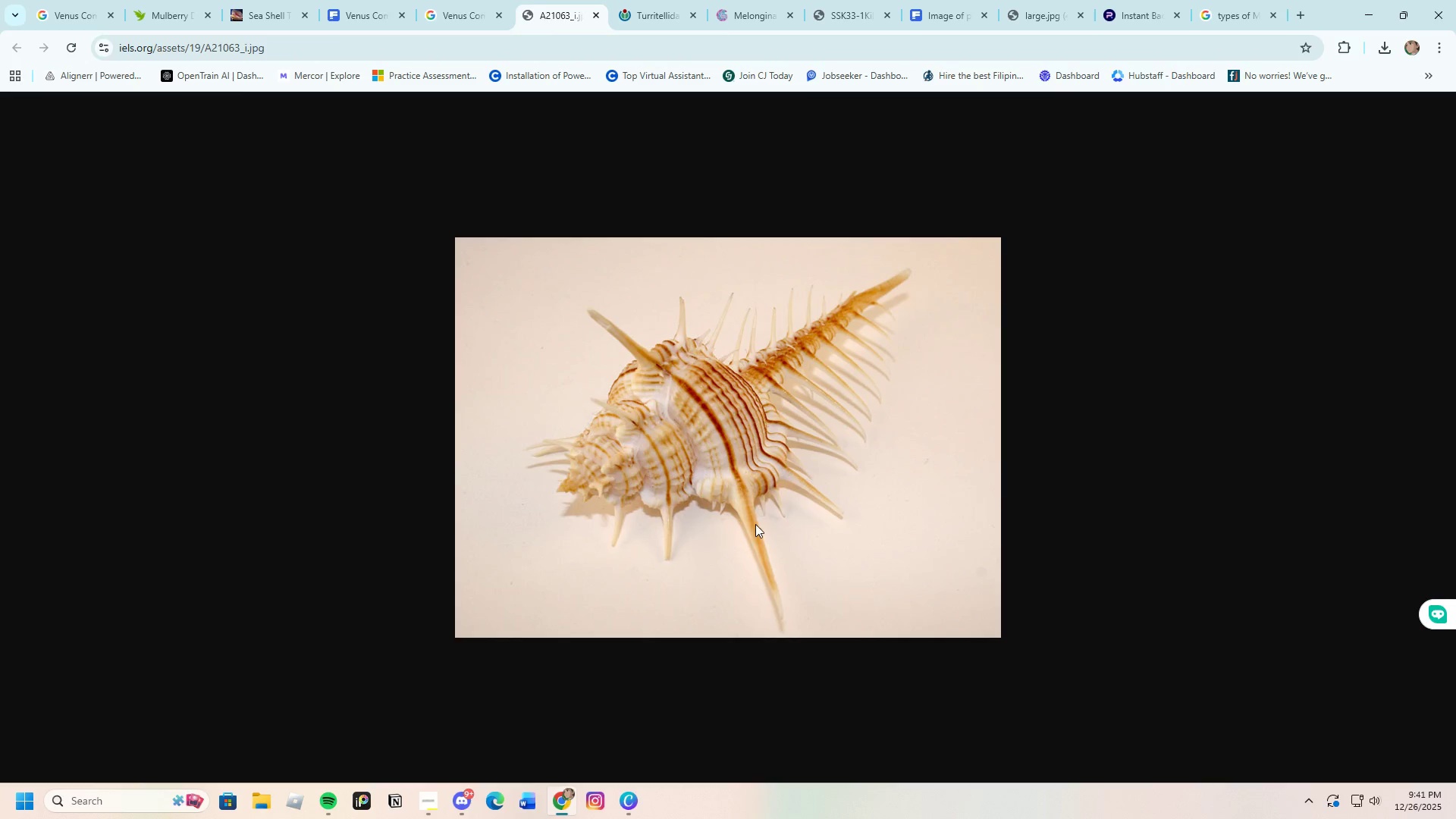 
right_click([711, 431])
 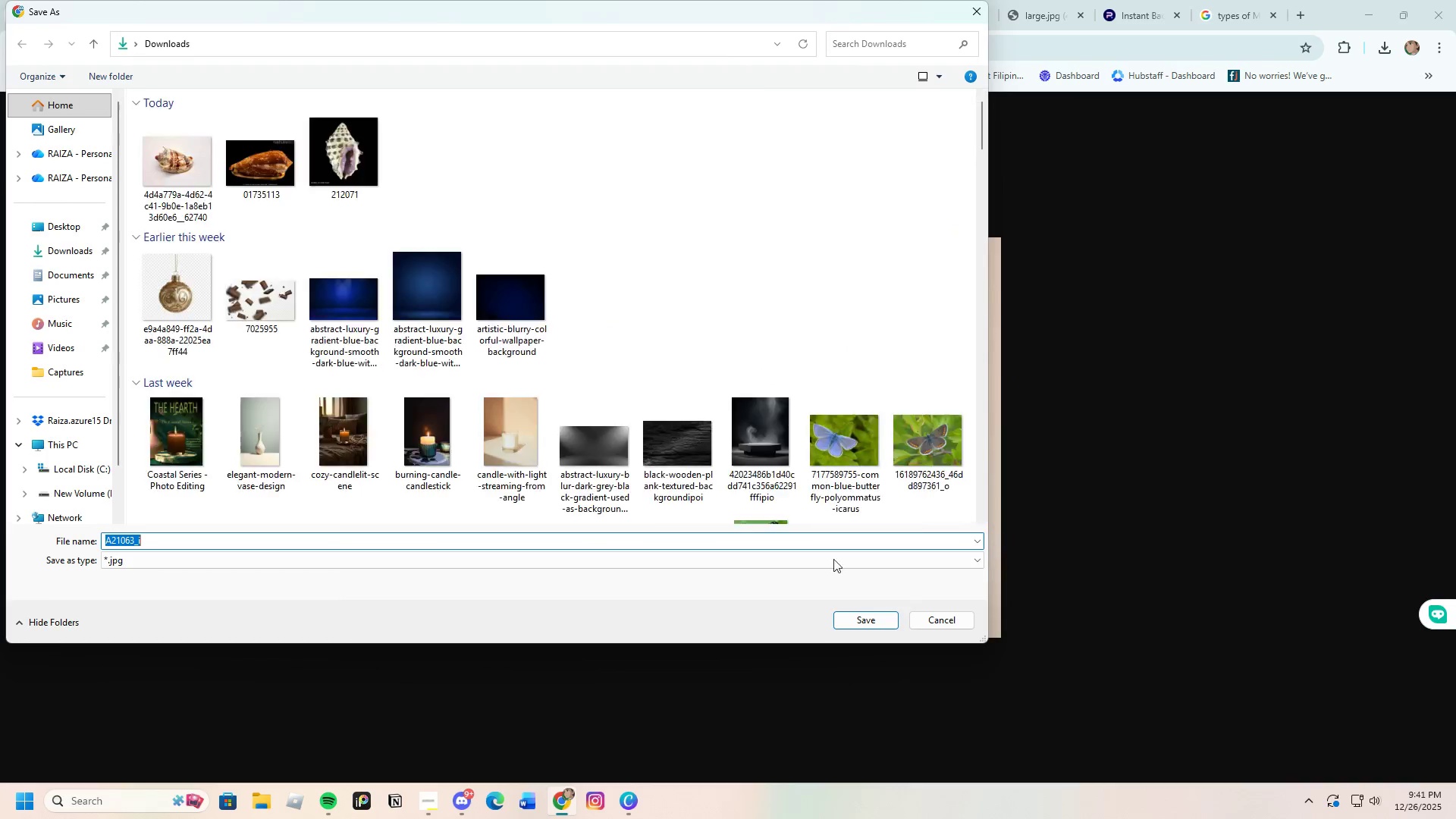 
left_click([874, 619])
 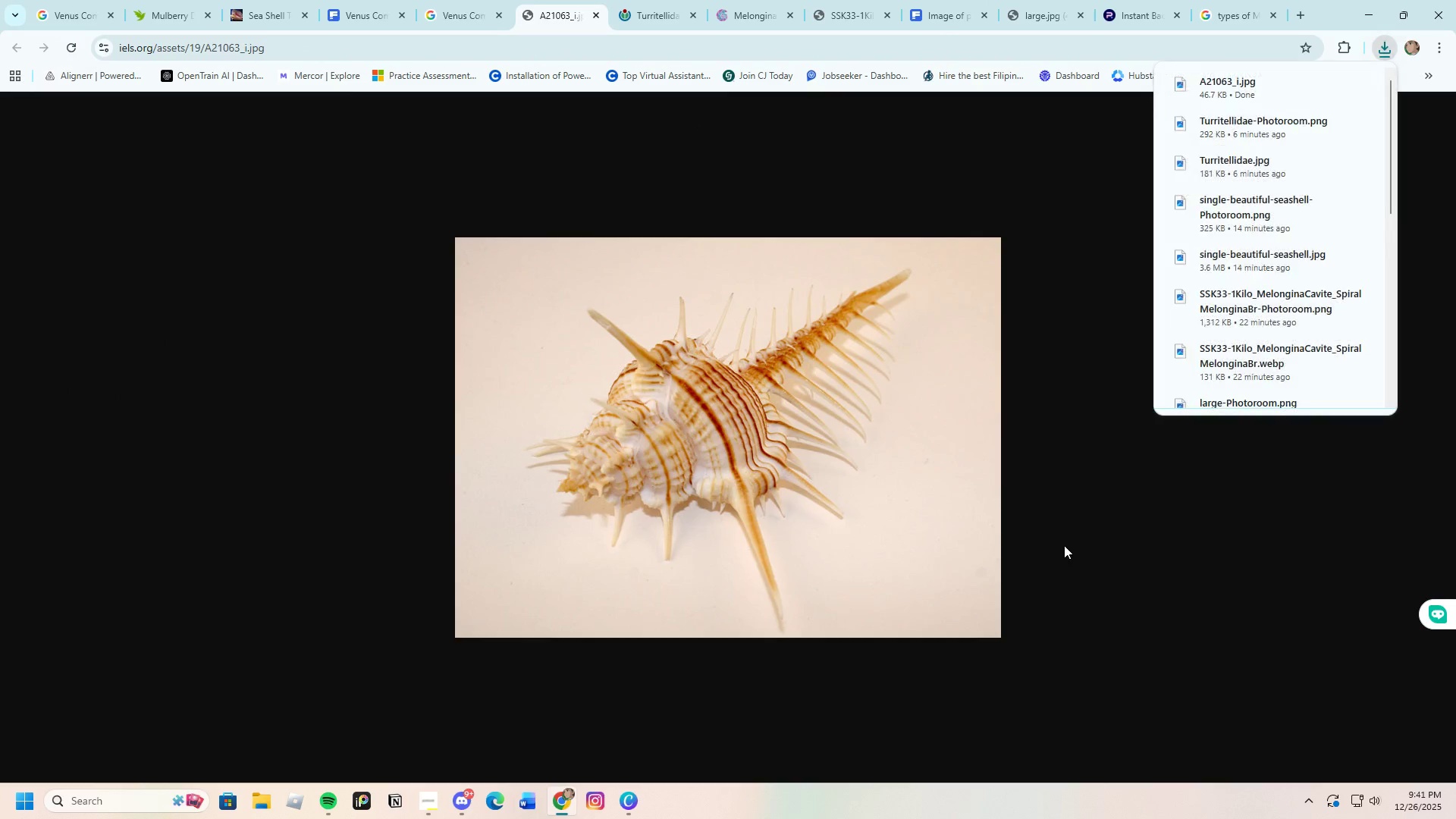 
left_click([1065, 544])
 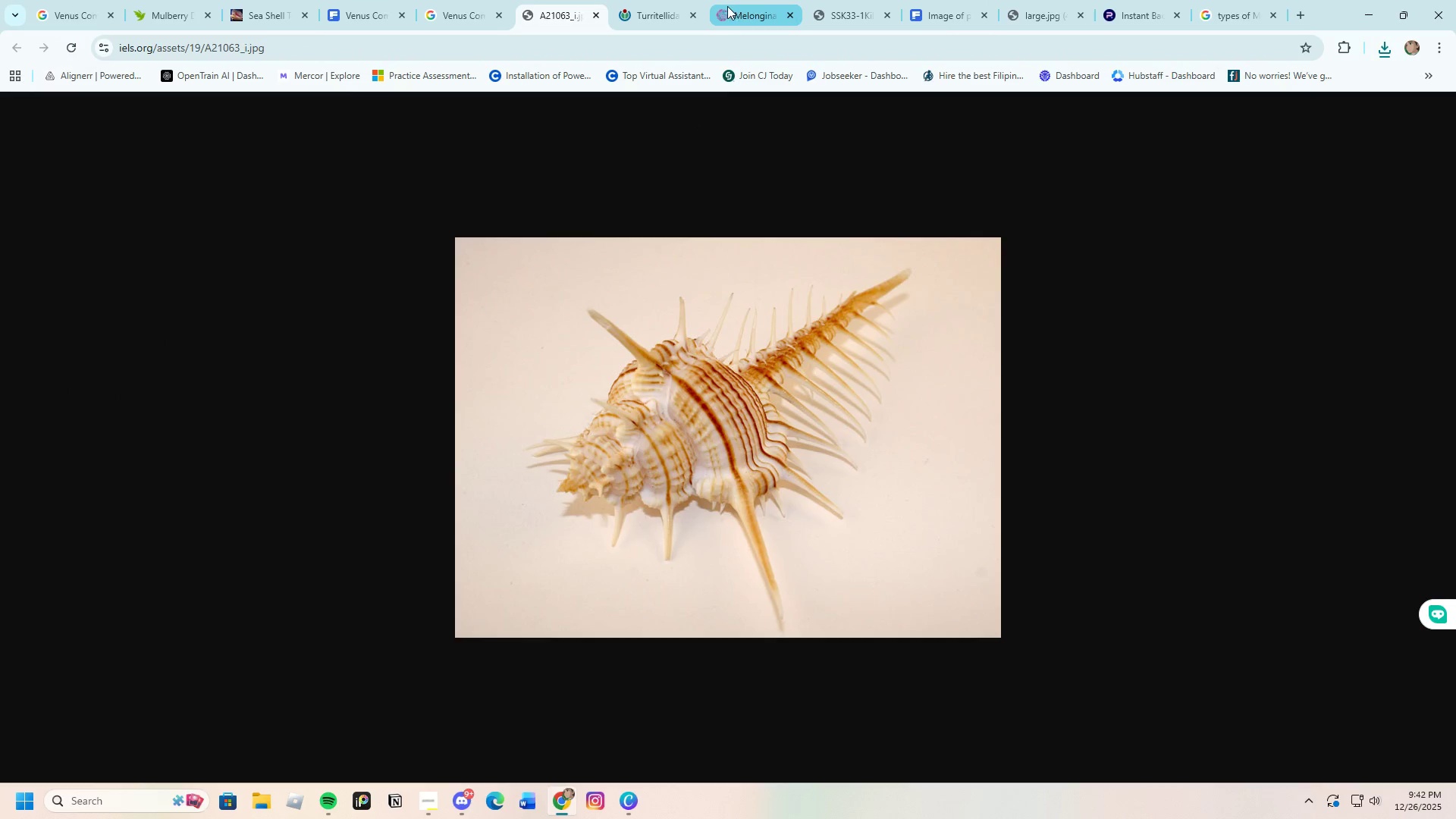 
left_click([695, 15])
 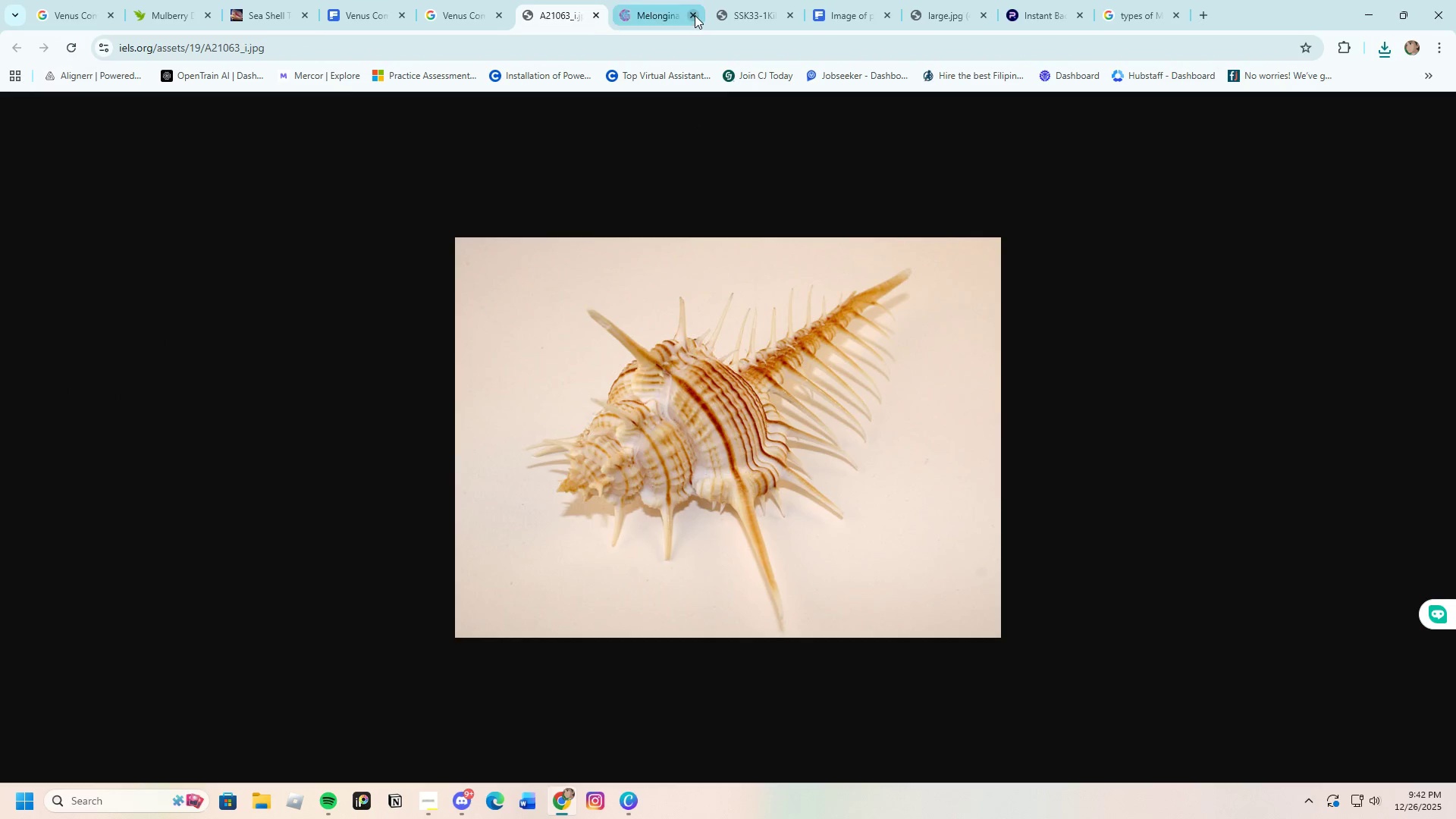 
left_click([695, 15])
 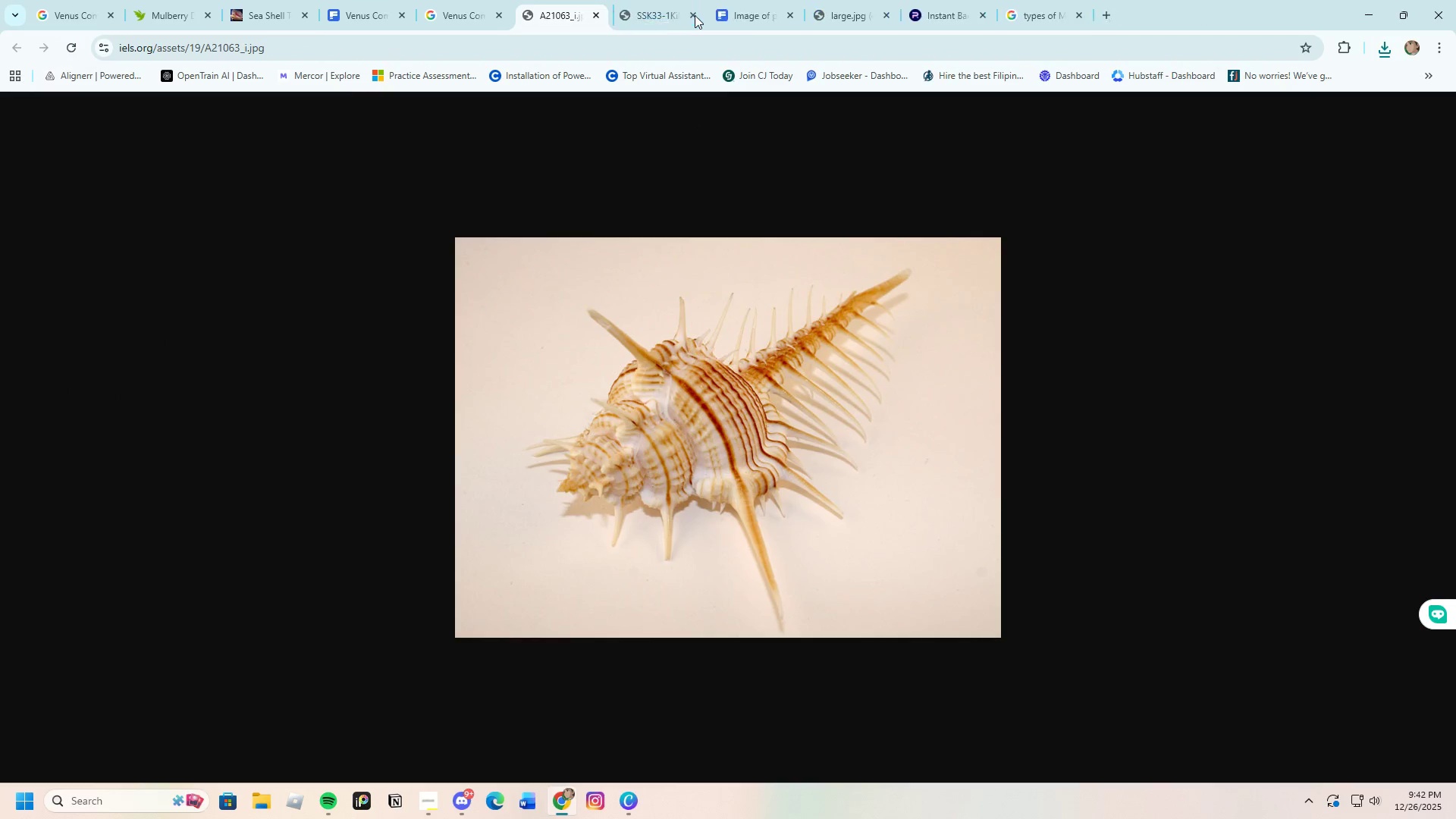 
left_click([695, 15])
 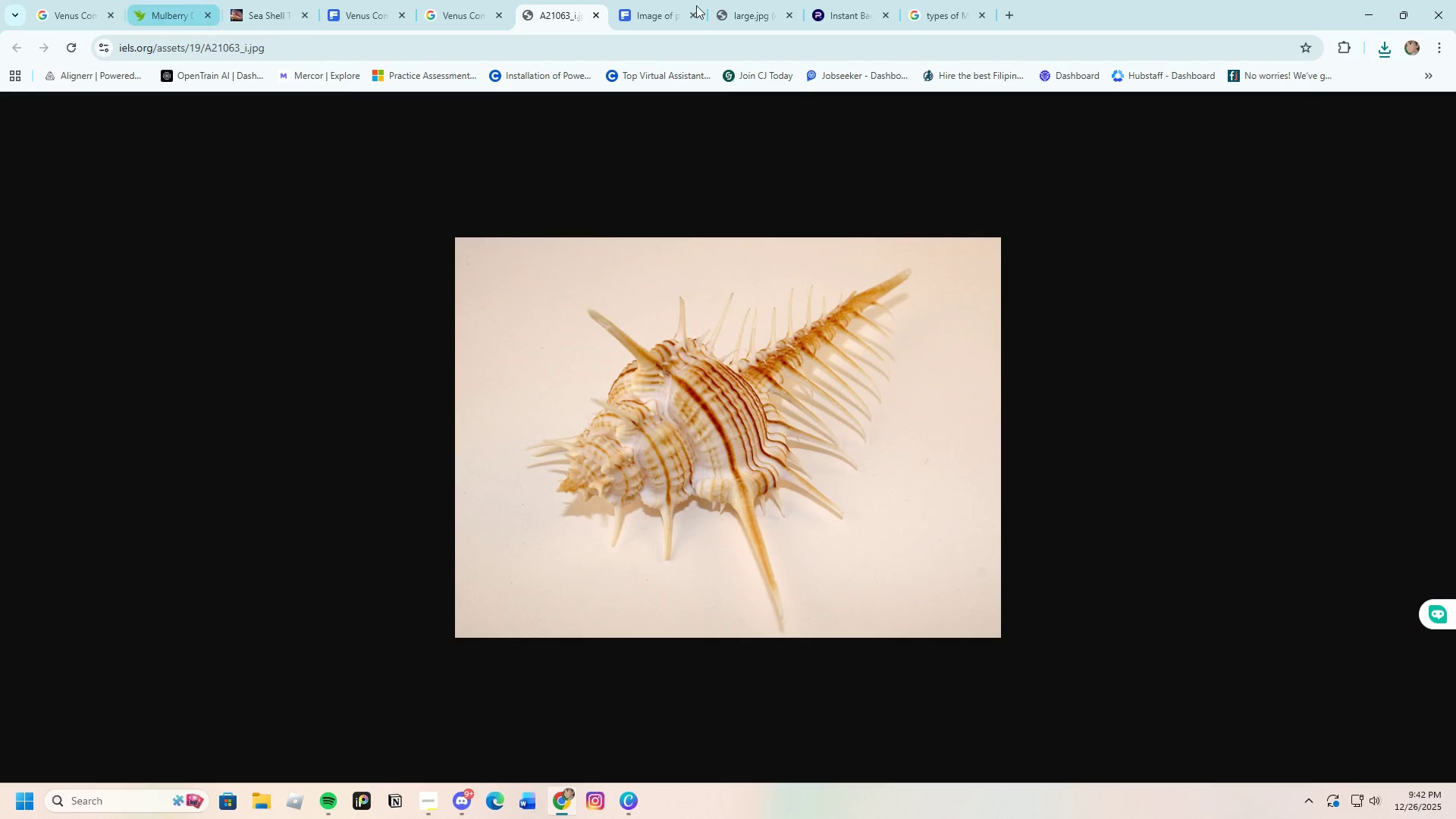 
left_click([855, 2])
 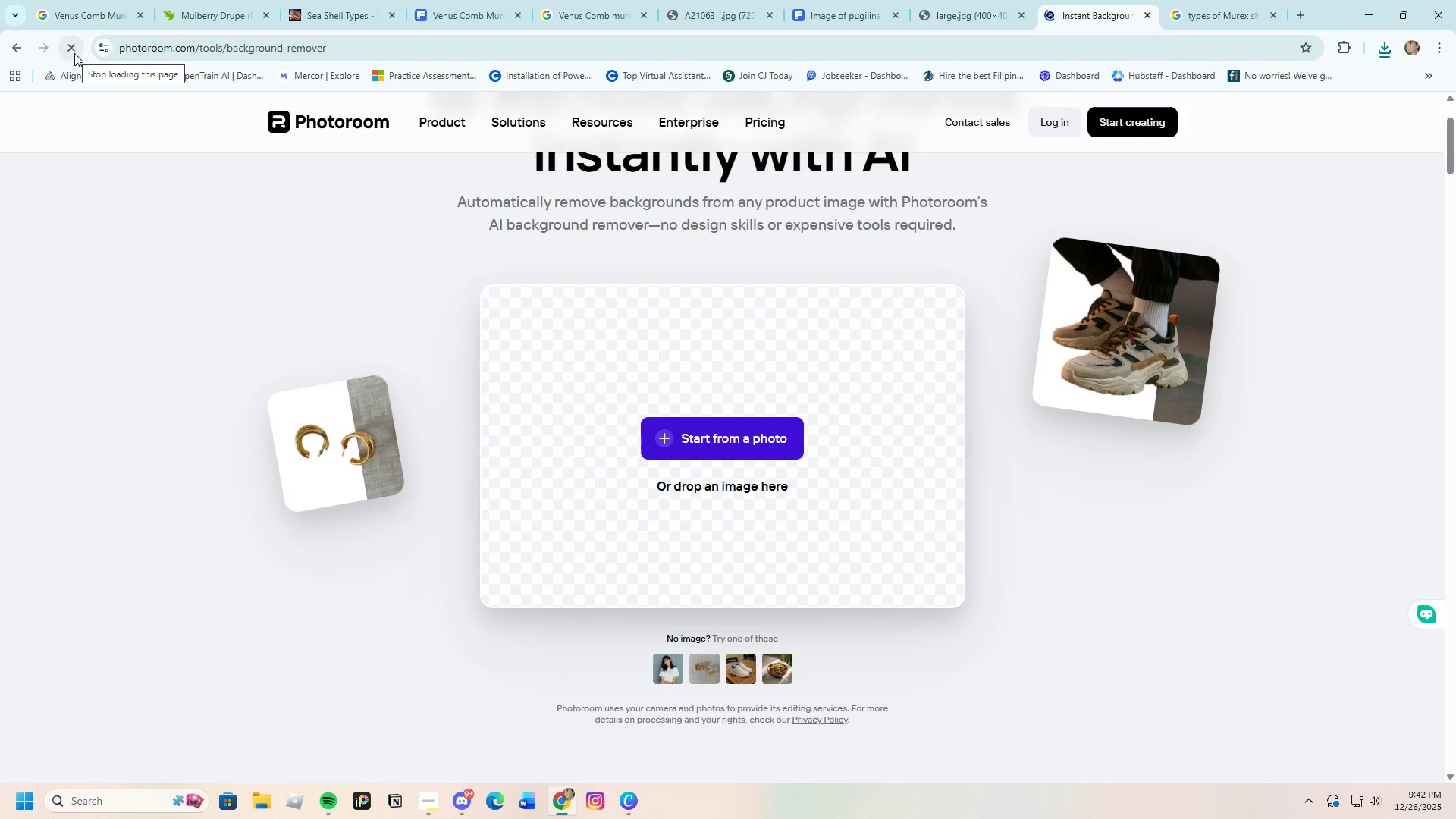 
wait(6.08)
 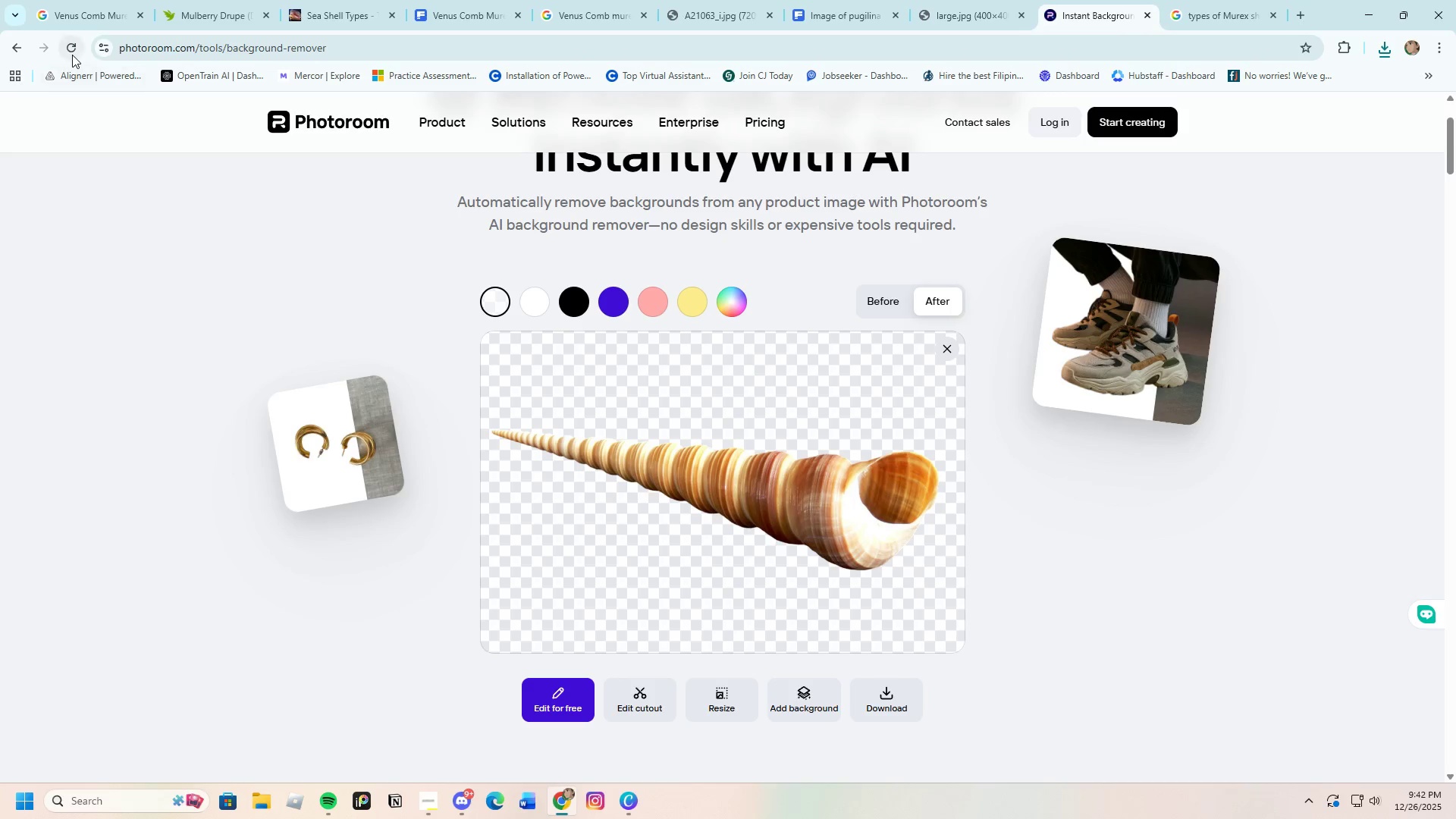 
left_click([657, 432])
 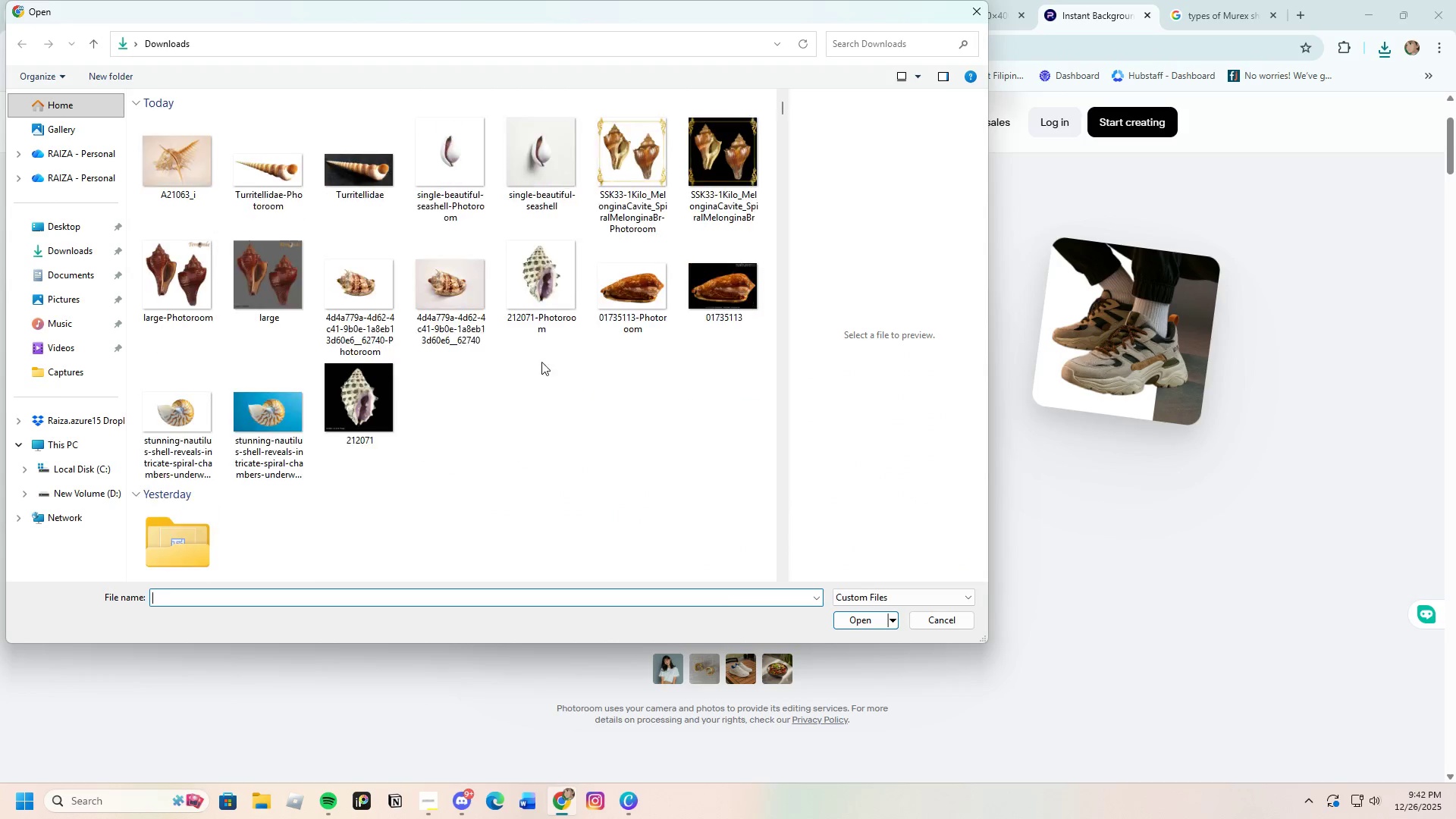 
left_click([184, 165])
 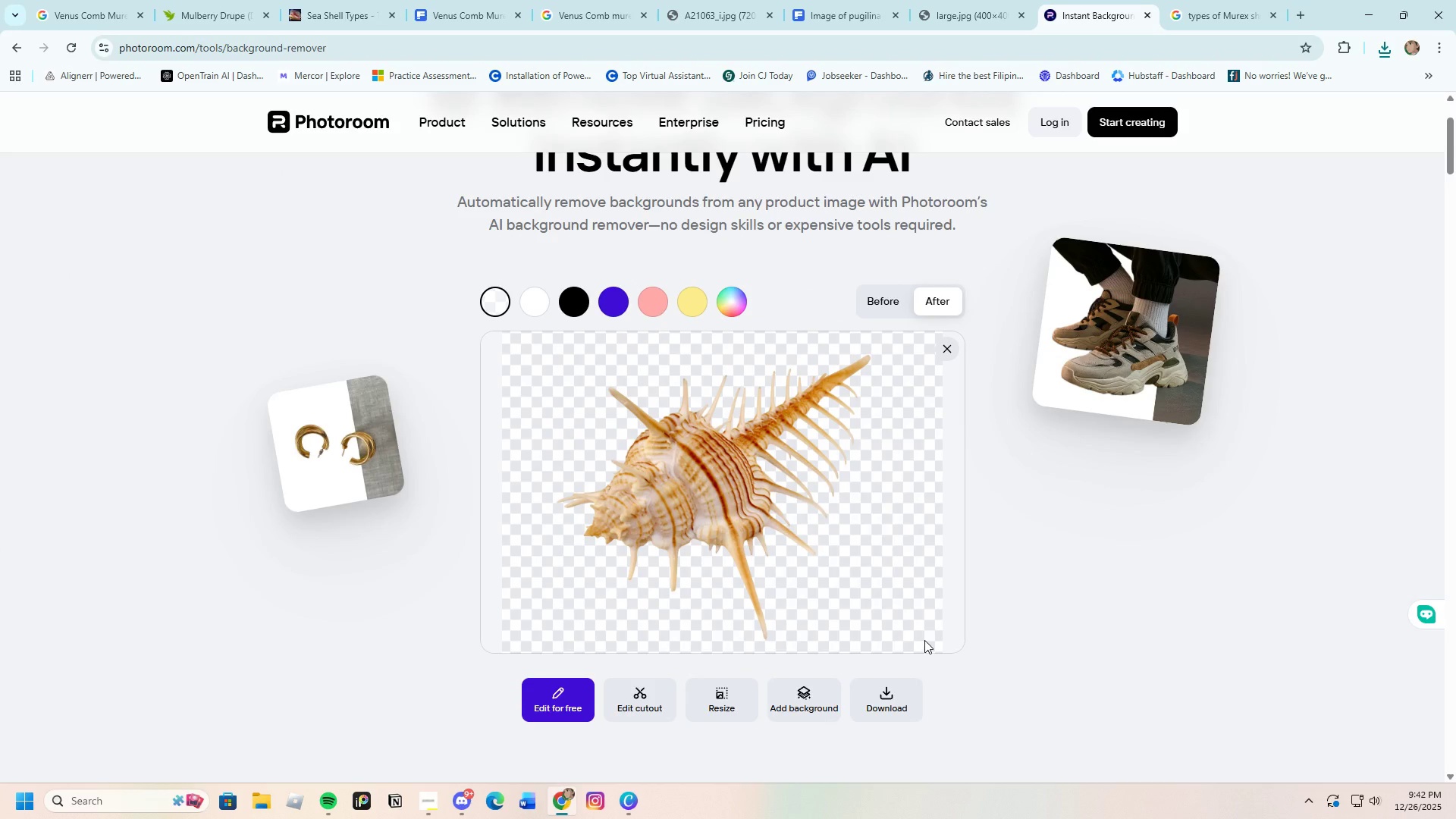 
wait(26.14)
 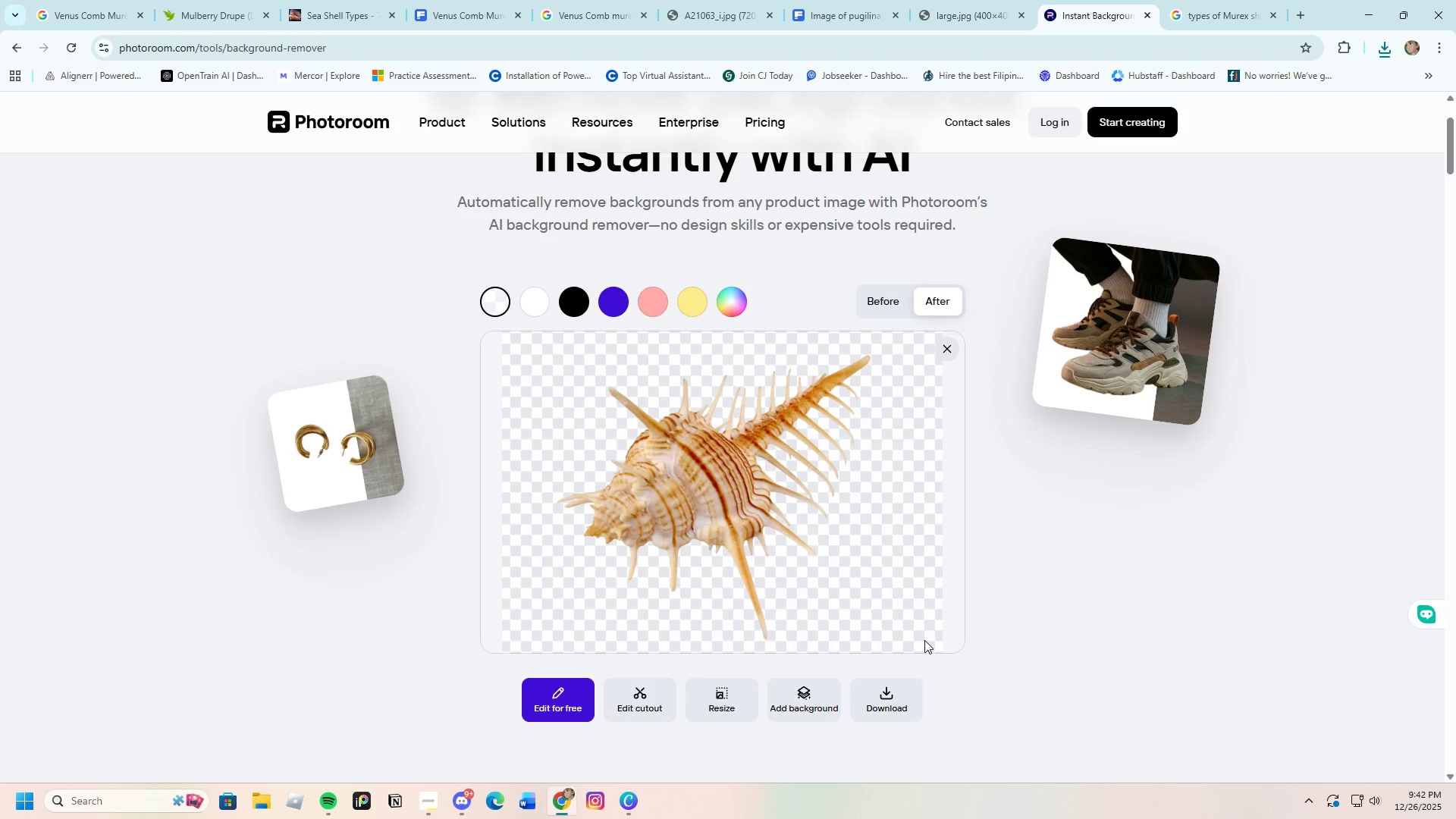 
left_click([915, 599])
 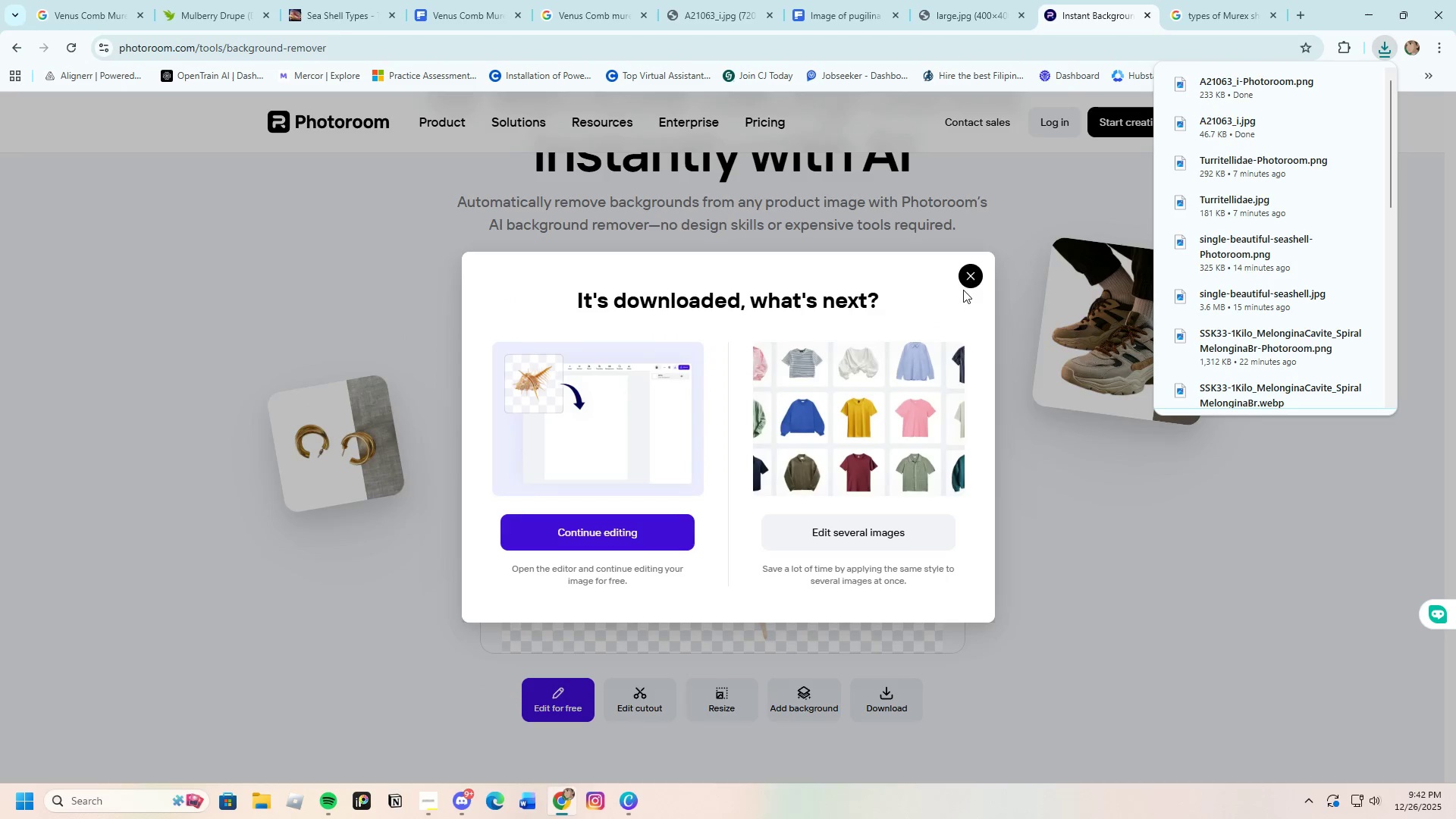 
left_click([970, 275])
 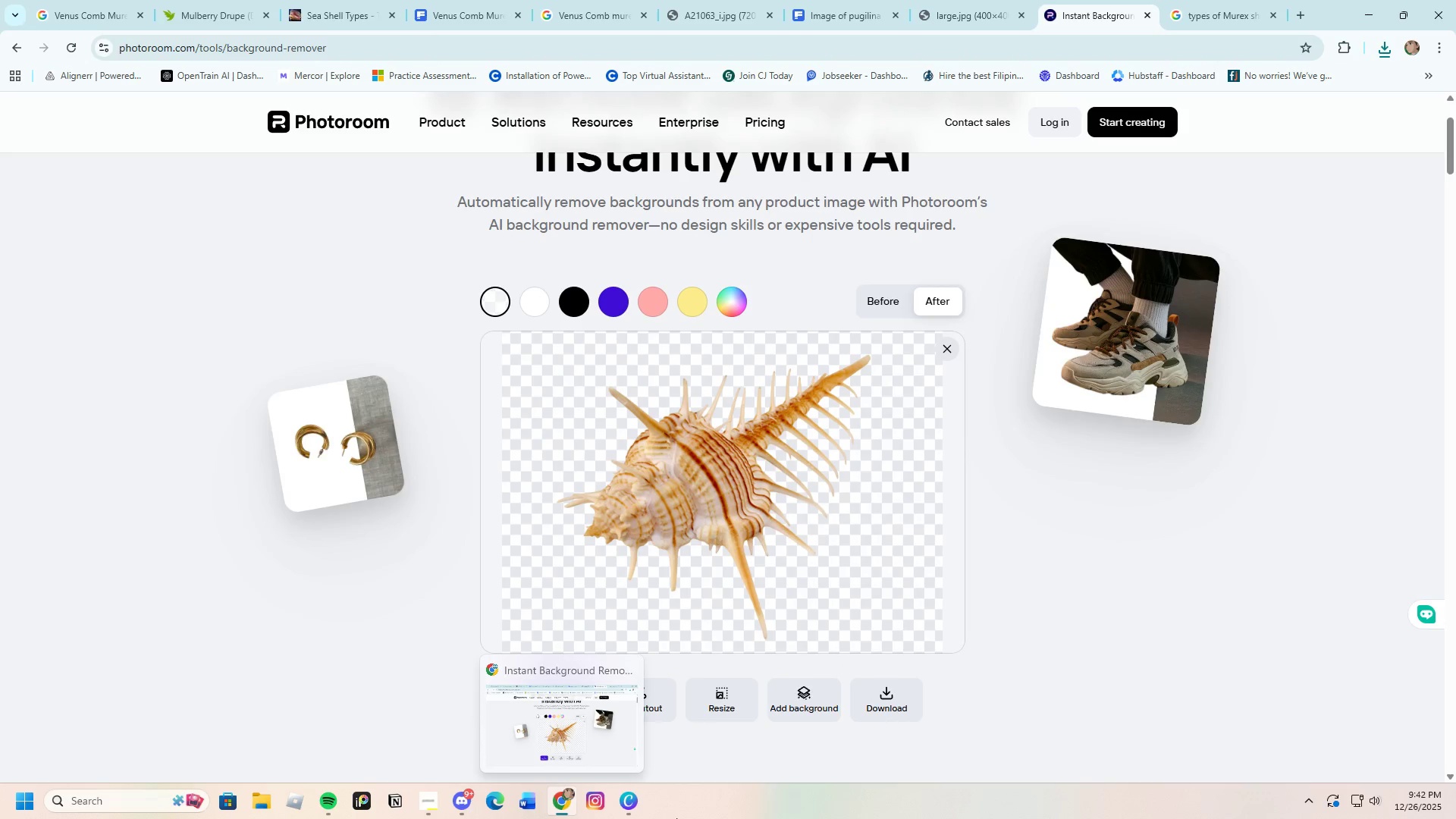 
wait(8.12)
 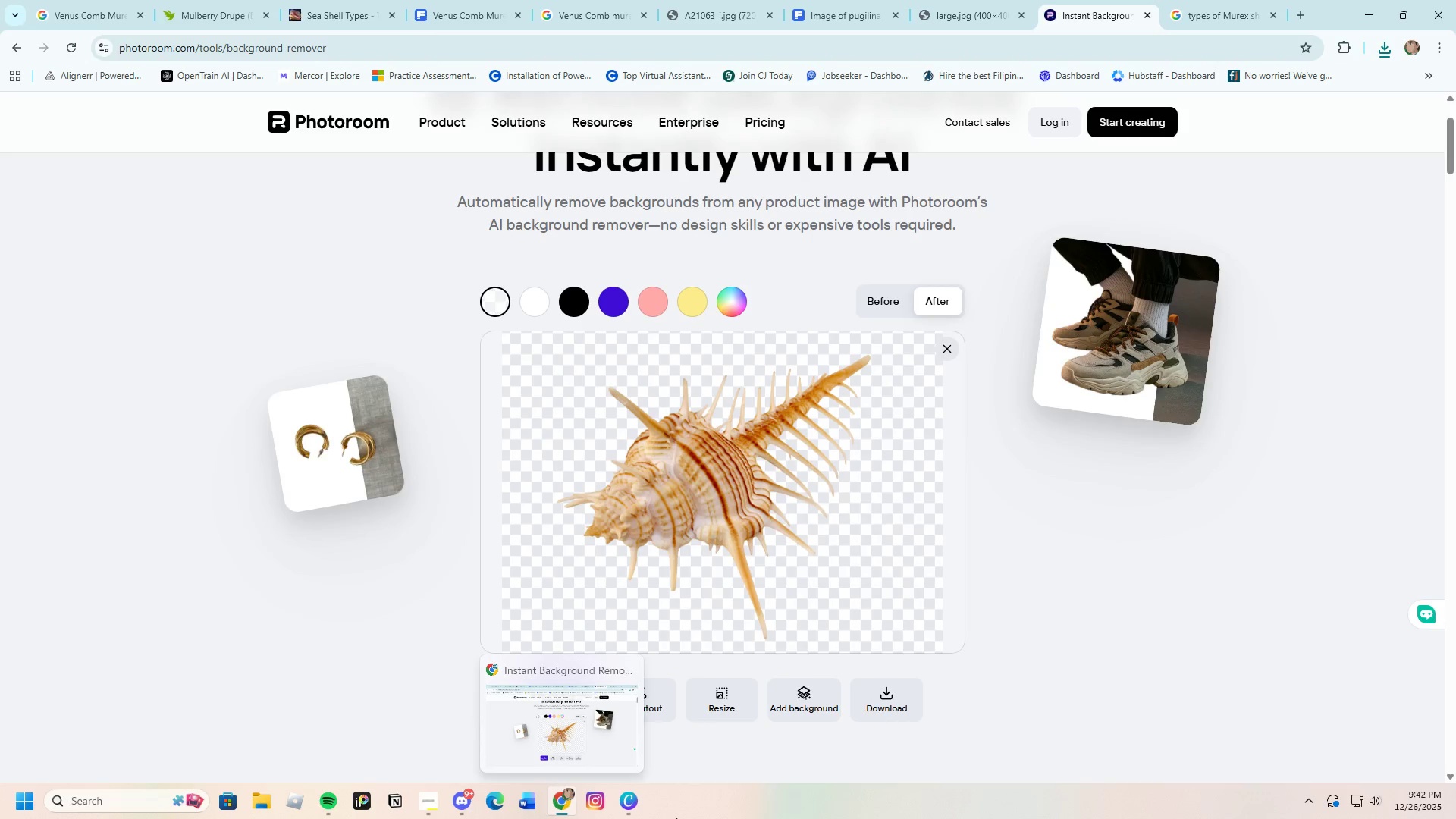 
left_click([629, 799])
 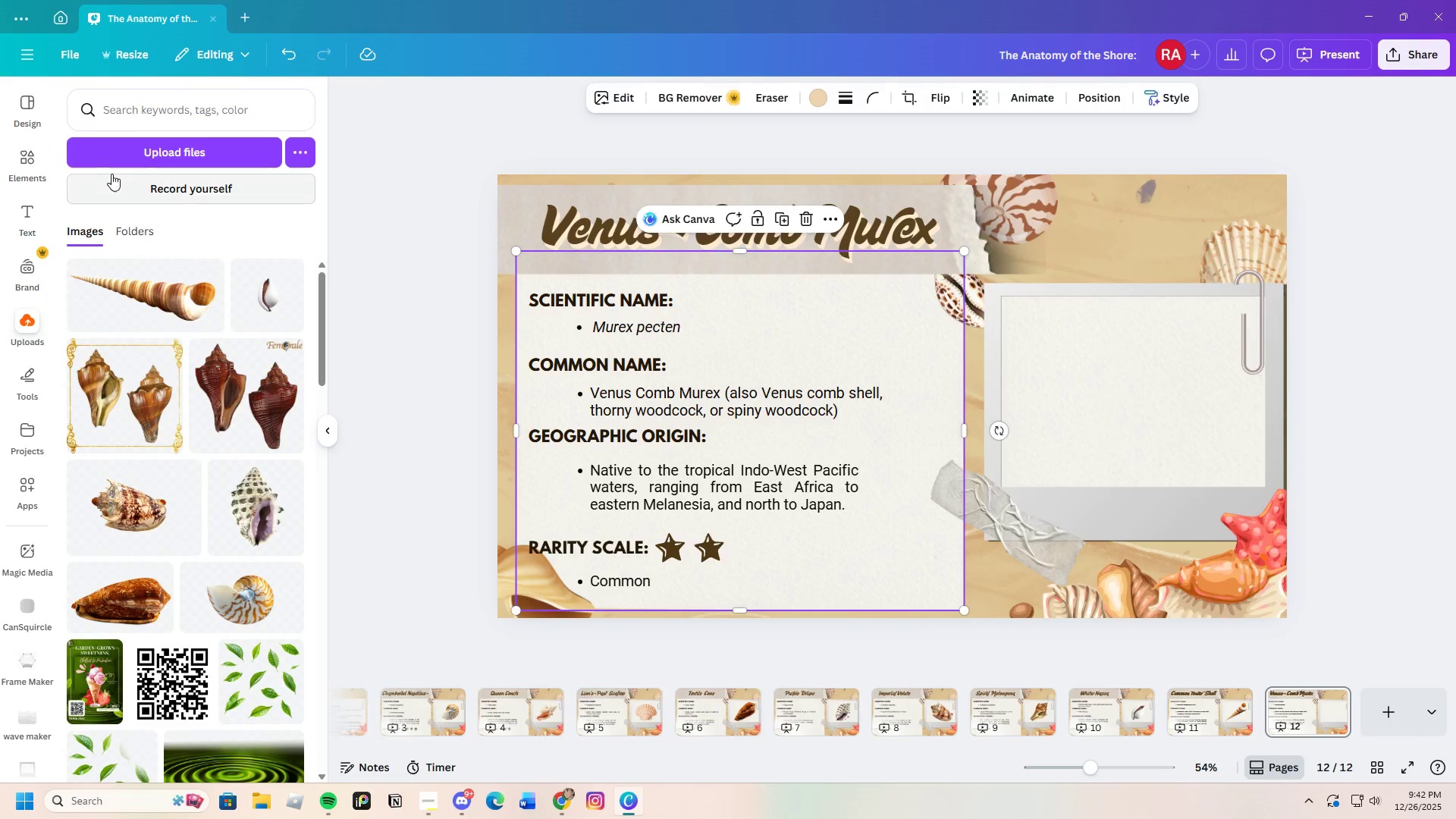 
left_click([152, 147])
 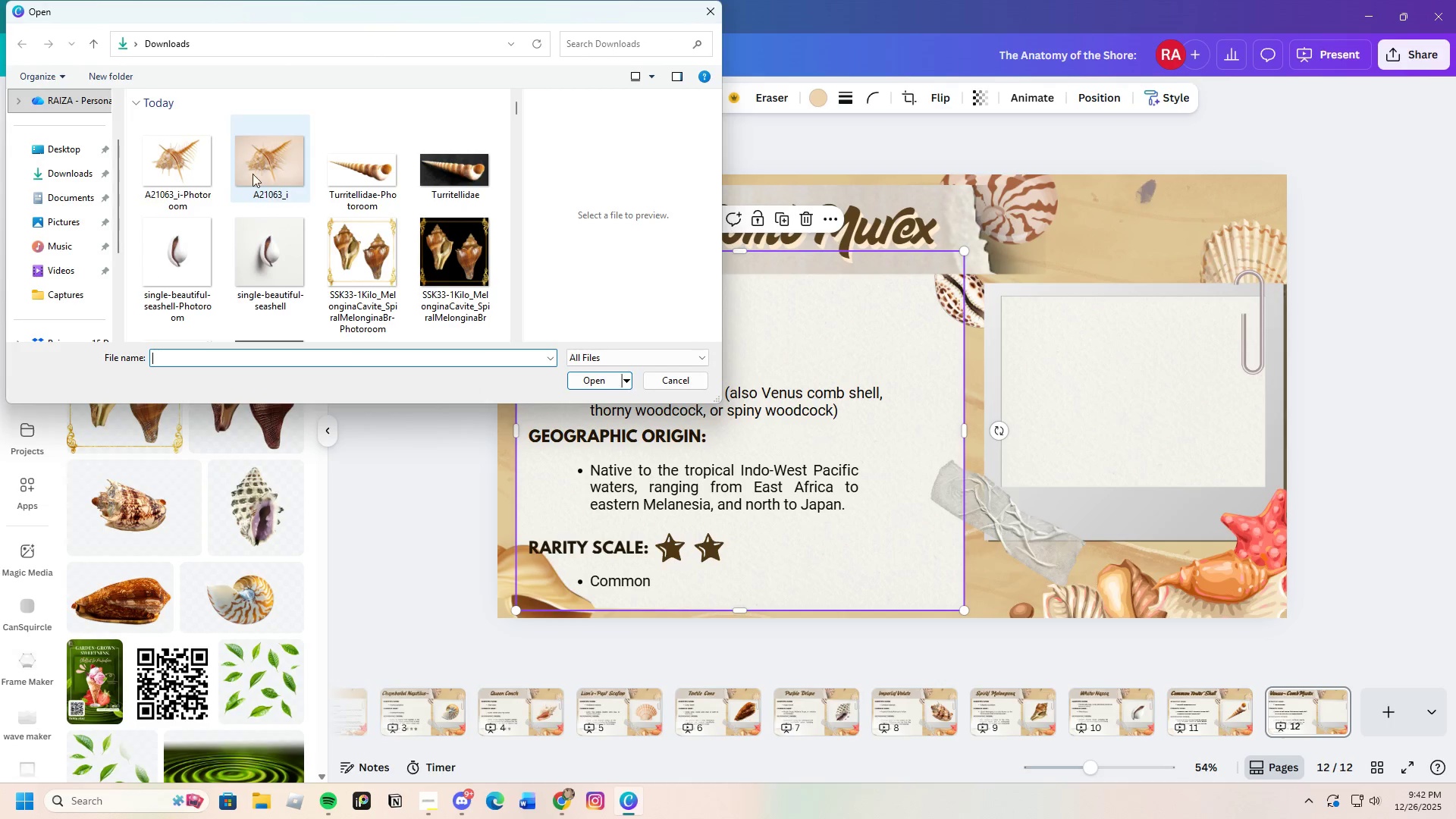 
left_click([177, 155])
 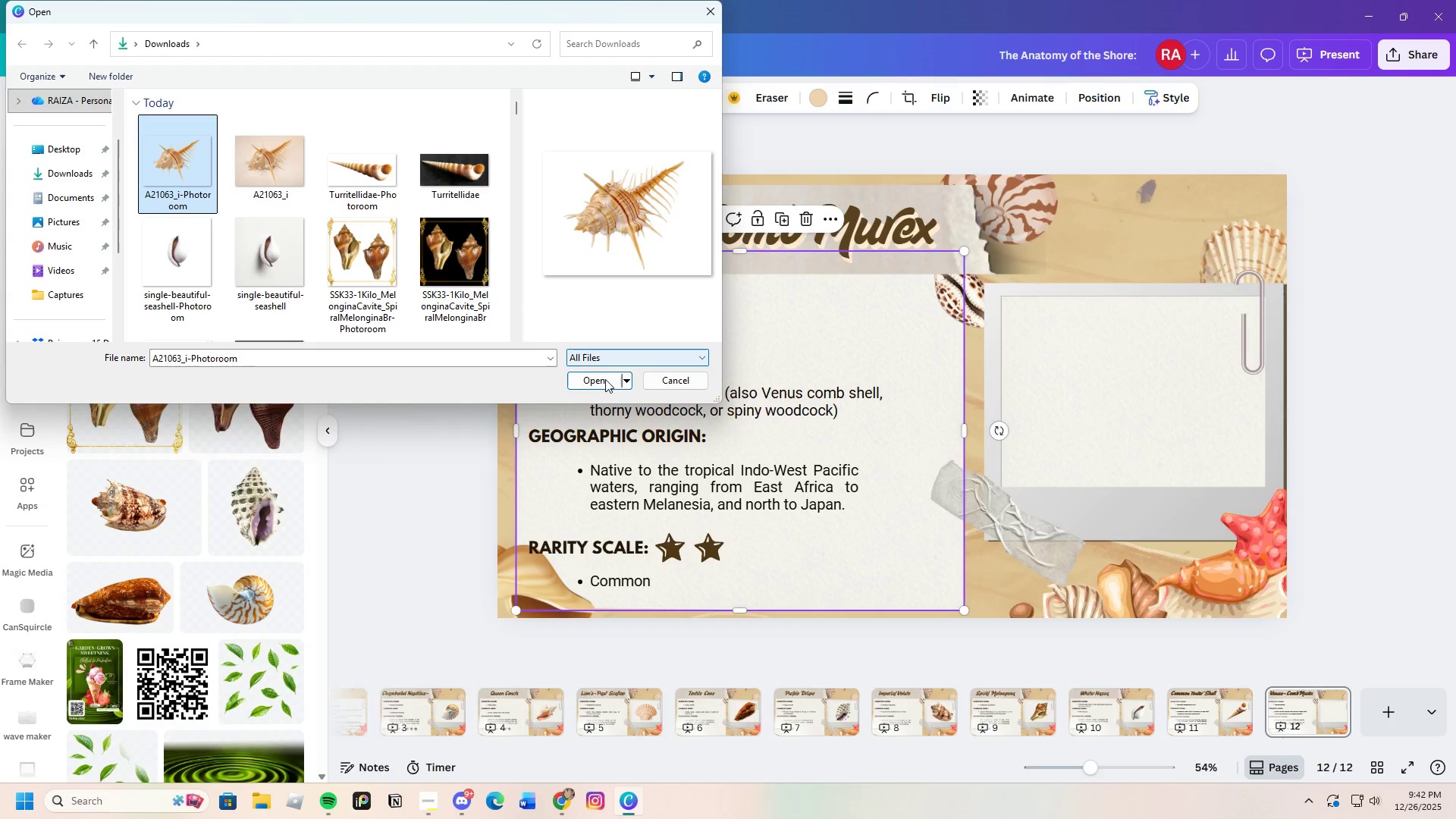 
left_click([604, 380])
 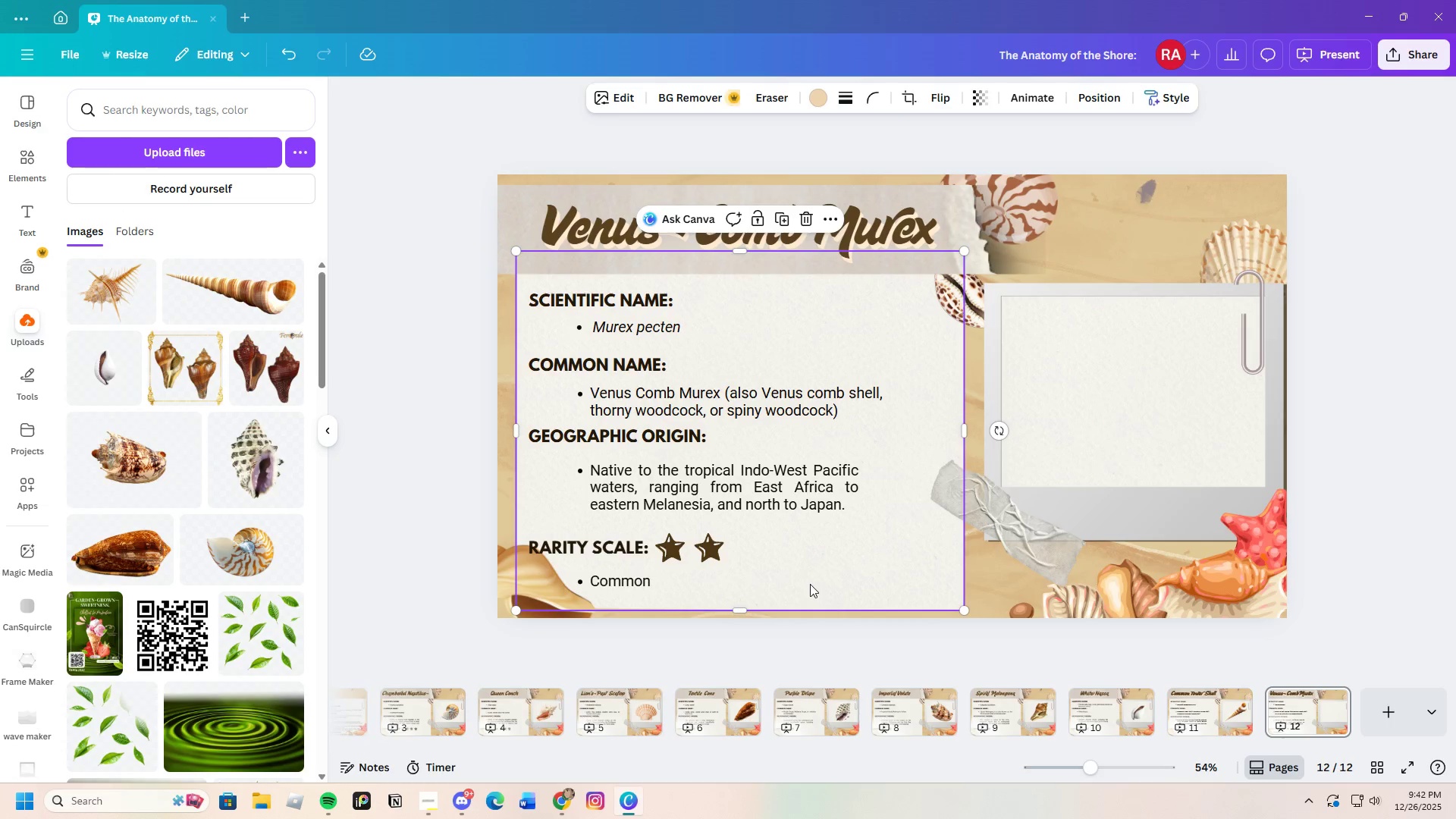 
wait(7.31)
 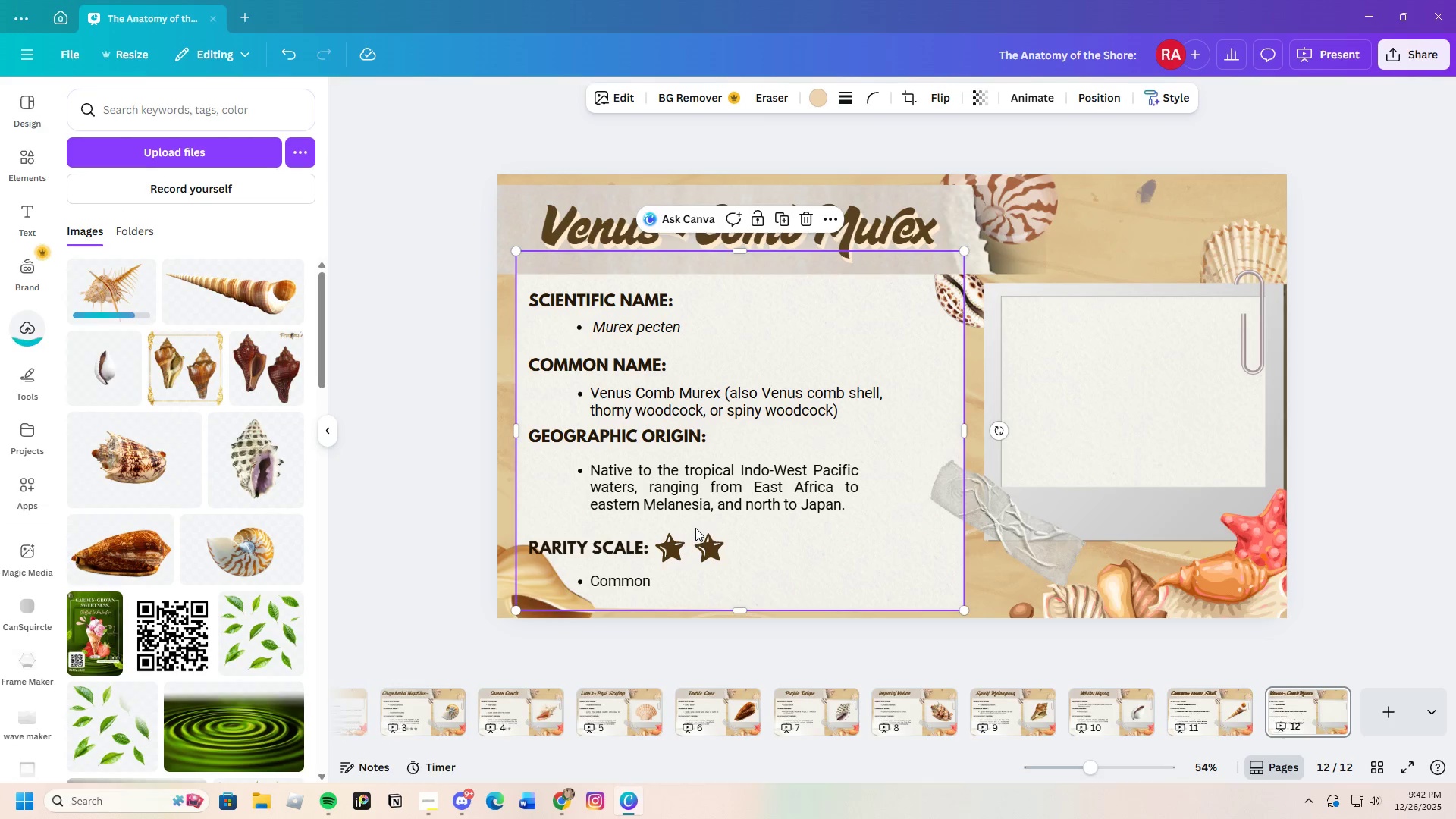 
left_click_drag(start_coordinate=[902, 396], to_coordinate=[1136, 414])
 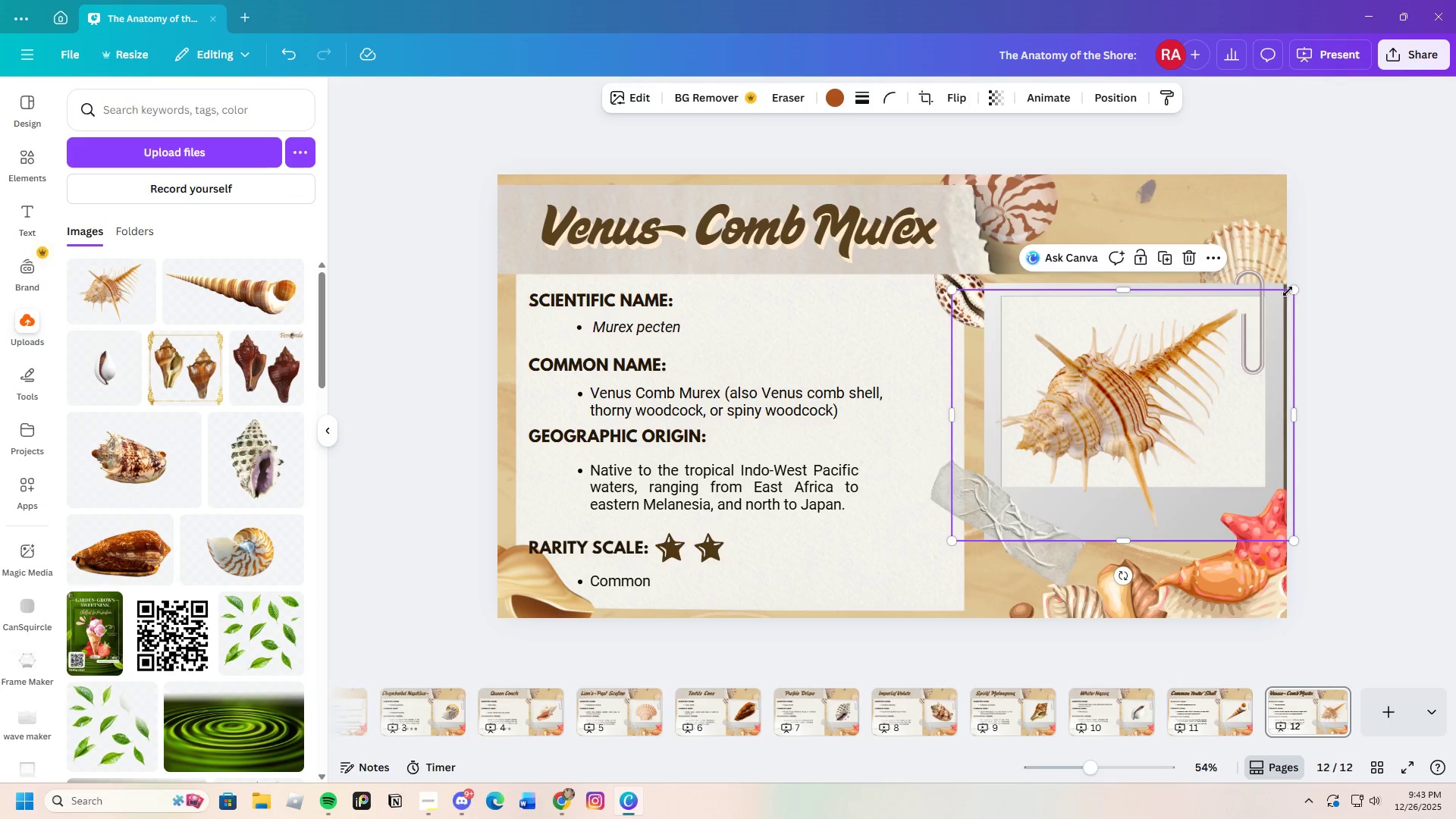 
left_click_drag(start_coordinate=[1292, 287], to_coordinate=[1278, 295])
 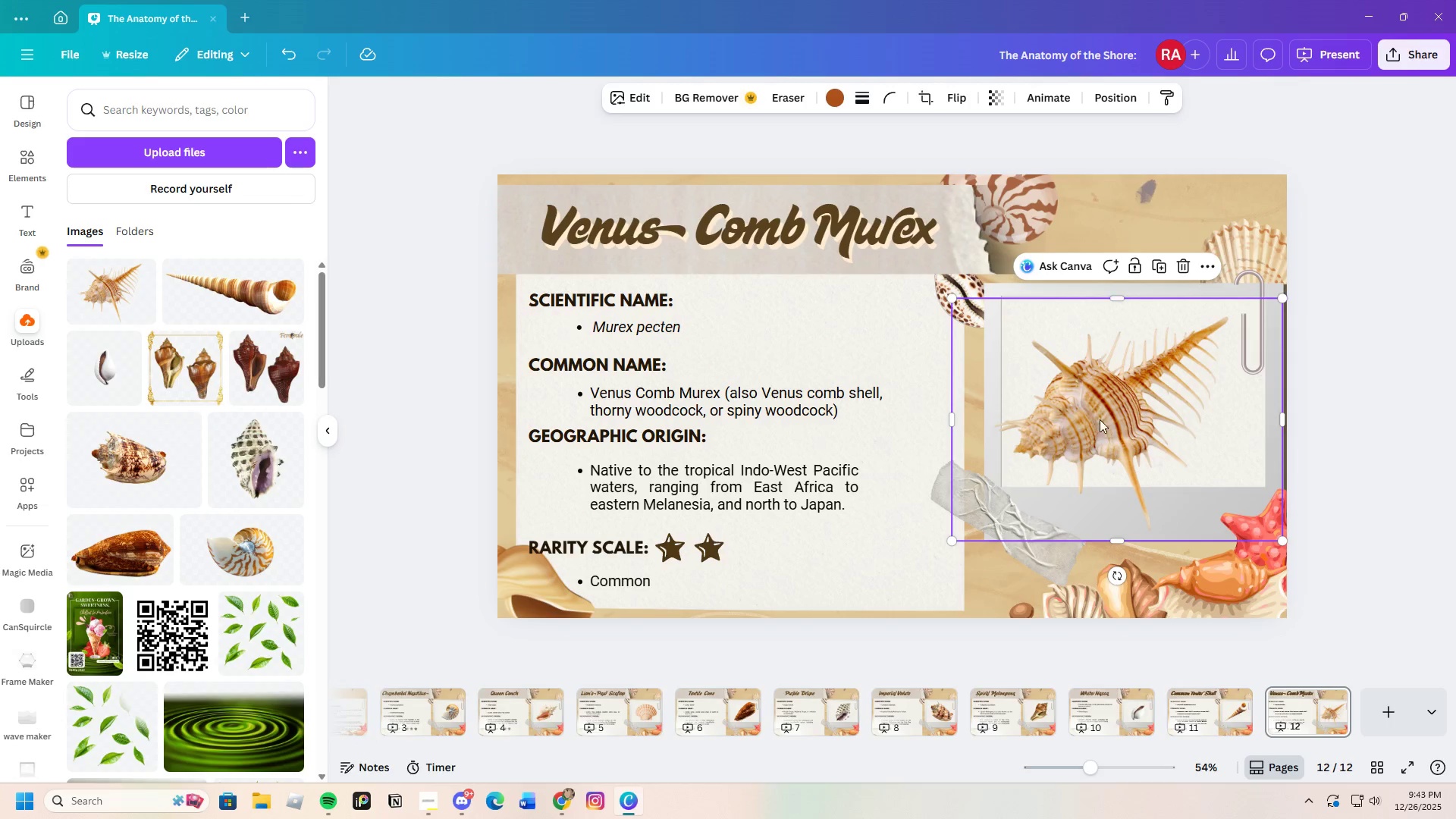 
left_click_drag(start_coordinate=[1103, 418], to_coordinate=[1117, 403])
 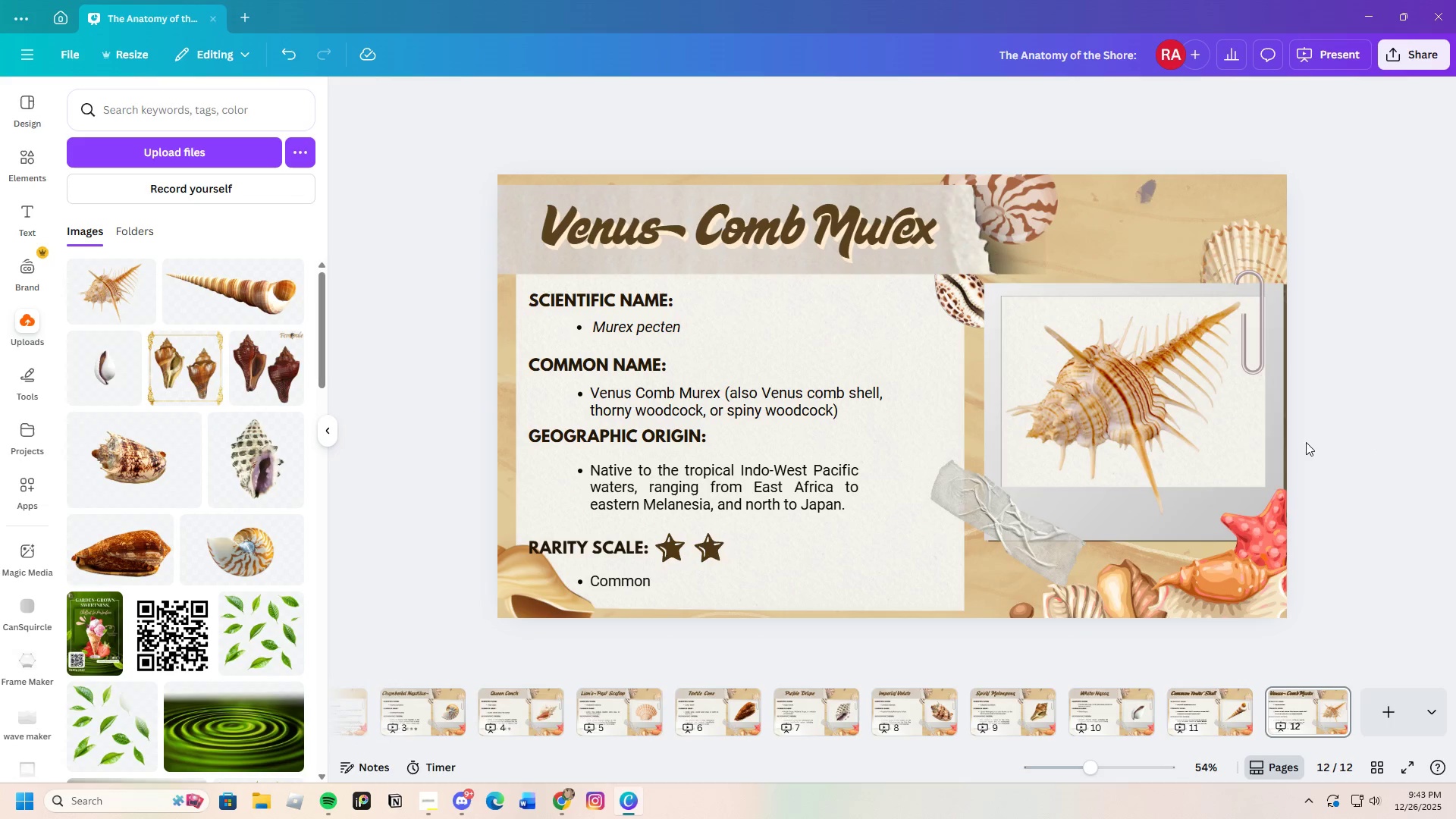 
left_click_drag(start_coordinate=[1141, 414], to_coordinate=[1136, 410])
 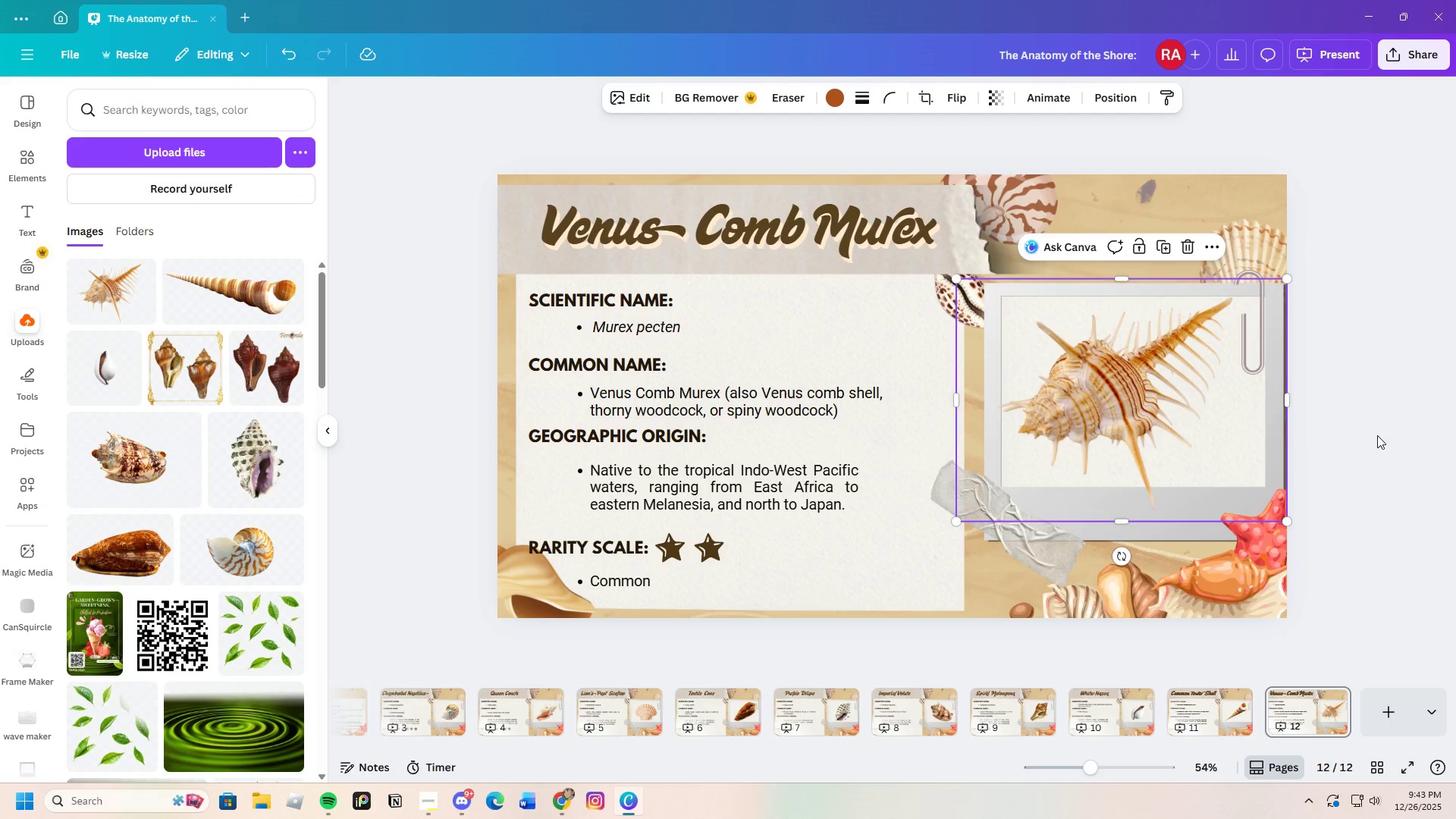 
left_click([1377, 435])
 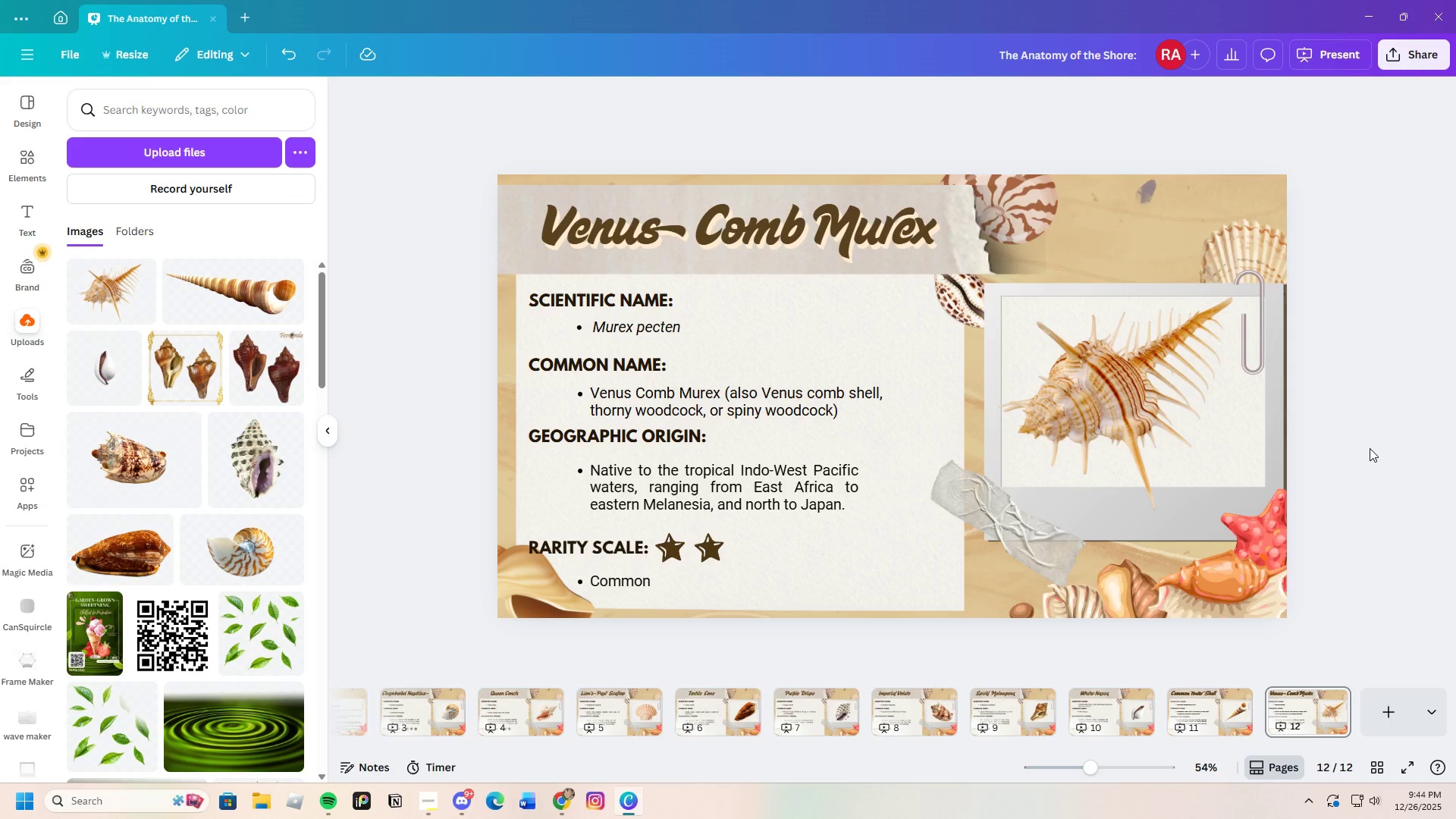 
wait(60.17)
 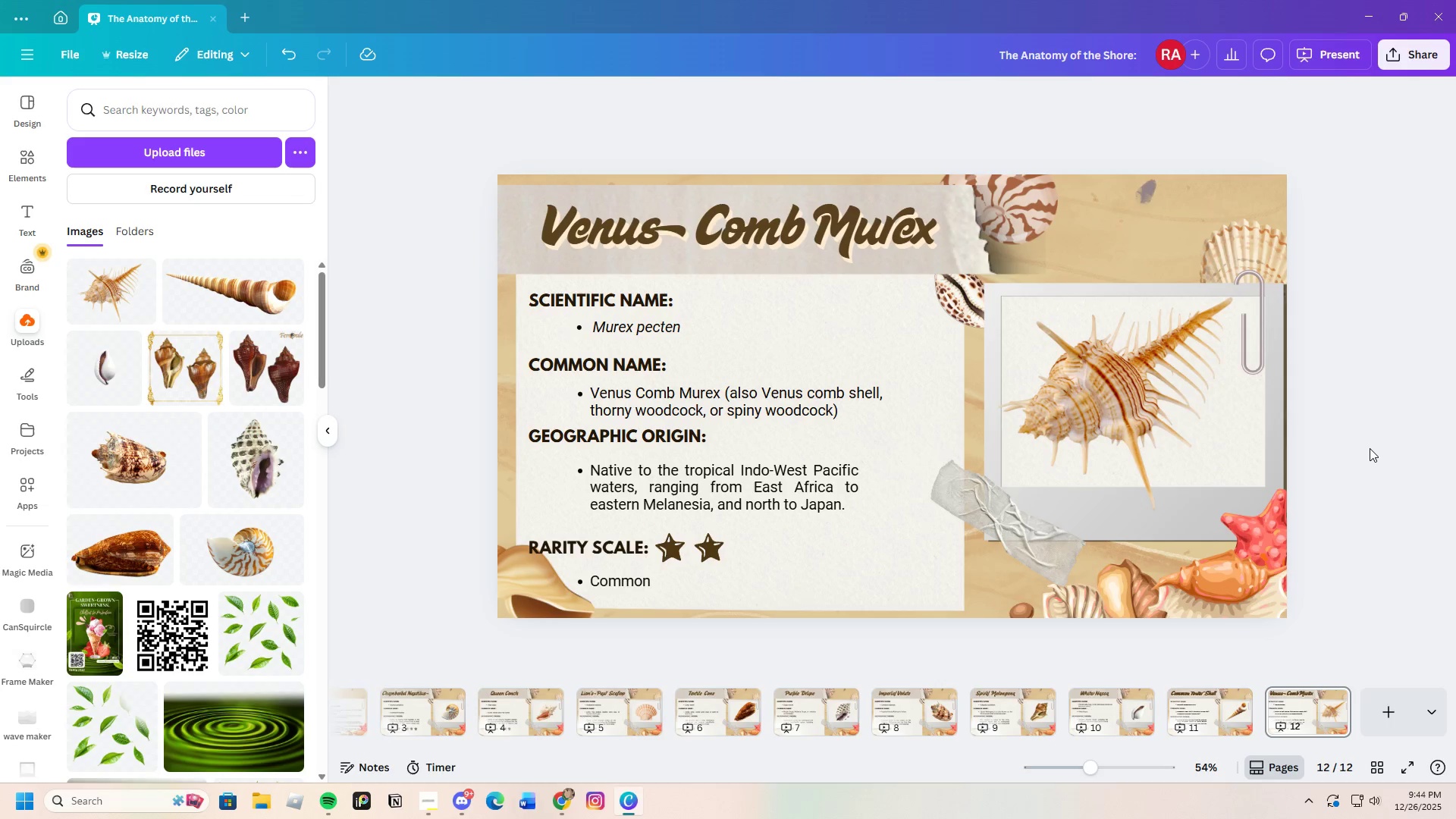 
scroll: coordinate [554, 723], scroll_direction: down, amount: 6.0
 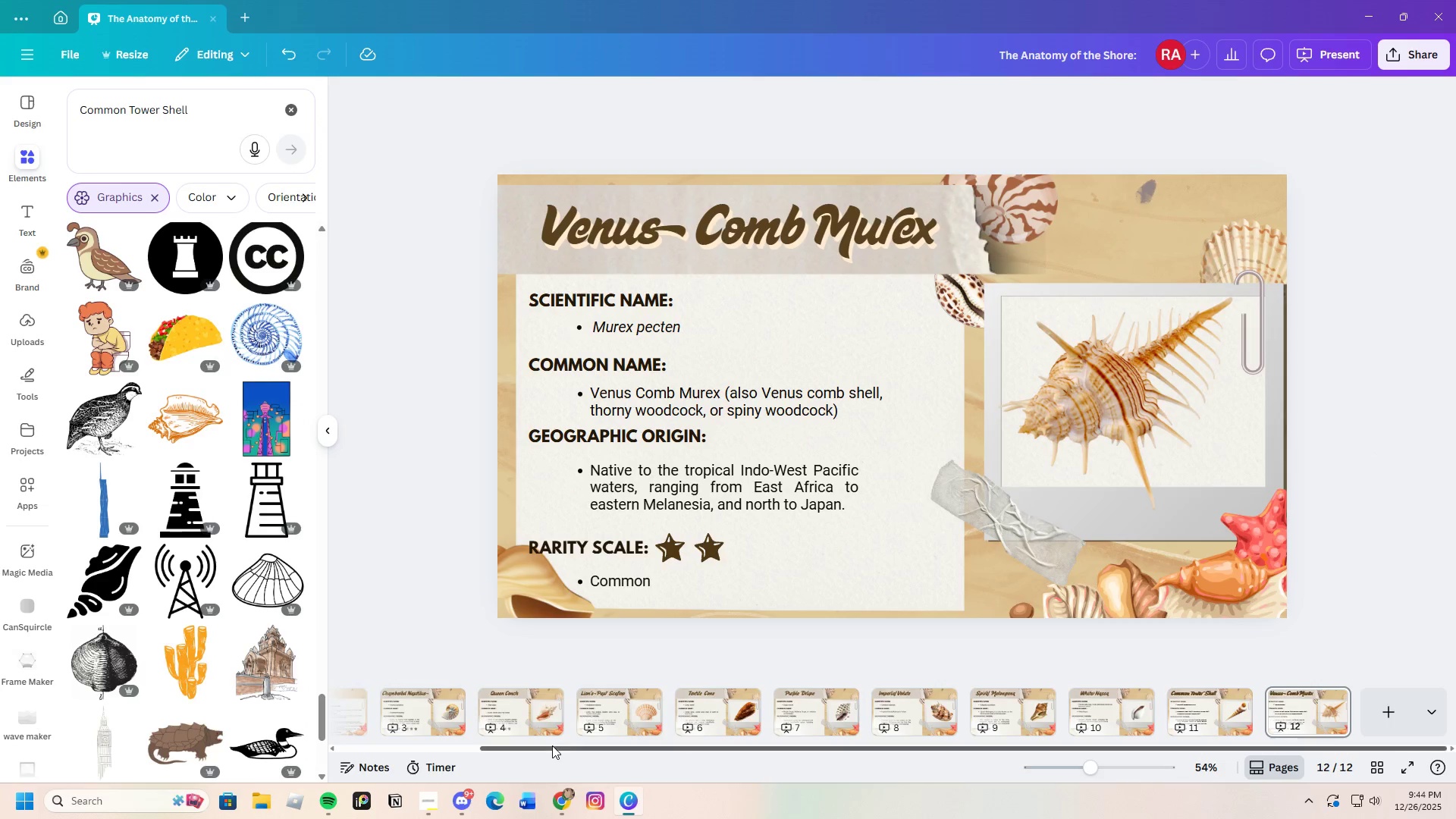 
left_click_drag(start_coordinate=[548, 749], to_coordinate=[372, 740])
 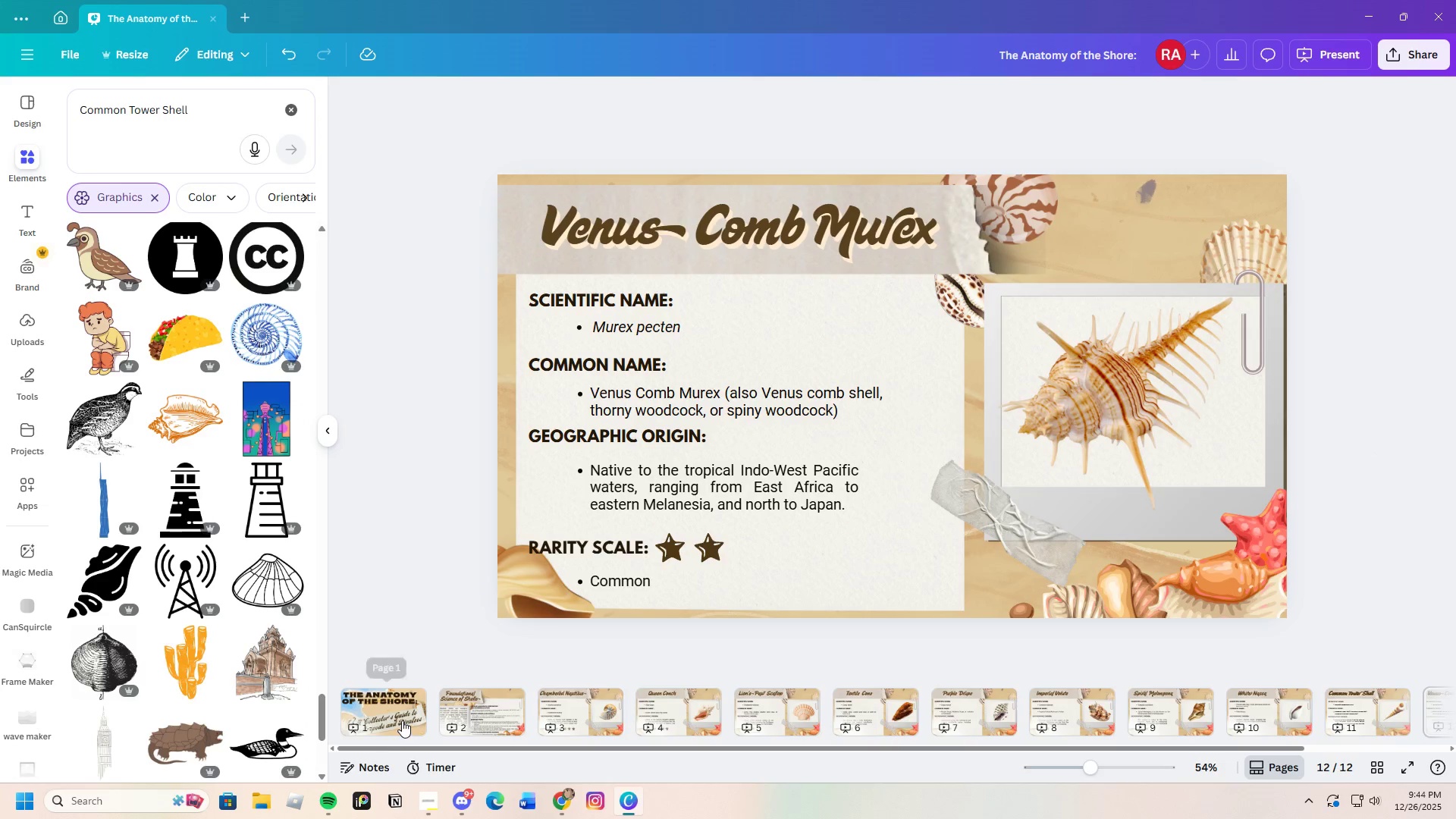 
left_click([402, 720])
 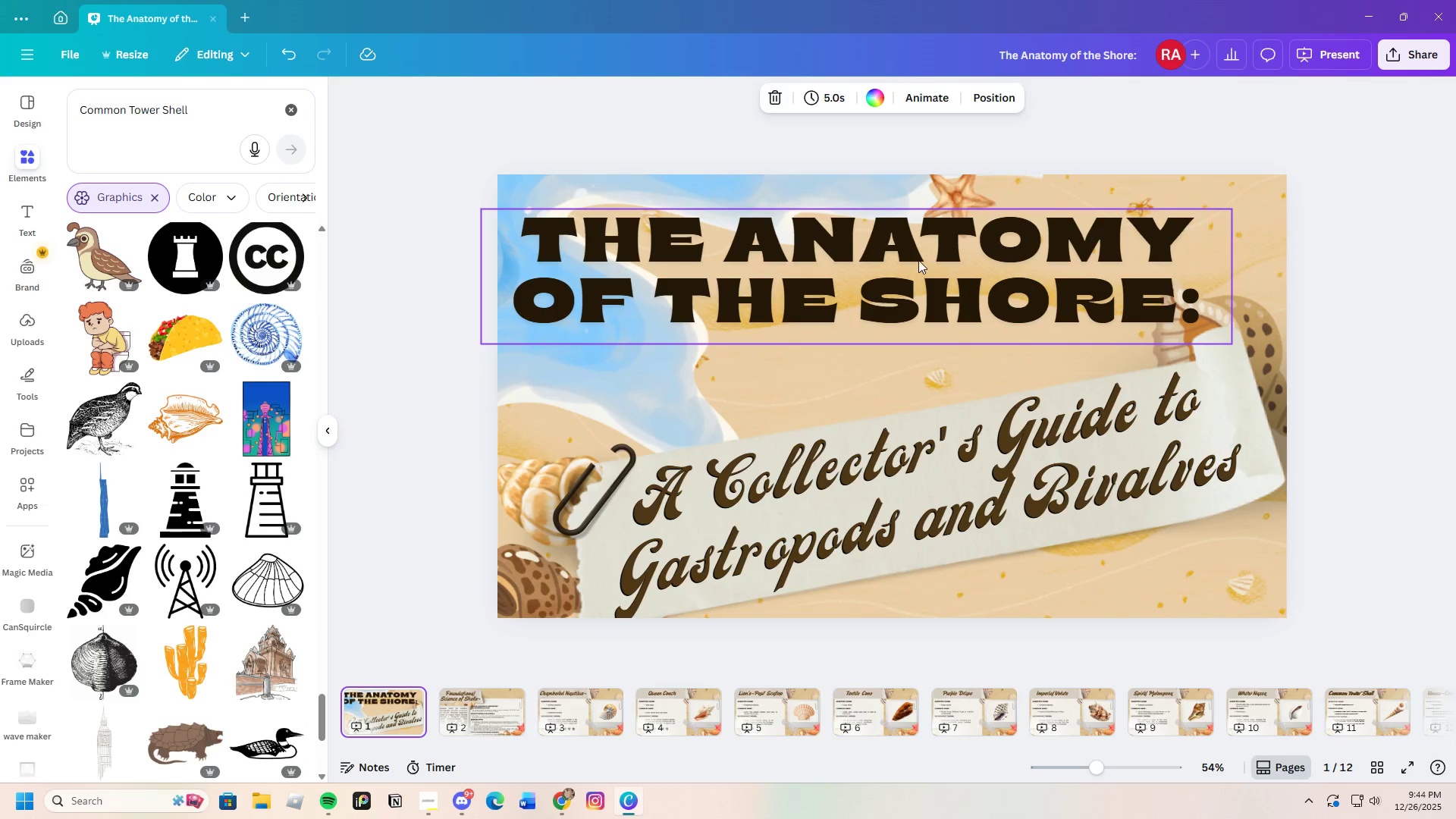 
left_click([918, 260])
 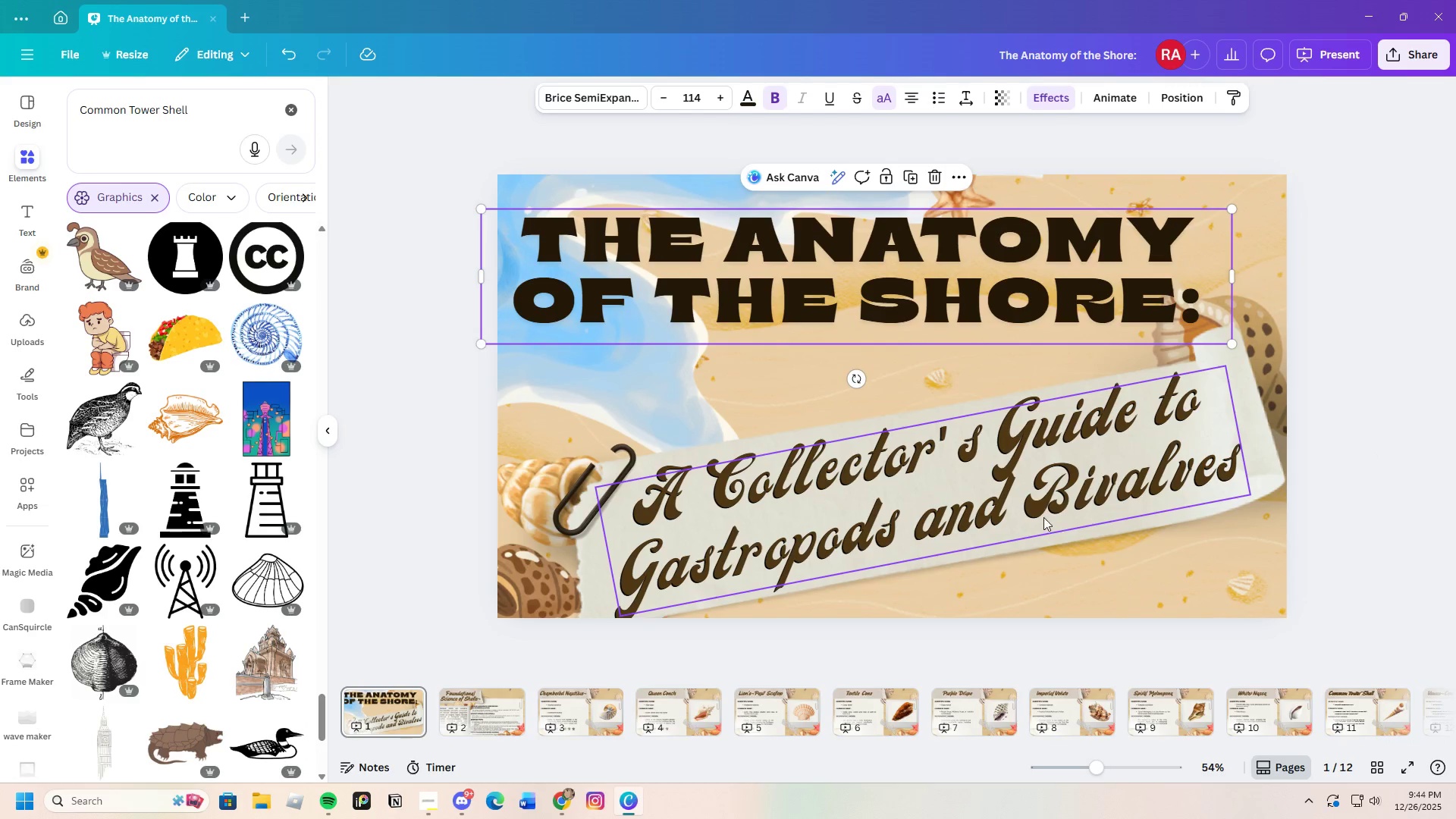 
left_click([978, 490])
 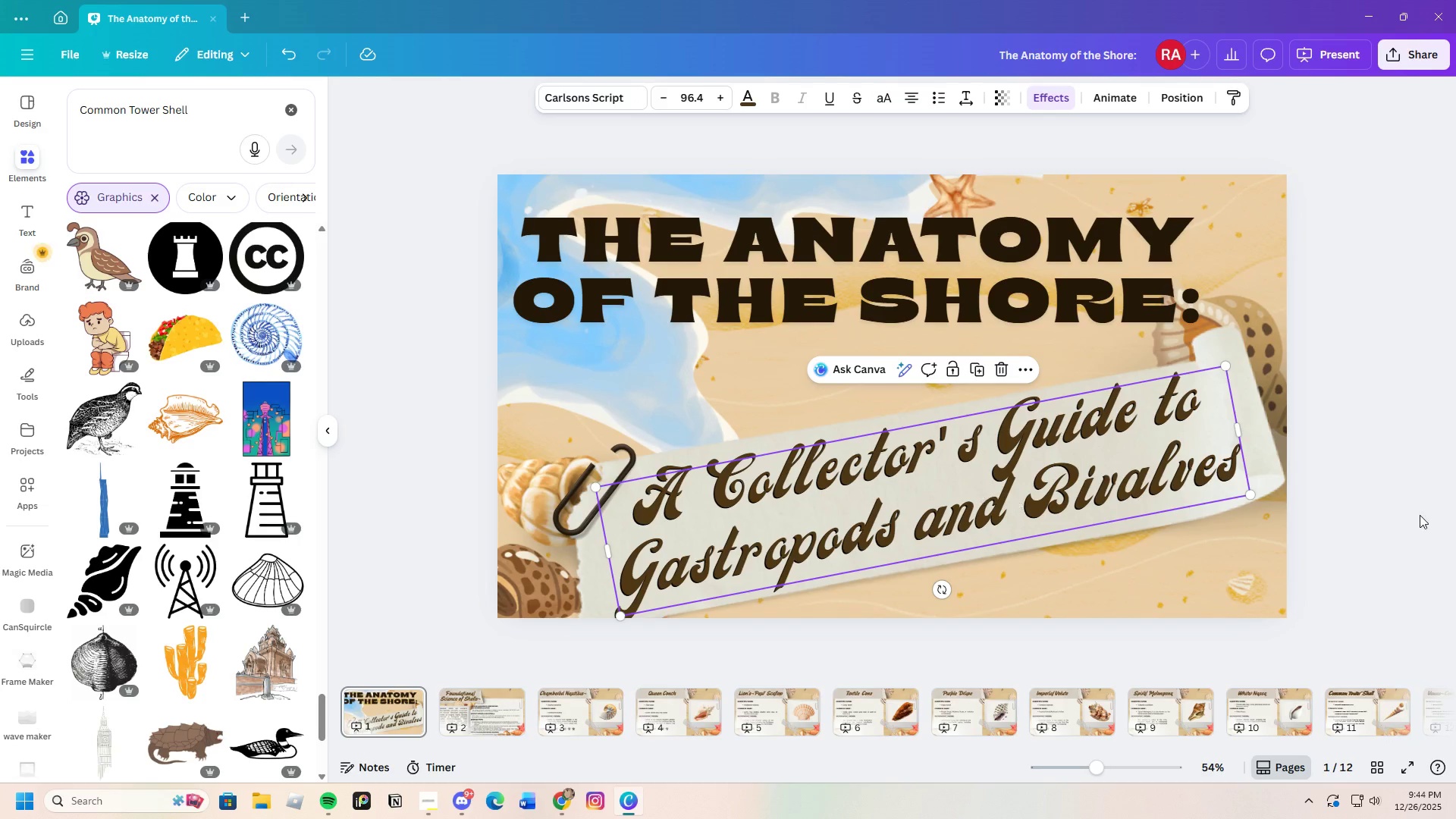 
left_click([1424, 515])
 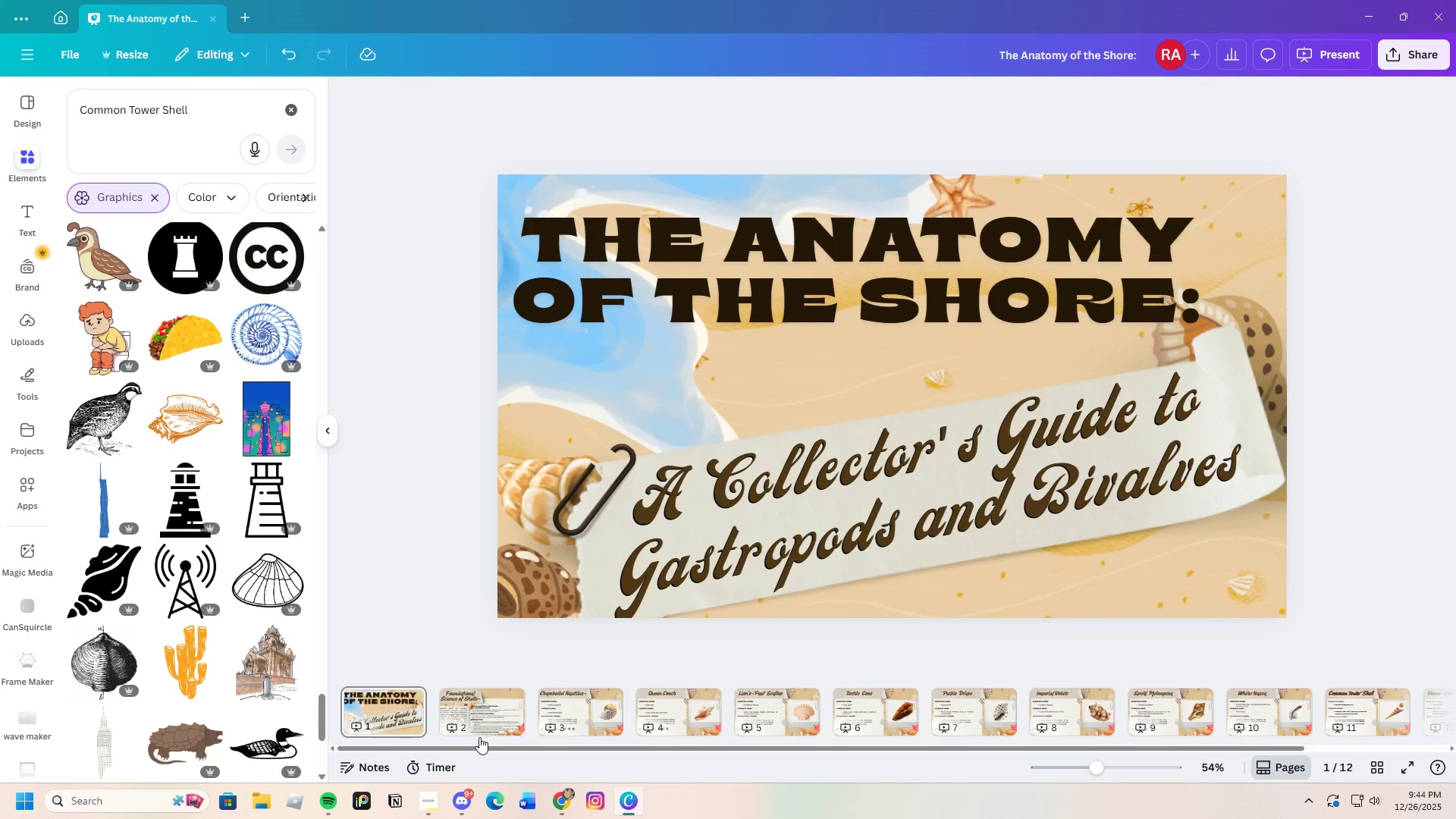 
left_click([477, 715])
 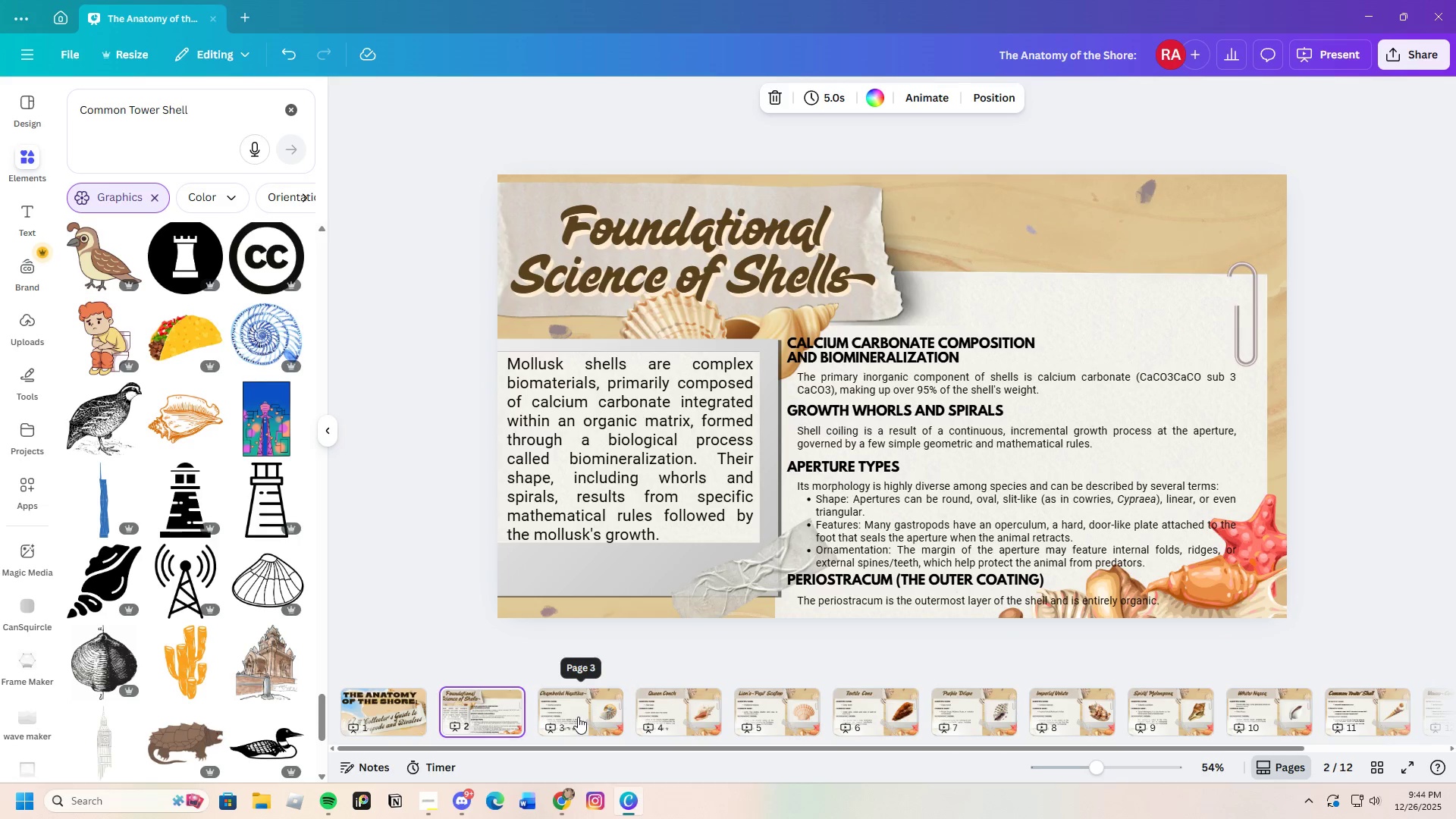 
wait(5.27)
 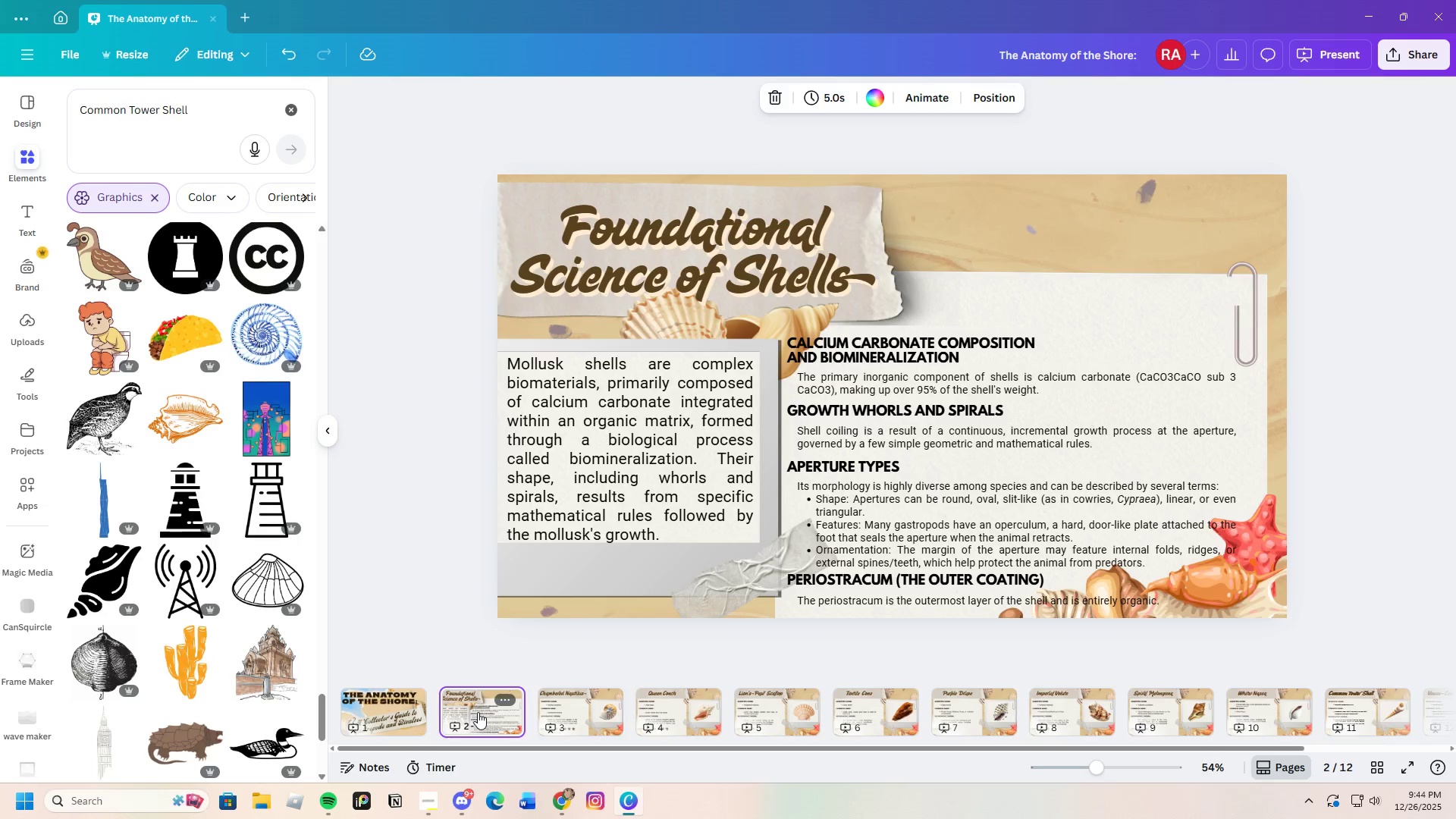 
left_click([578, 717])
 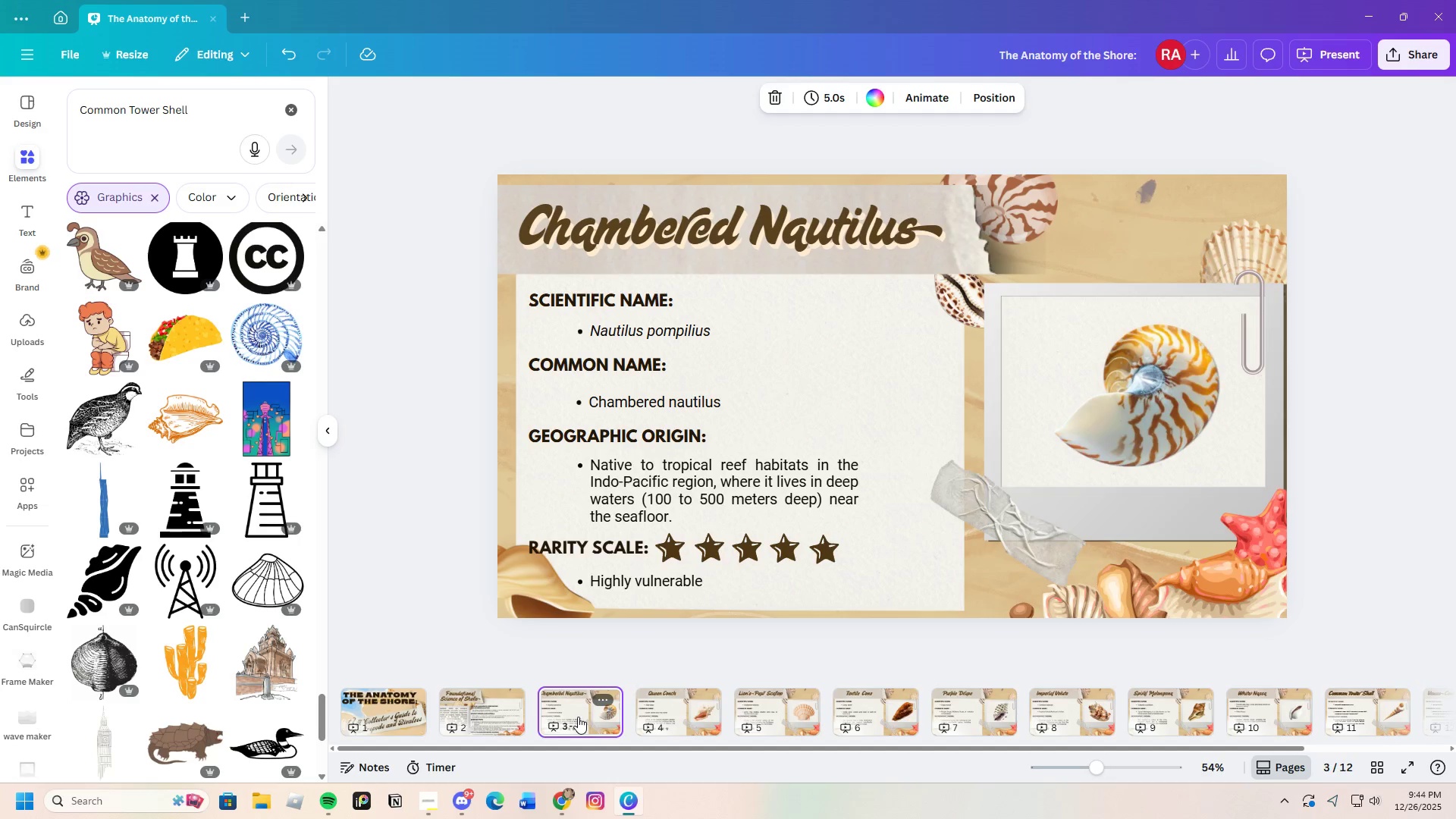 
left_click([664, 709])
 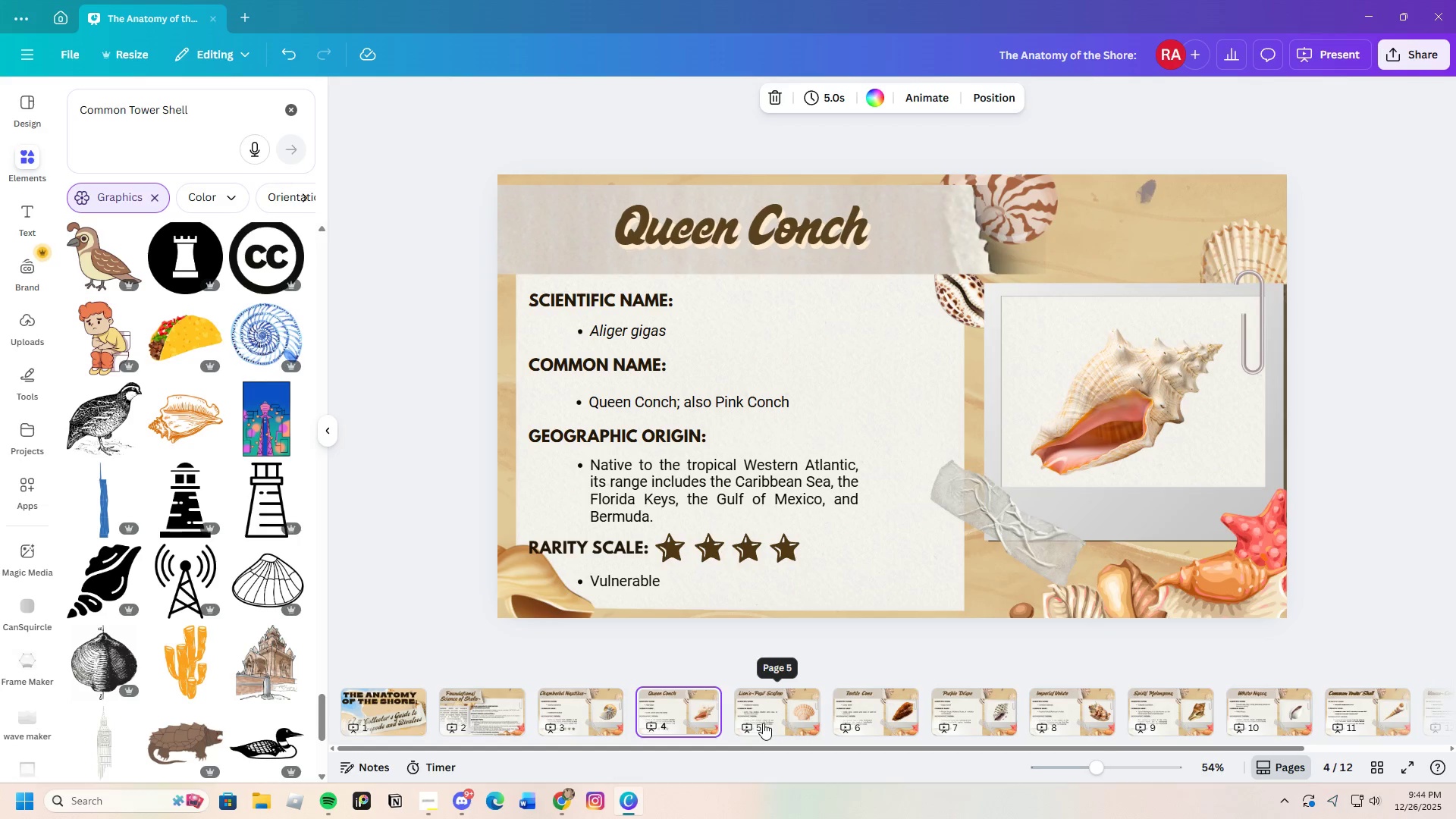 
left_click([763, 723])
 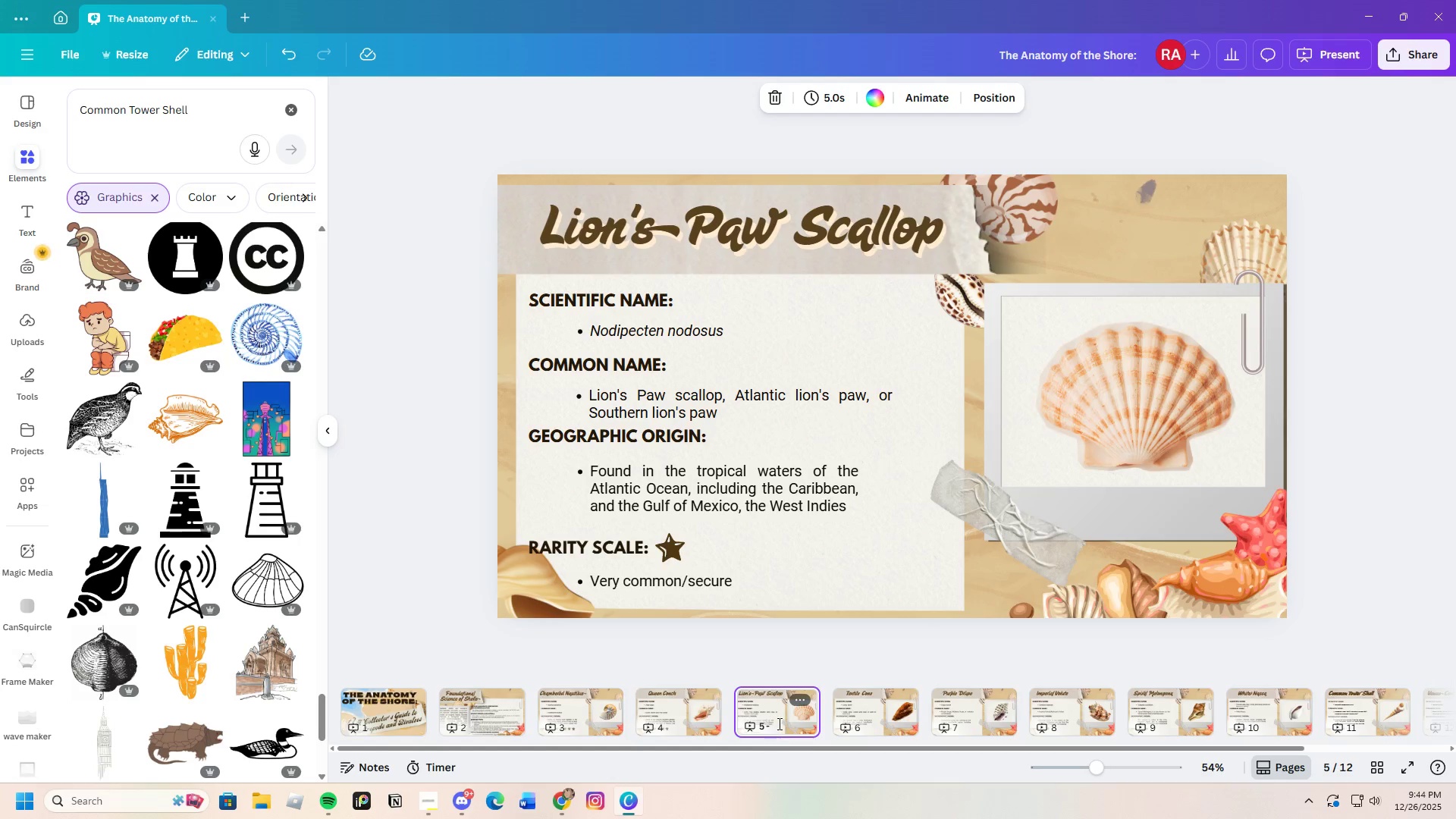 
left_click([858, 717])
 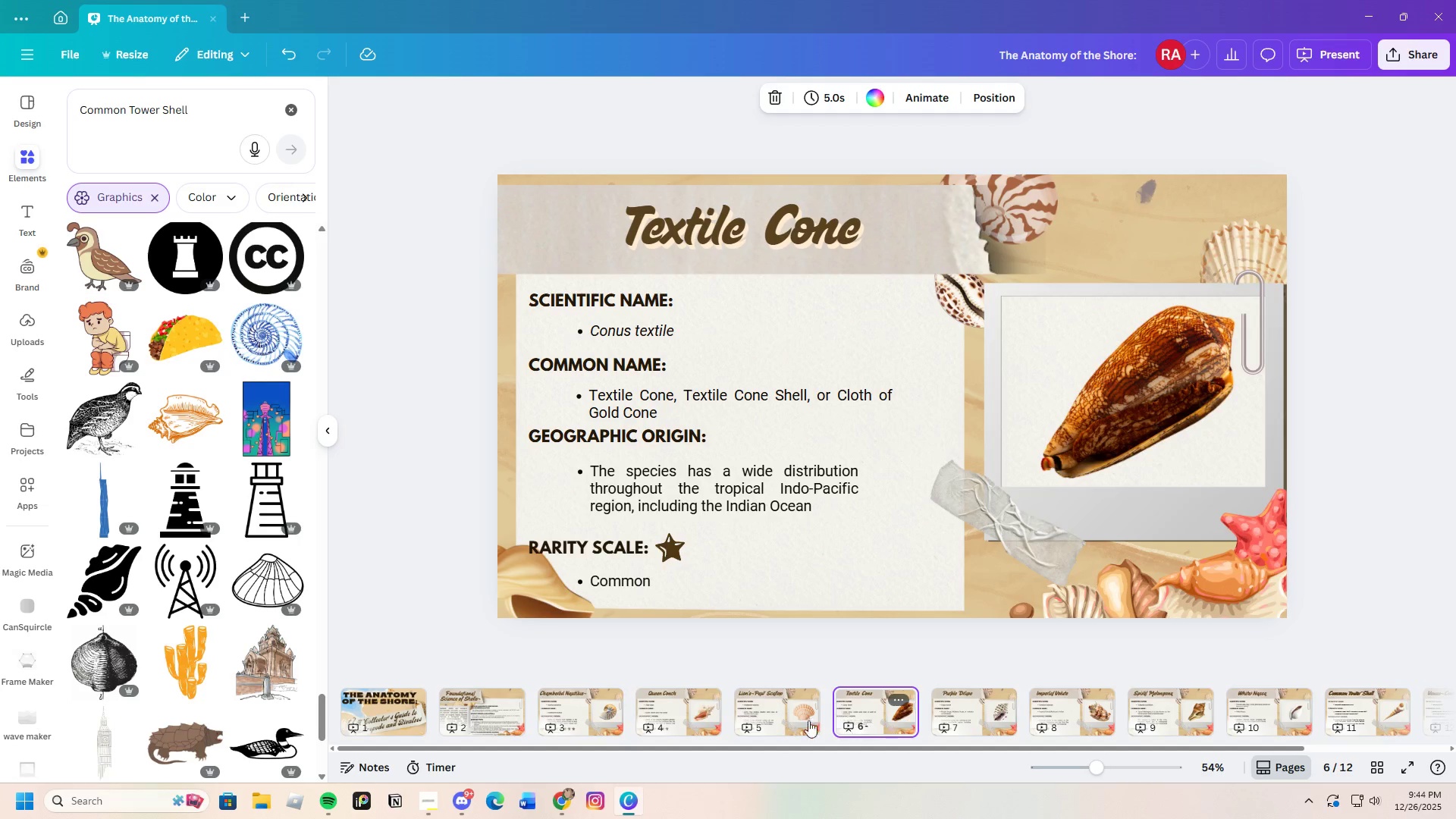 
left_click([758, 711])
 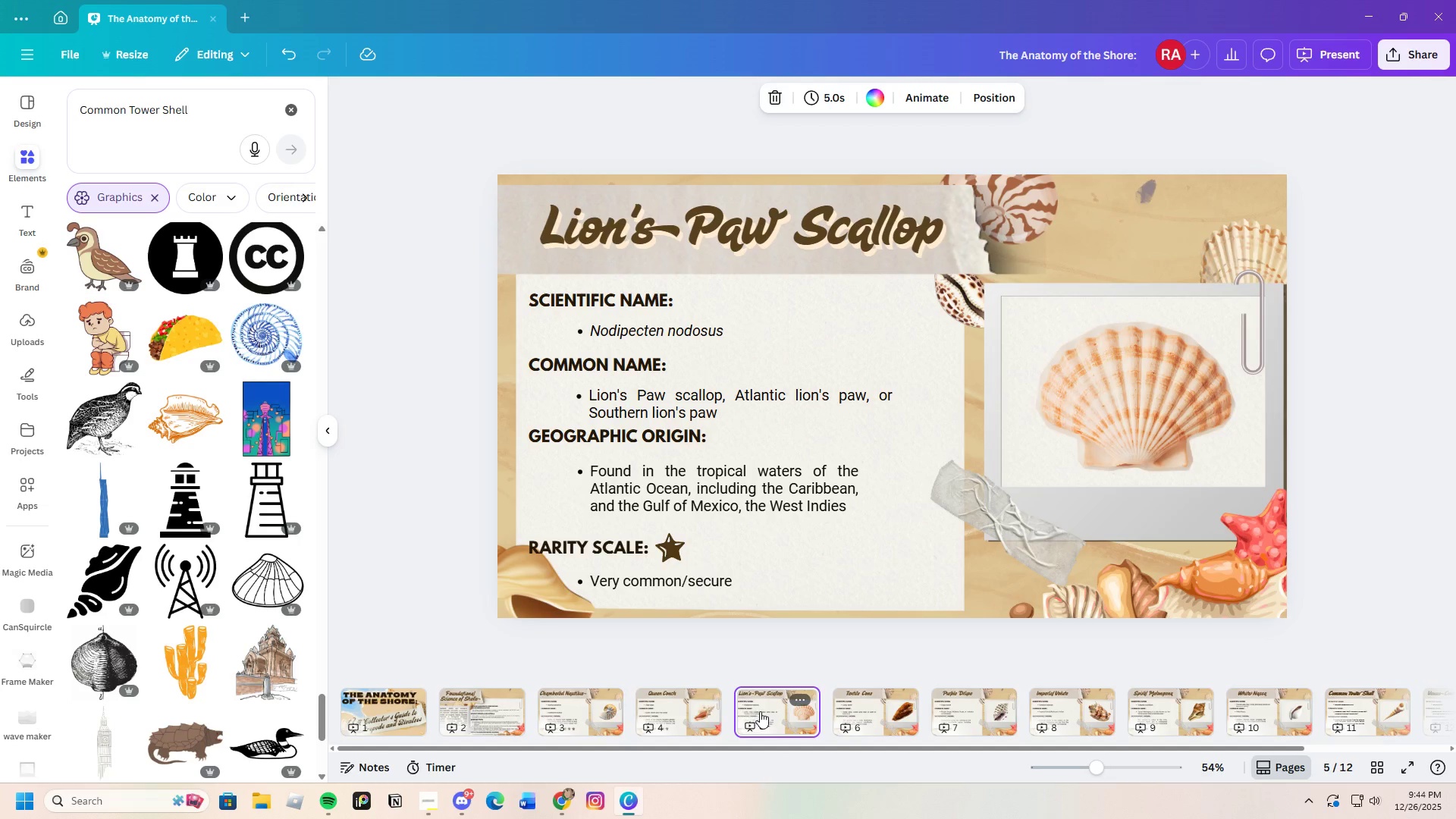 
left_click([852, 716])
 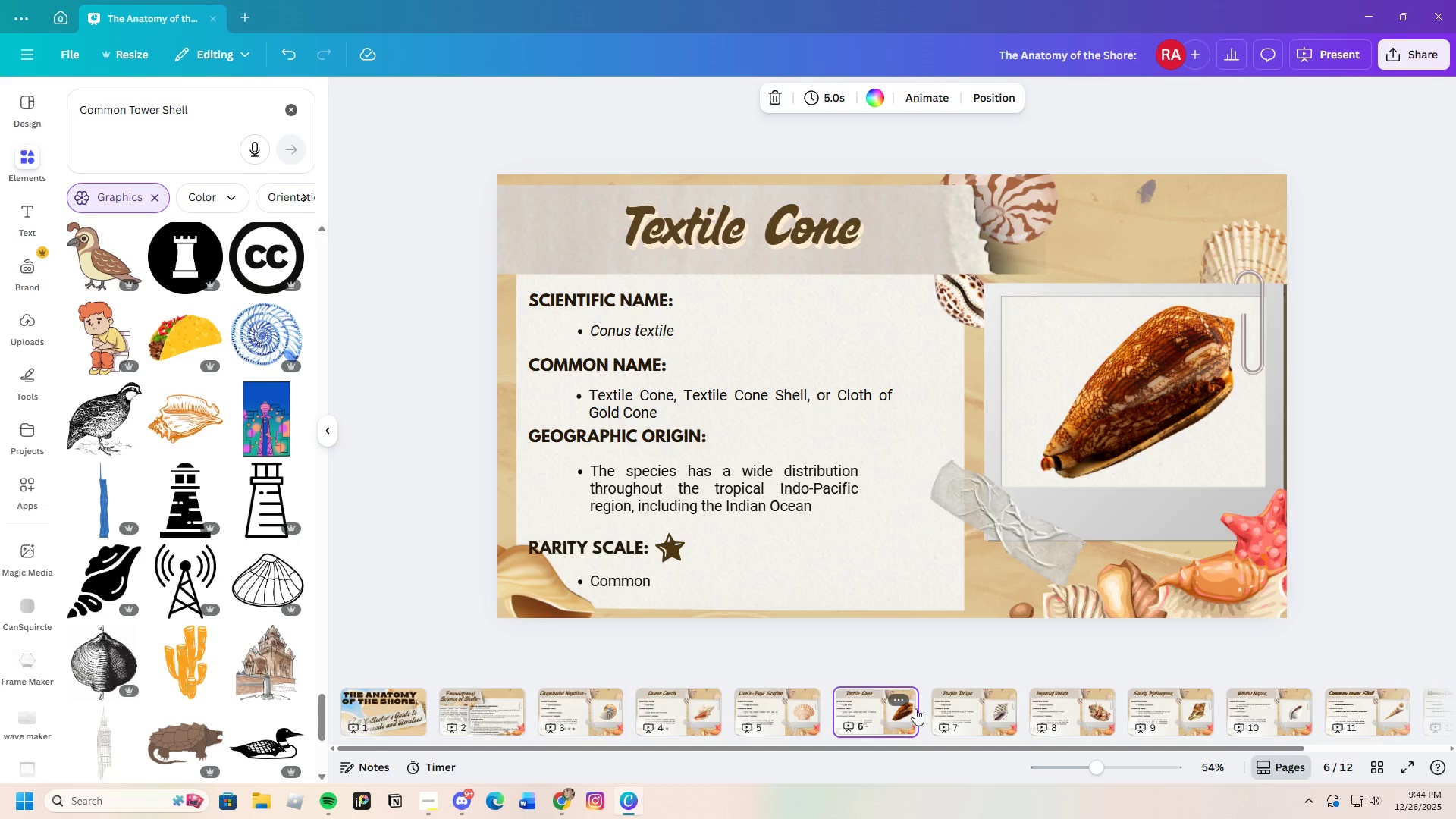 
left_click([979, 706])
 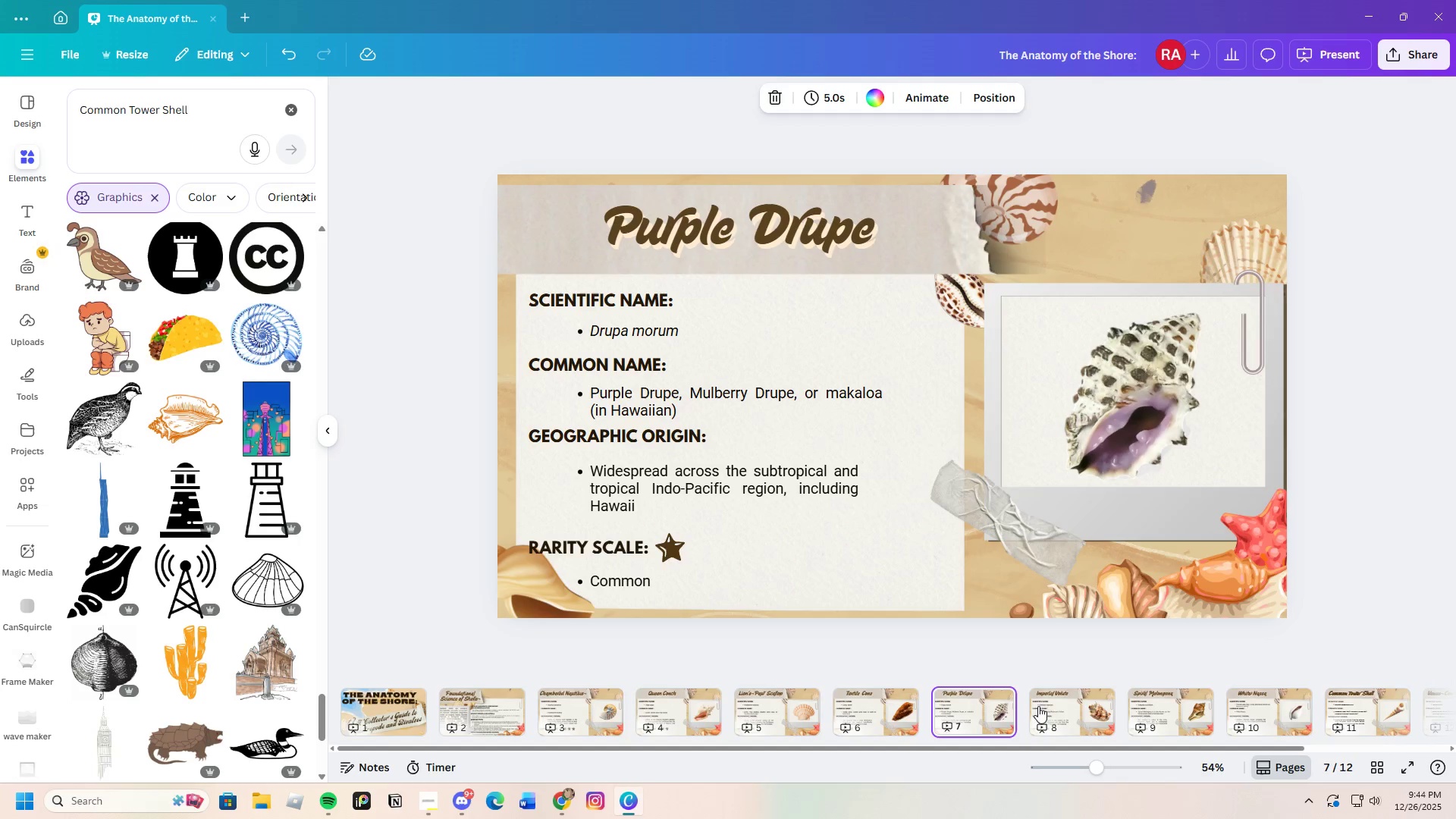 
left_click([1040, 703])
 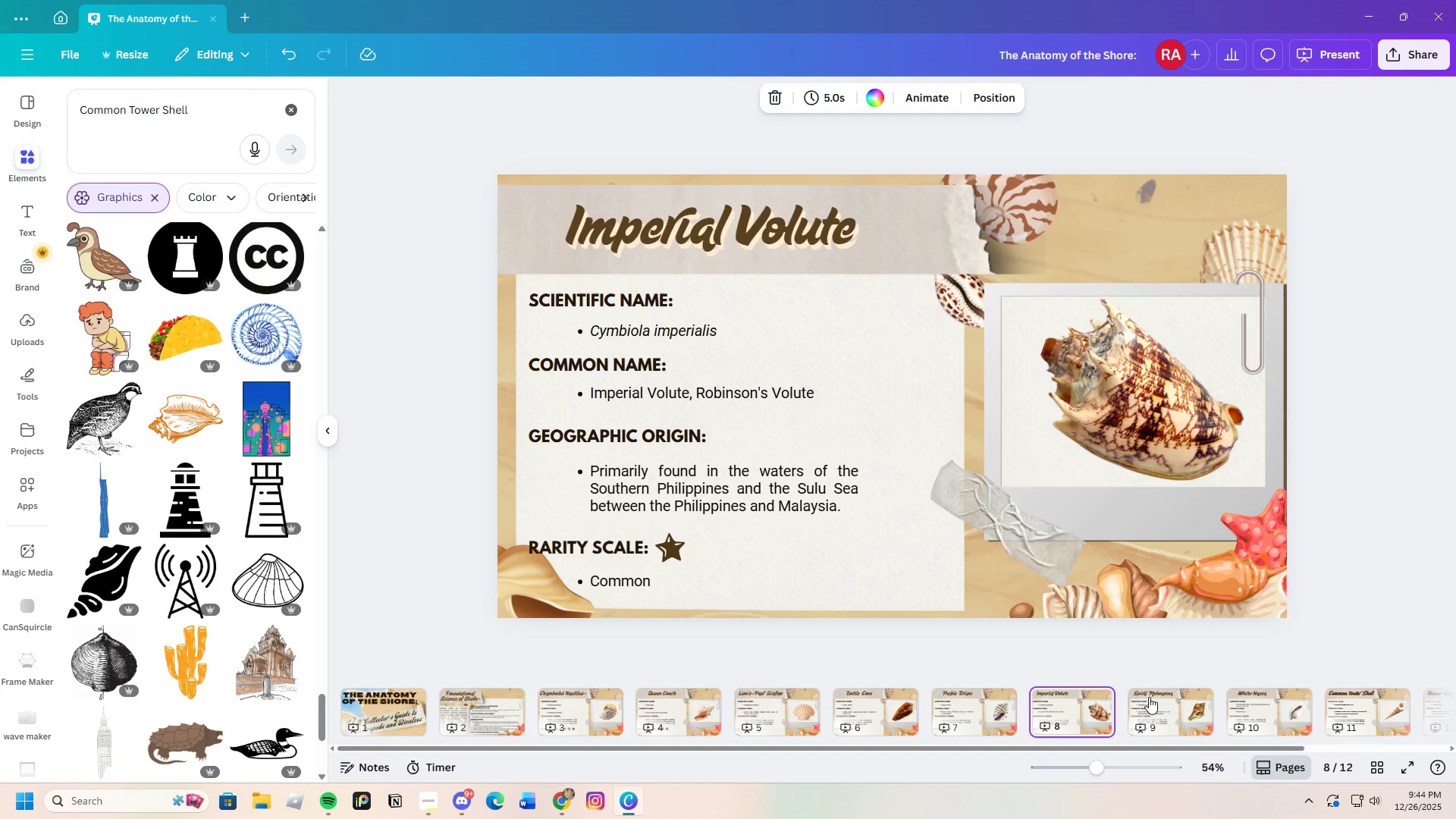 
left_click([1149, 697])
 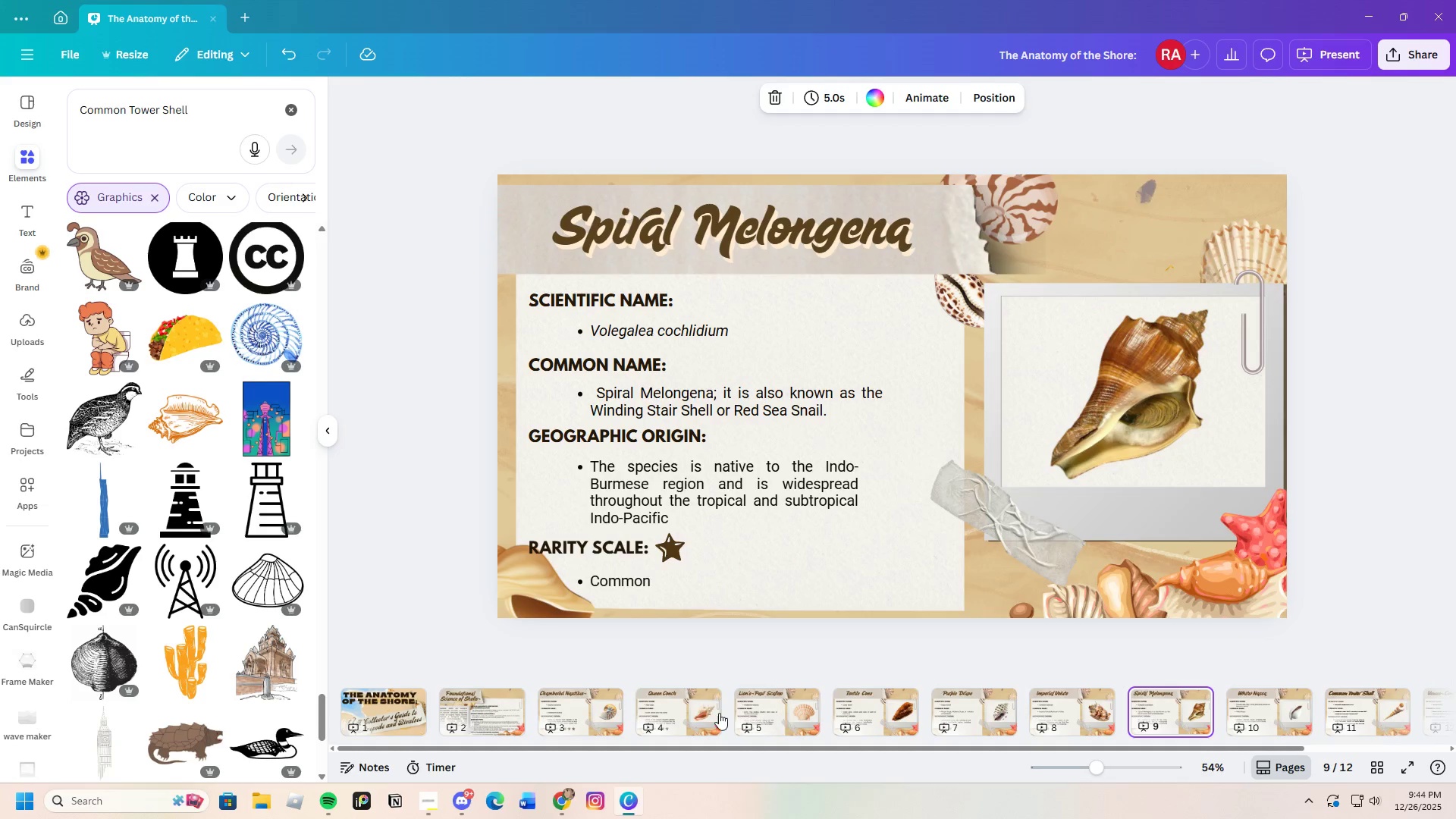 
left_click([682, 711])
 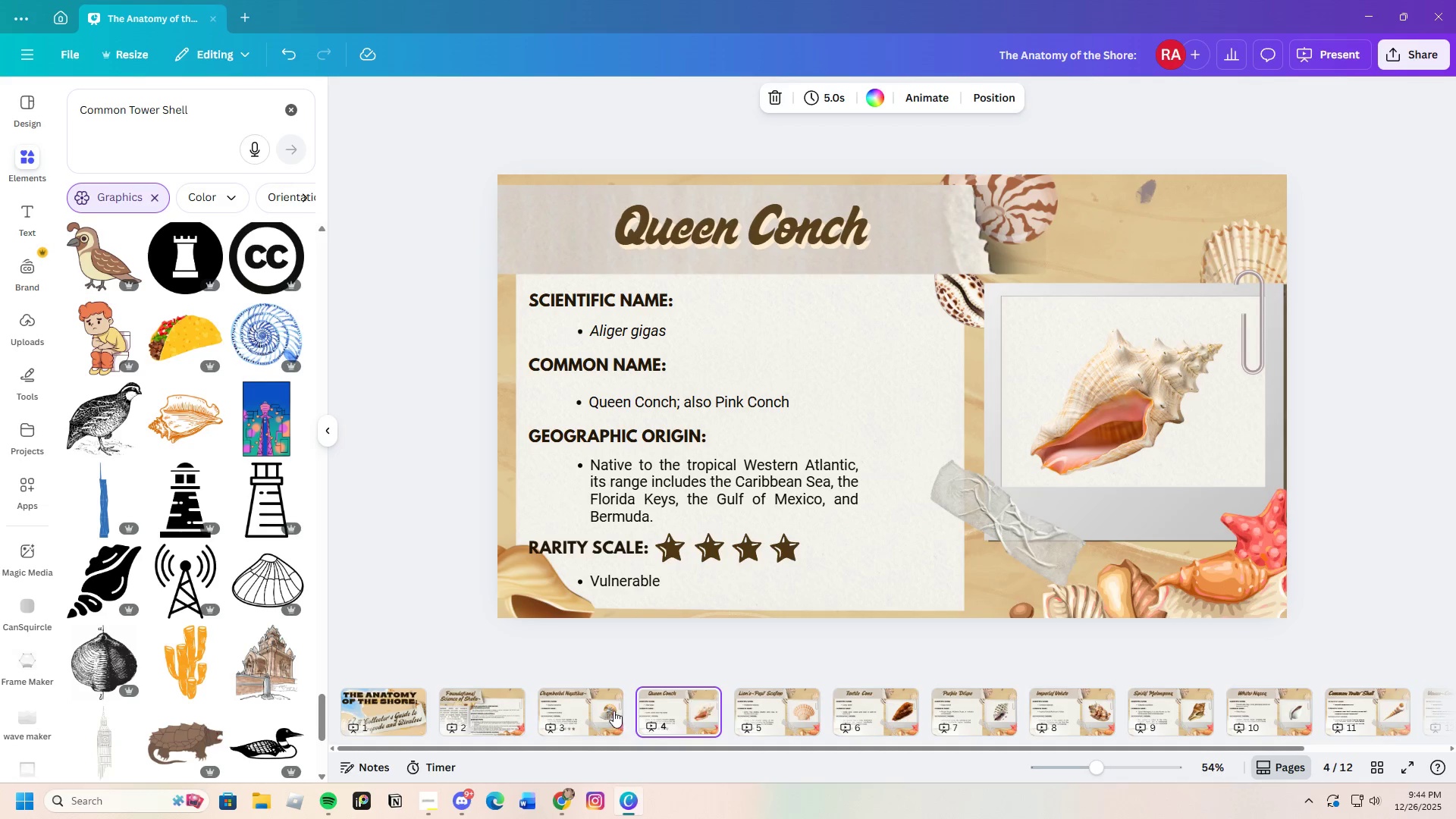 
left_click([613, 711])
 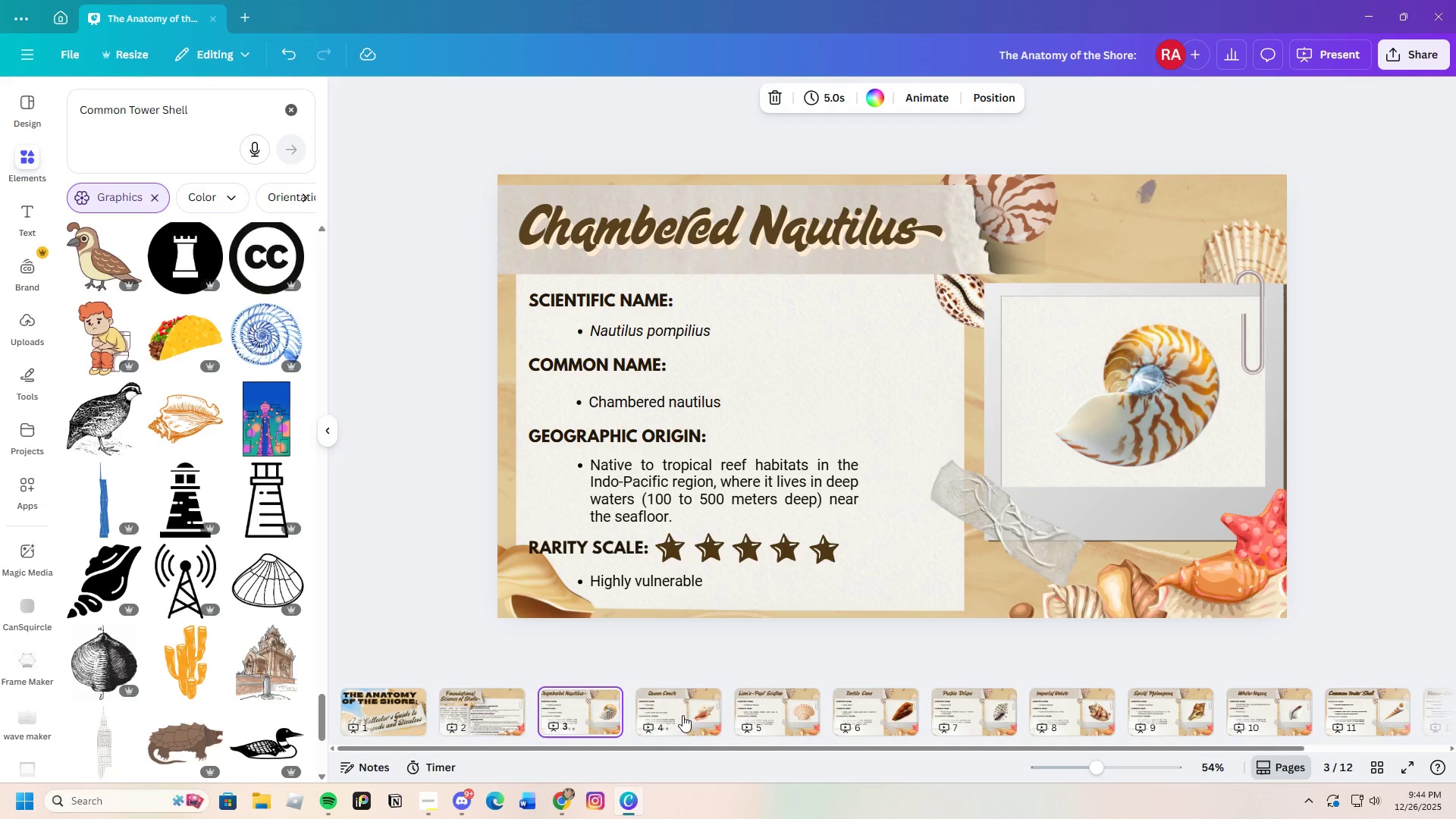 
left_click([780, 711])
 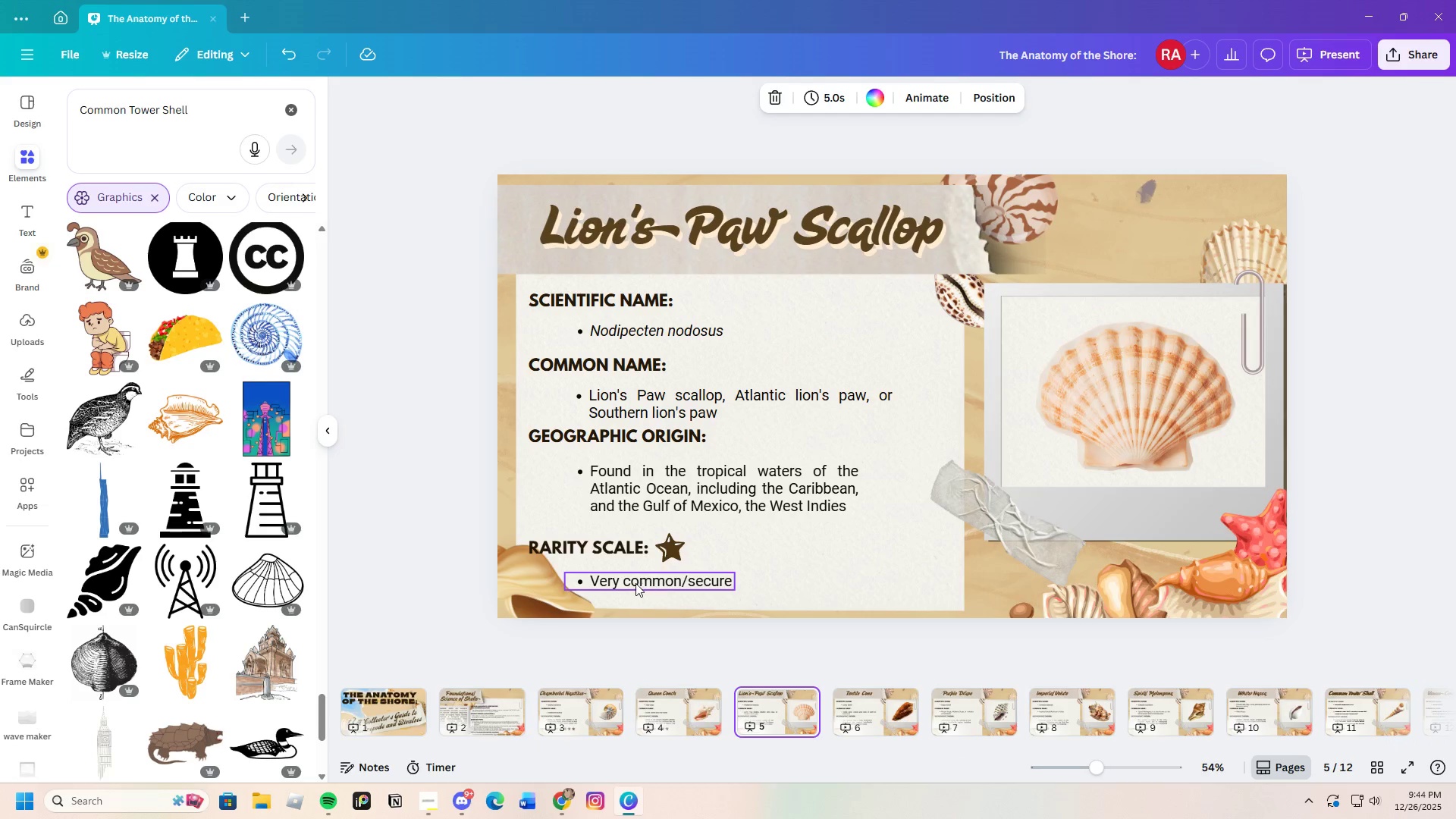 
double_click([612, 584])
 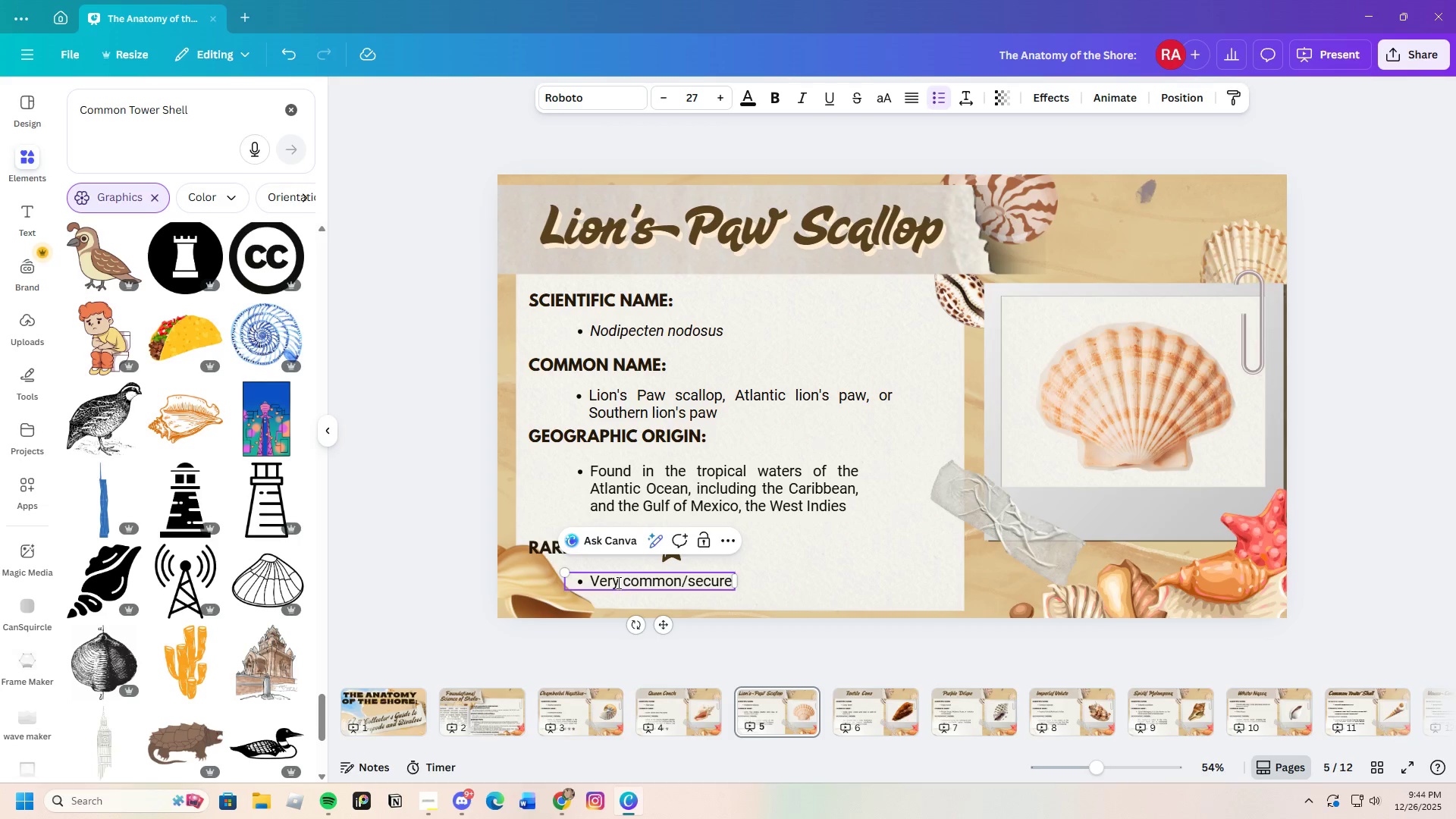 
left_click([617, 582])
 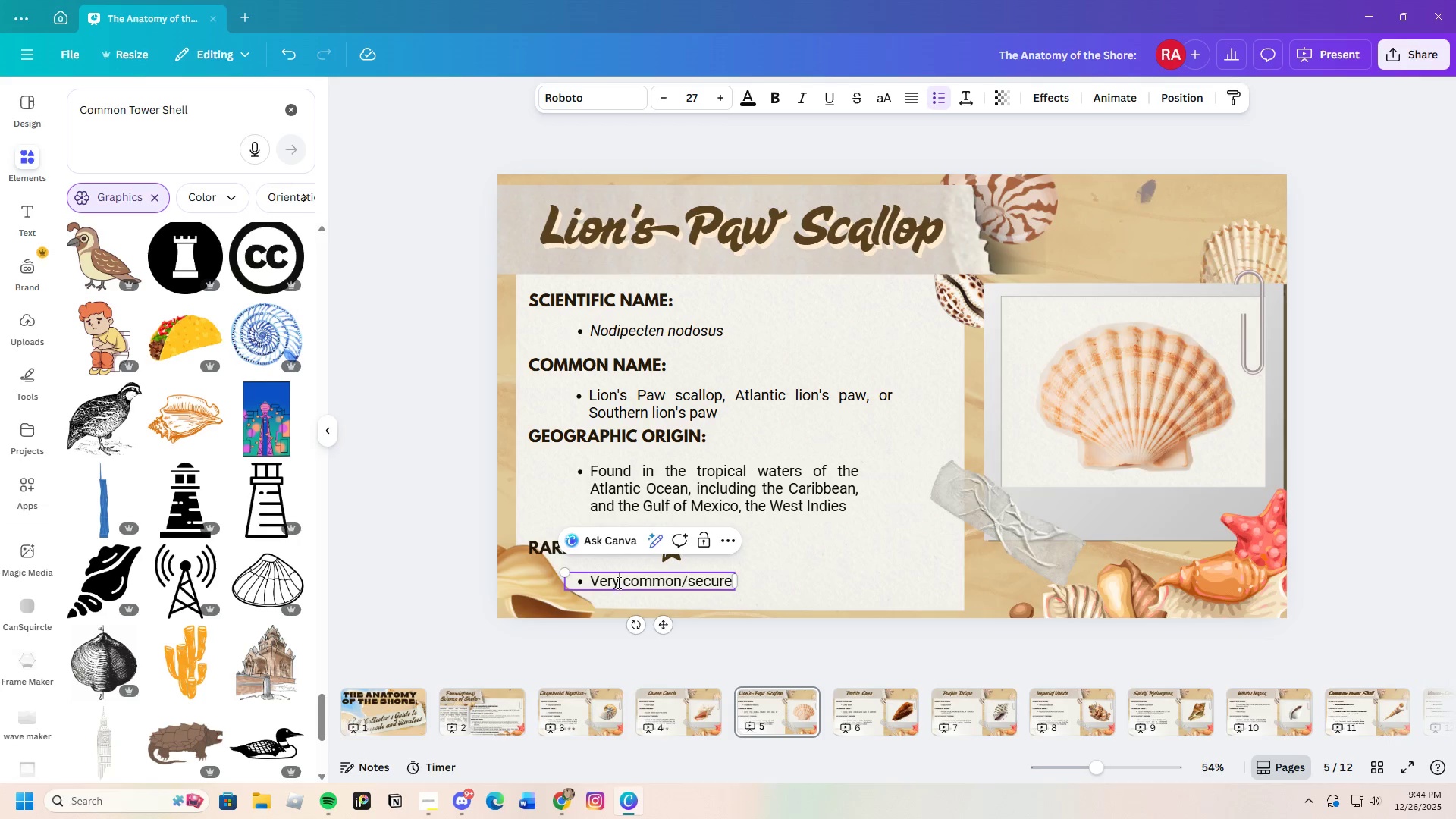 
left_click_drag(start_coordinate=[617, 582], to_coordinate=[579, 582])
 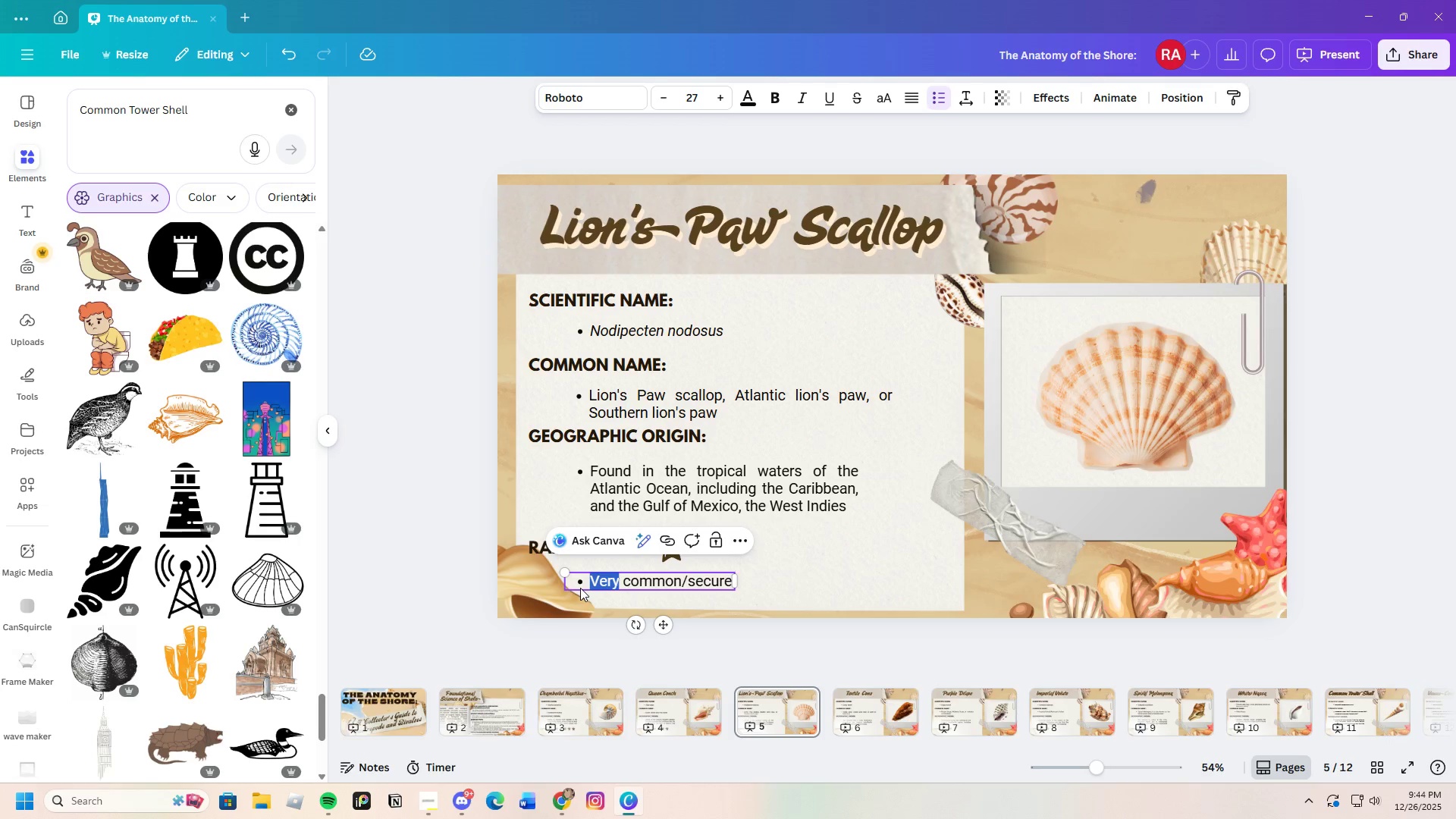 
key(Backspace)
 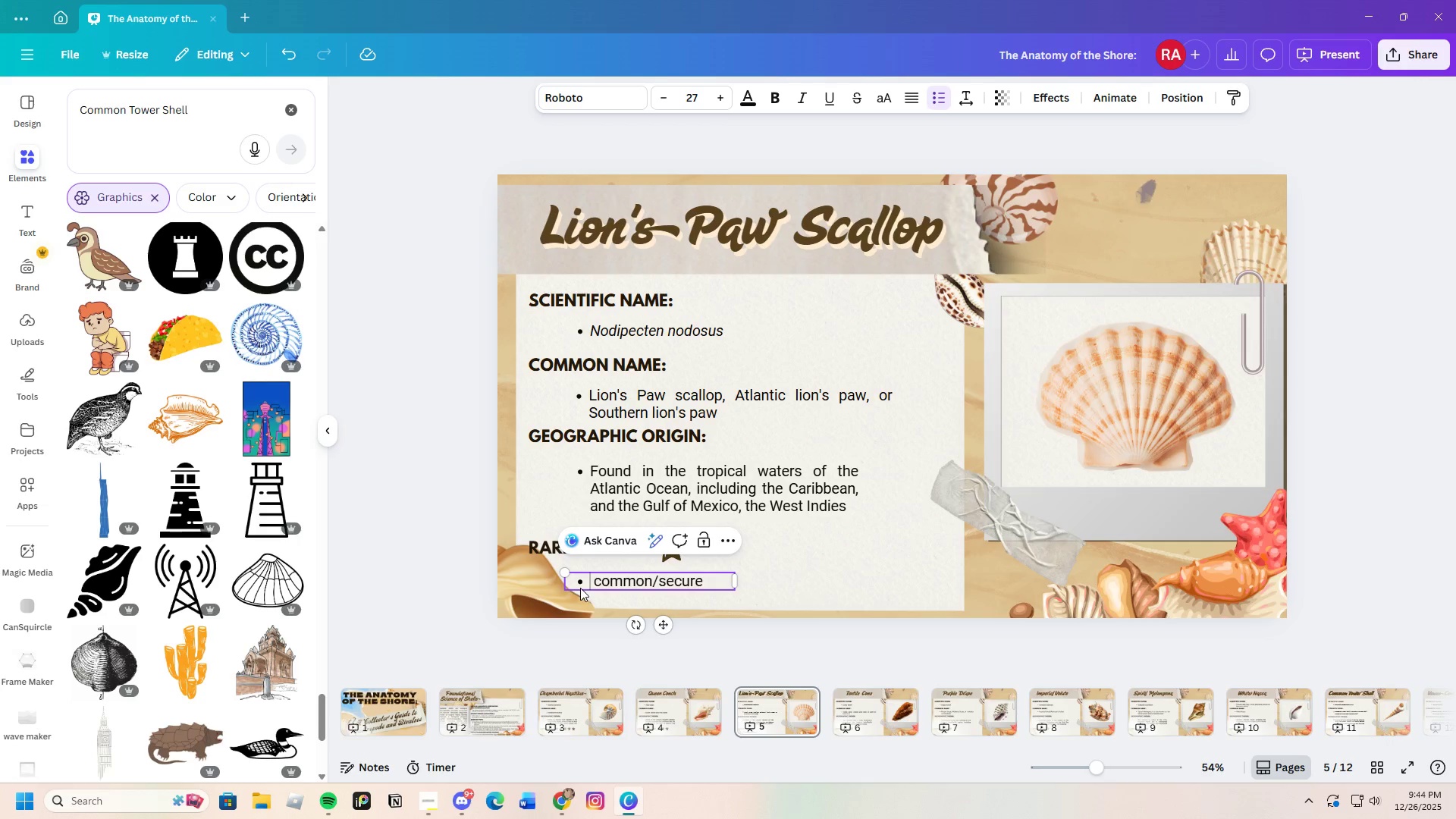 
left_click([710, 577])
 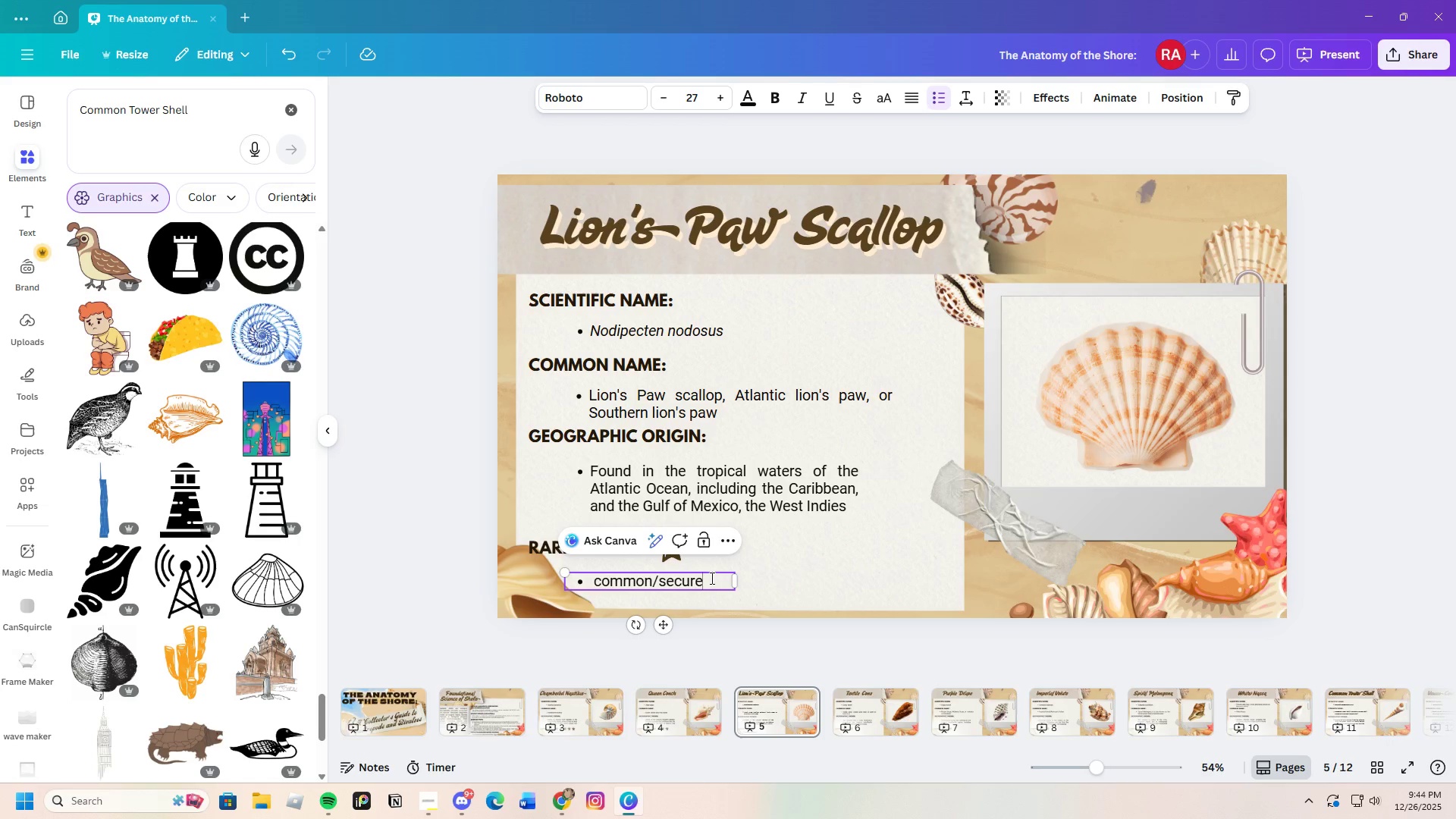 
key(Backspace)
 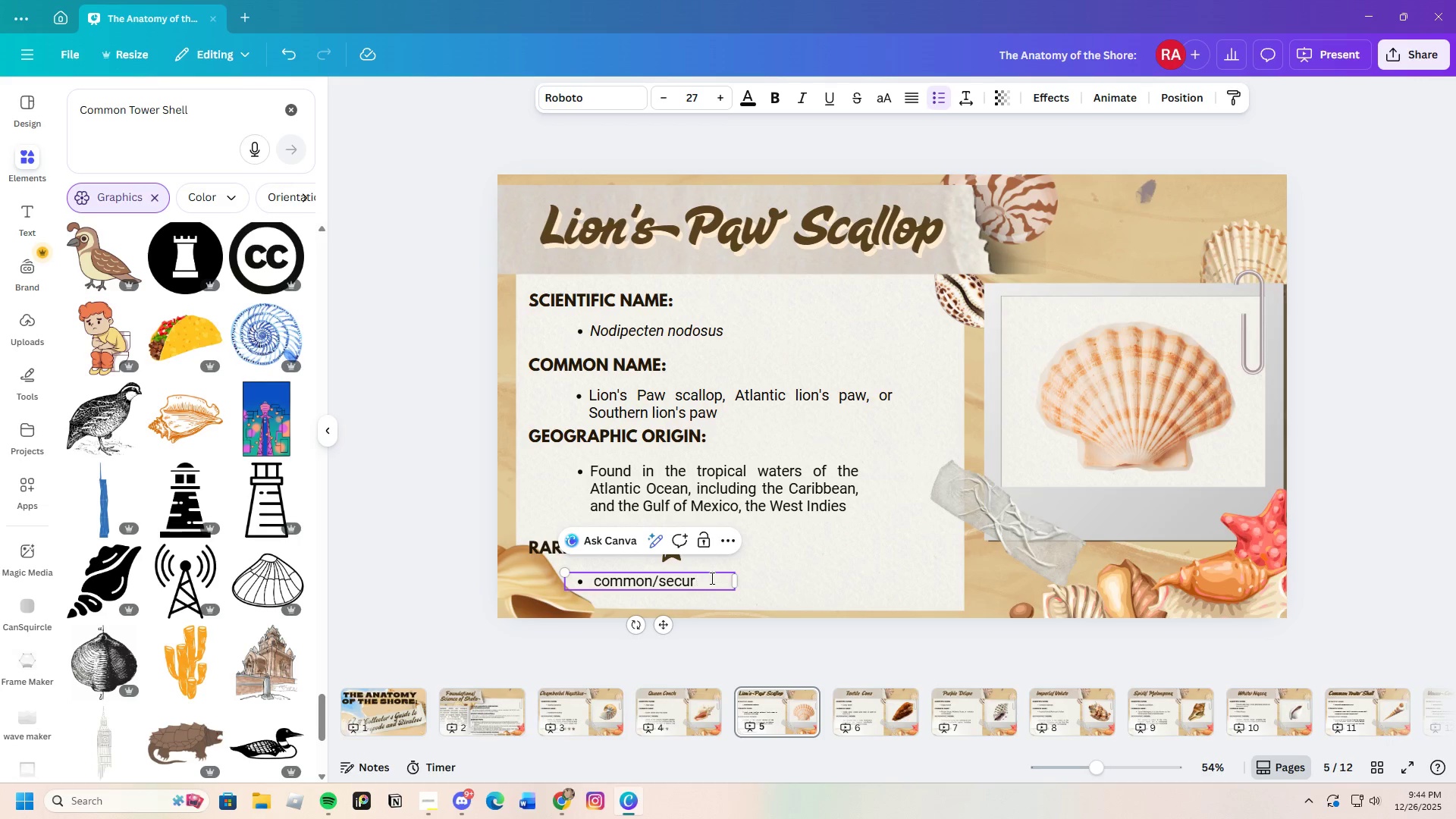 
key(Backspace)
 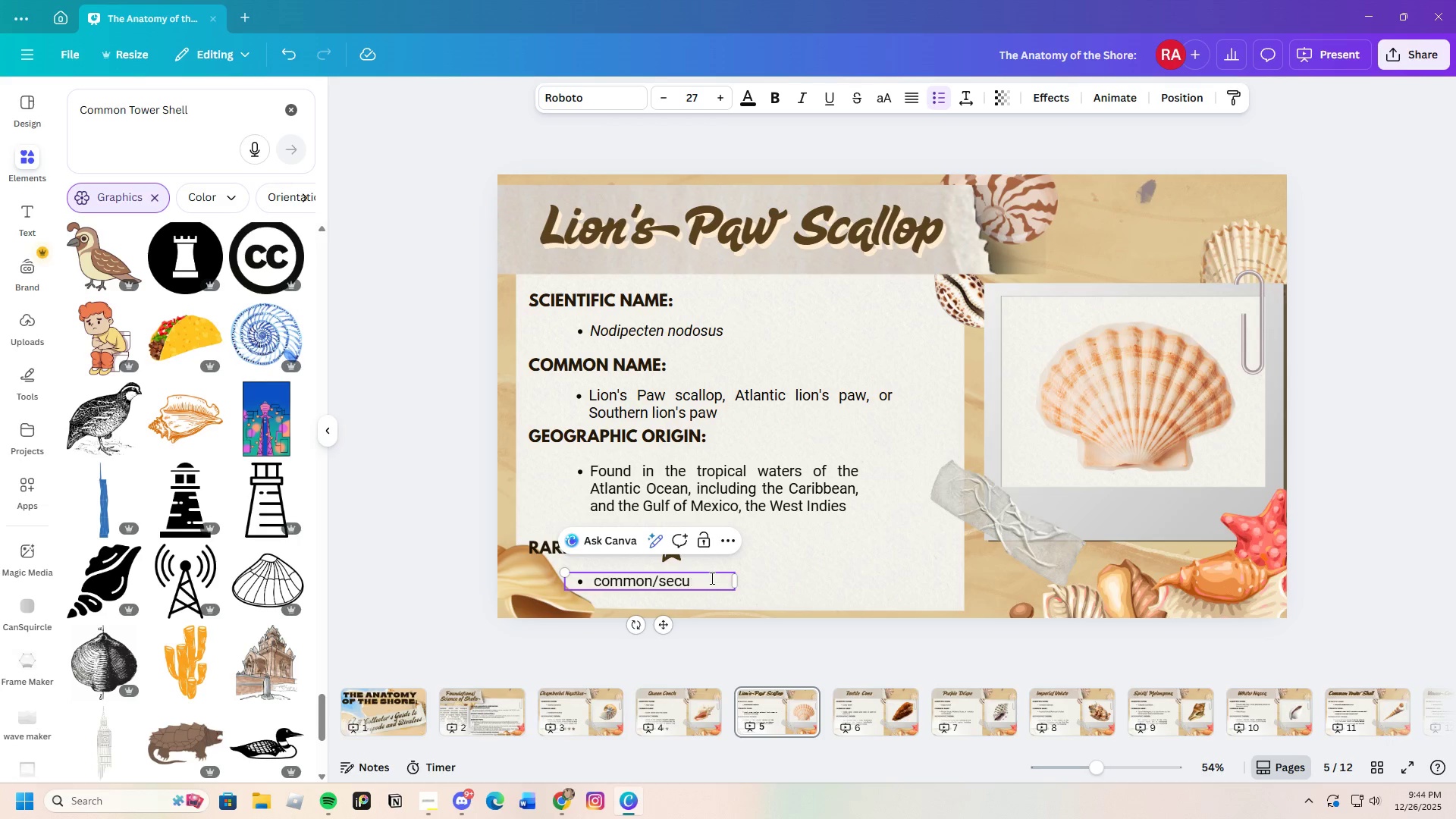 
key(Backspace)
 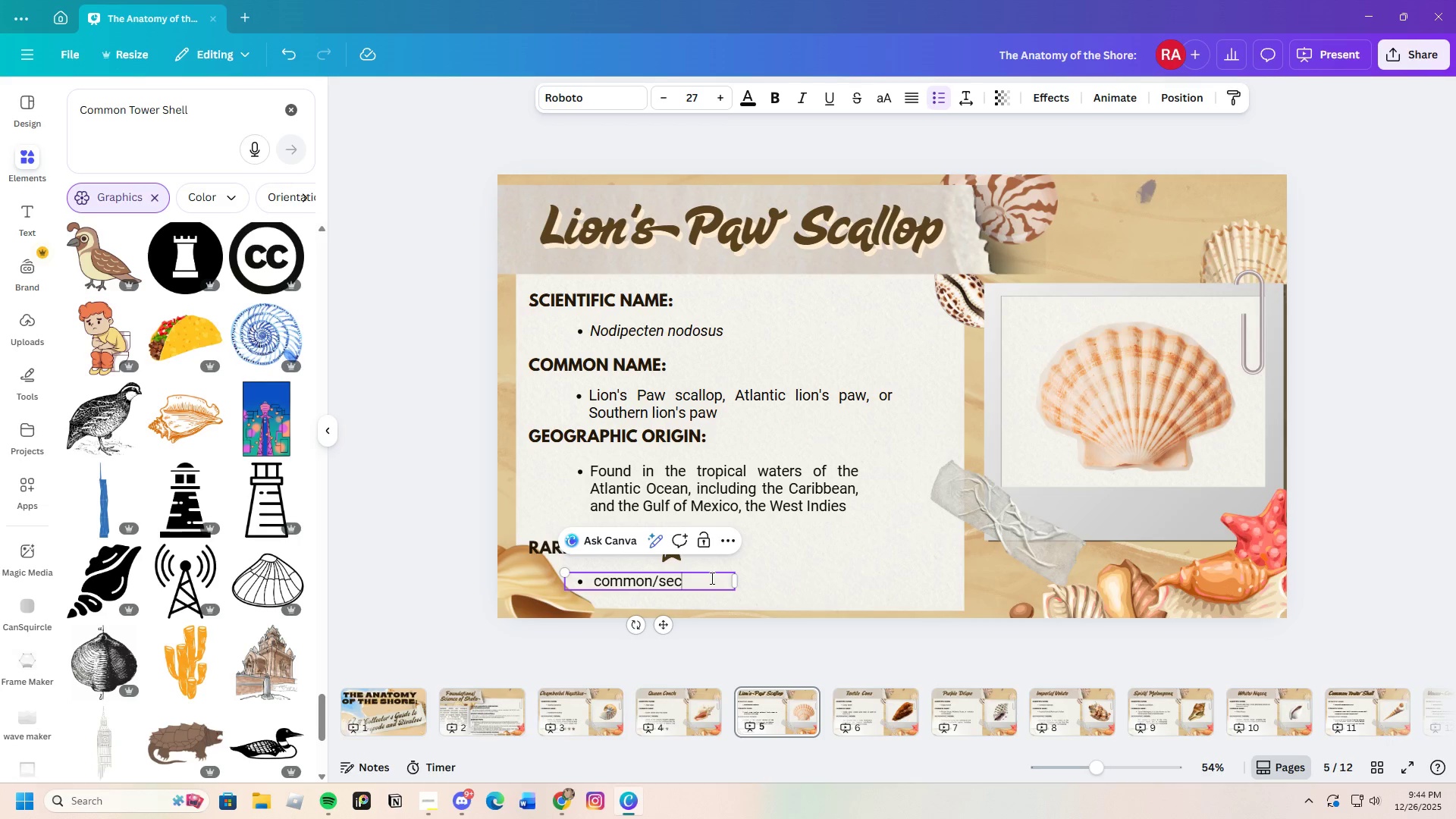 
key(Backspace)
 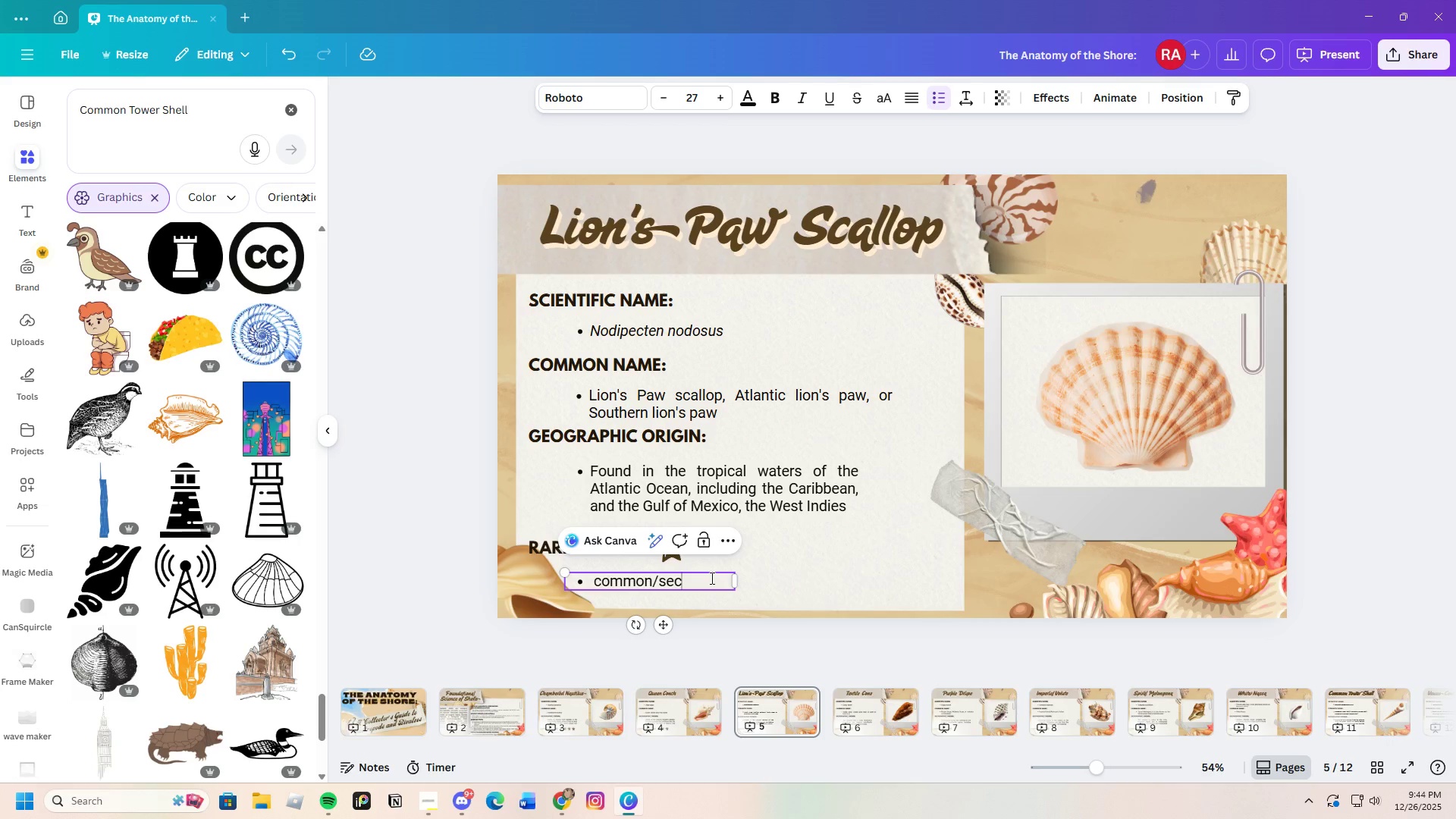 
key(Backspace)
 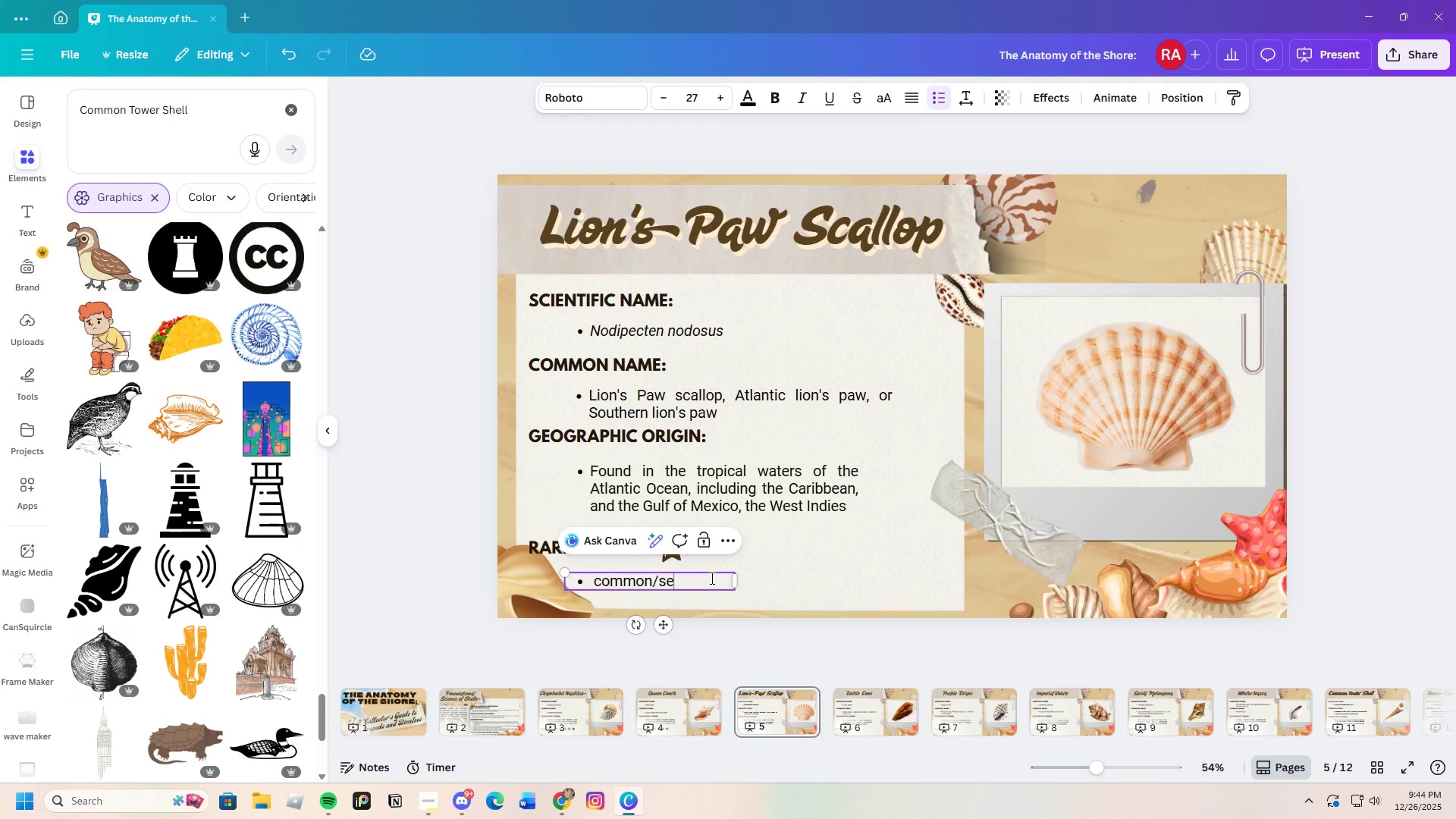 
key(Backspace)
 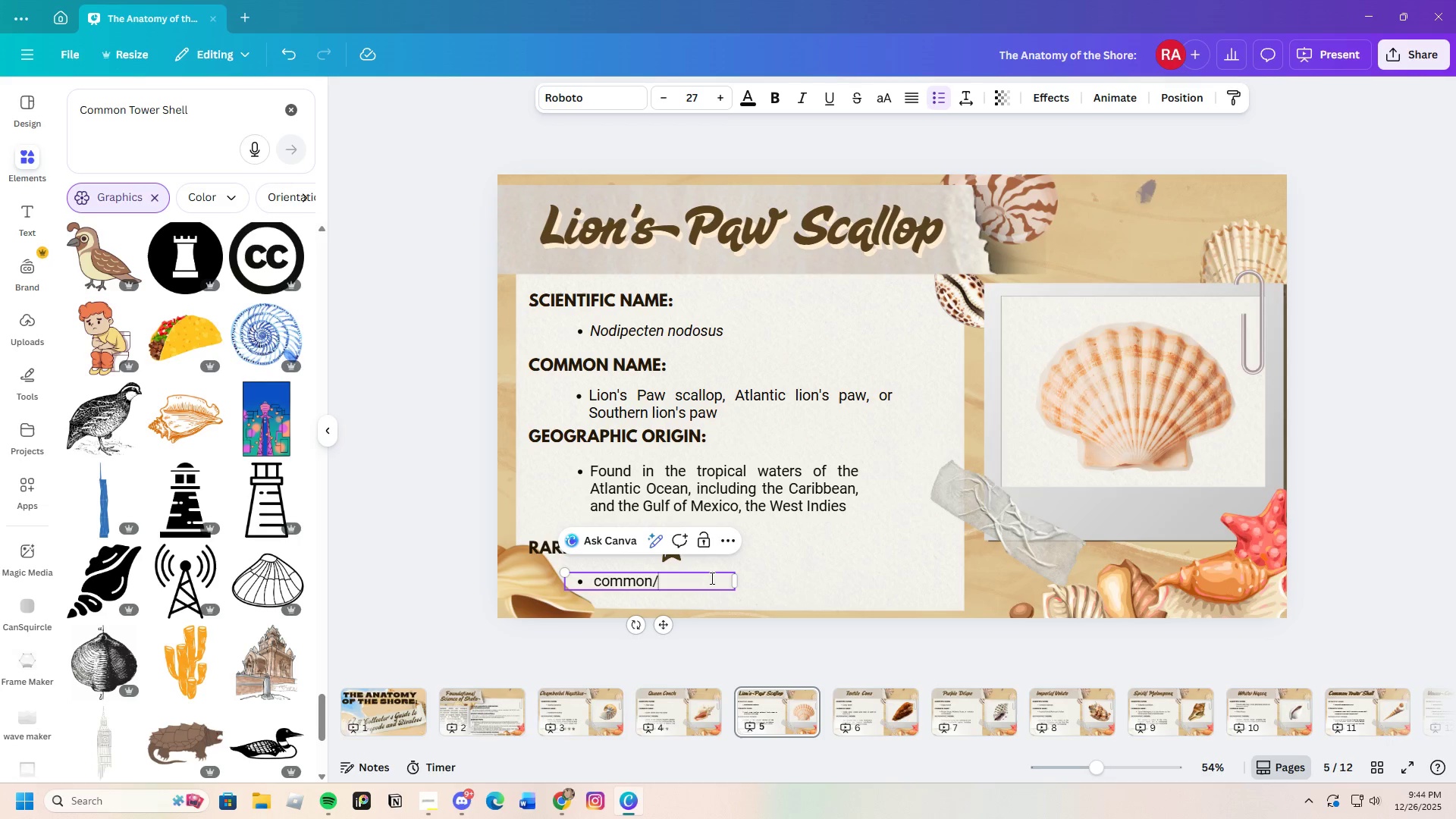 
key(Backspace)
 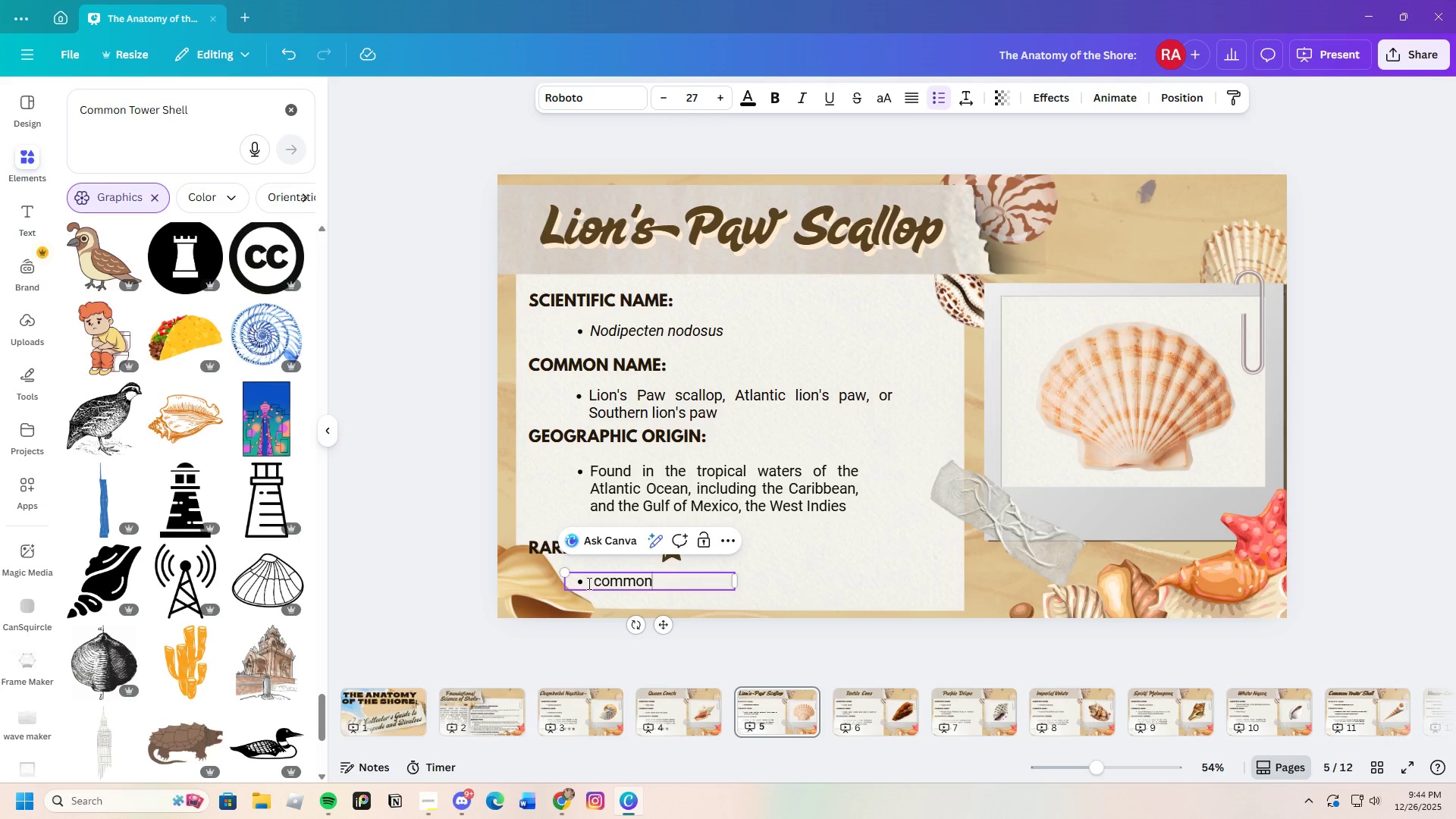 
left_click([594, 582])
 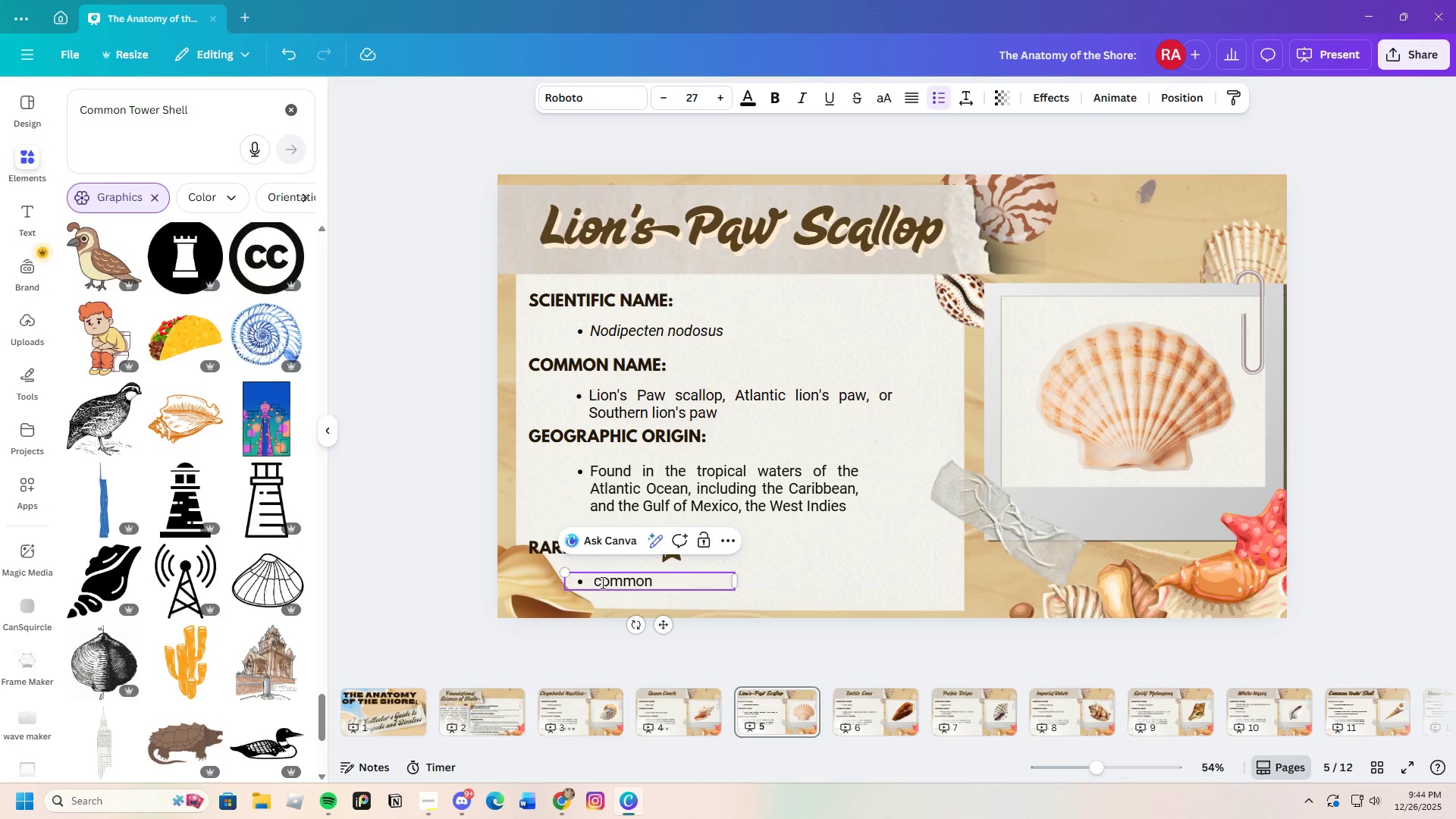 
key(Backspace)
 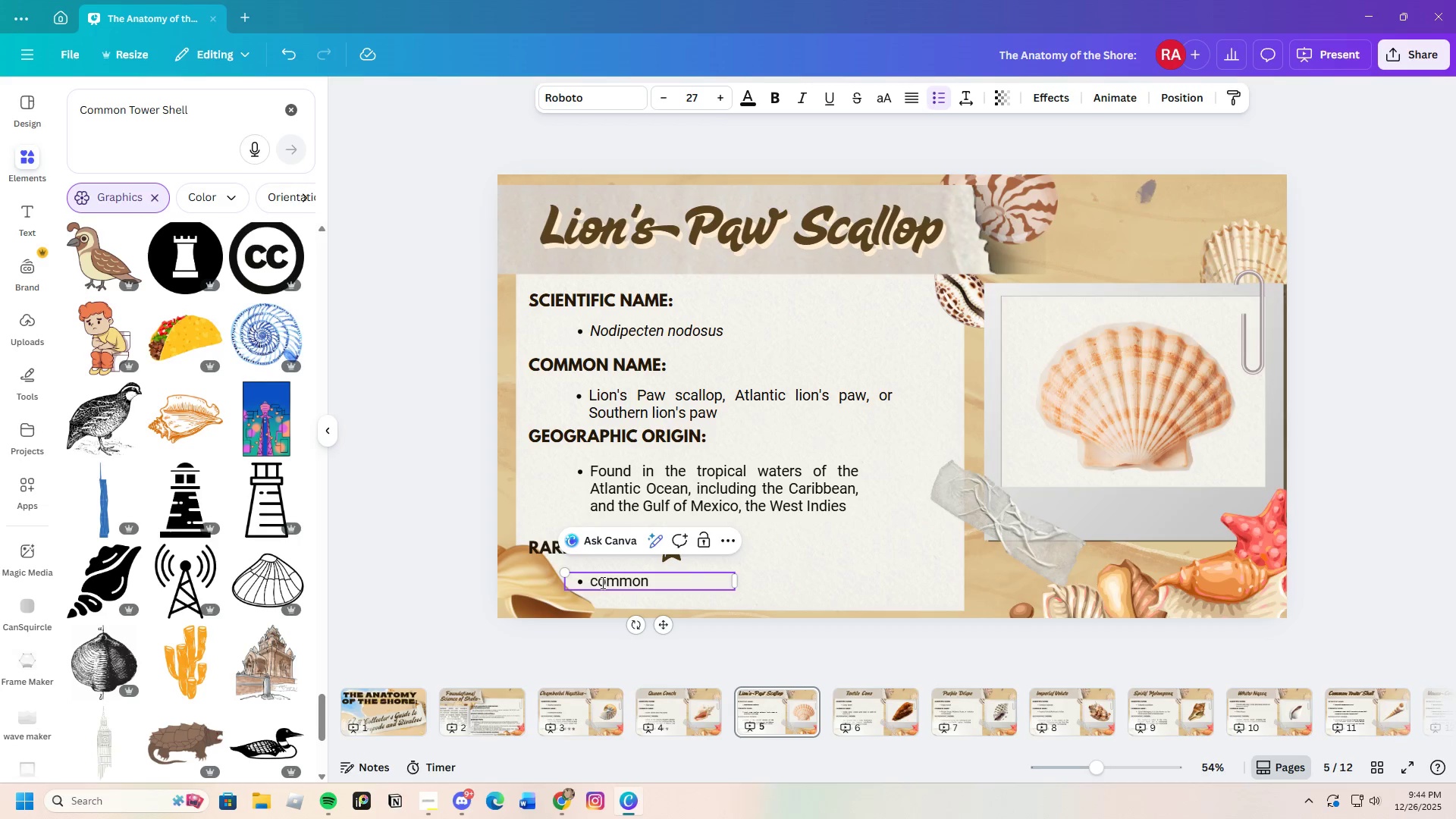 
key(Backspace)
 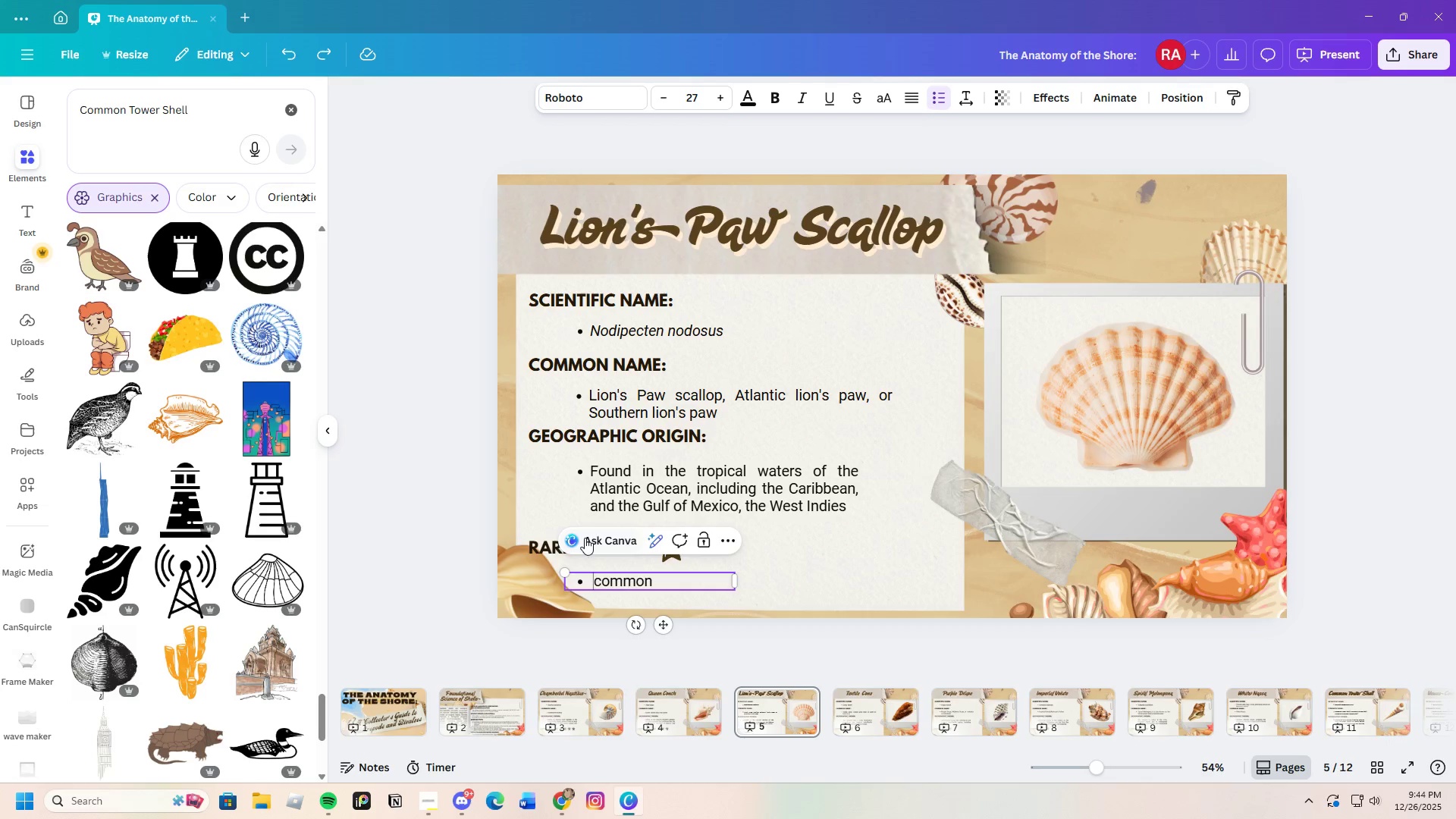 
left_click([598, 574])
 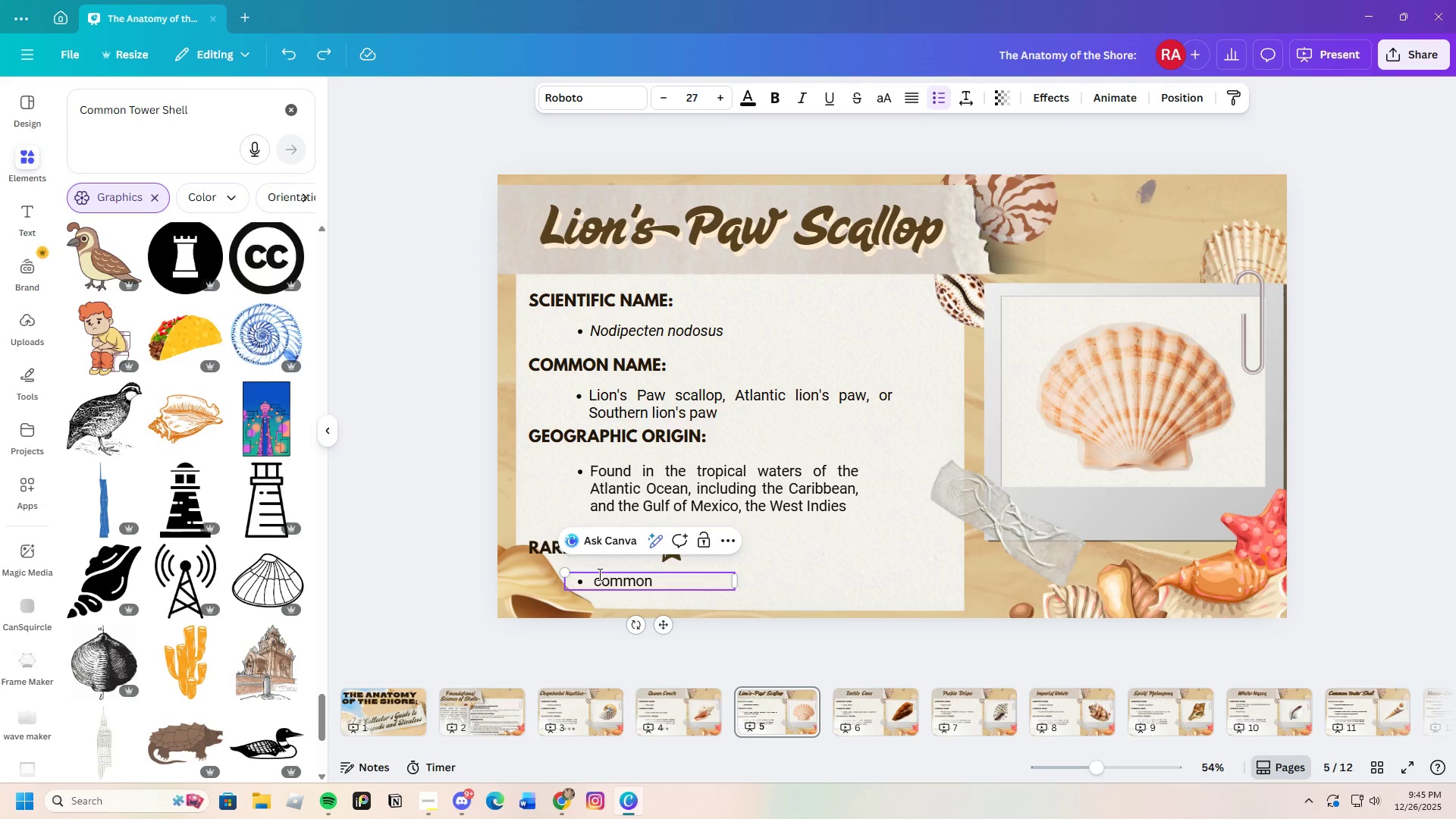 
key(Backspace)
 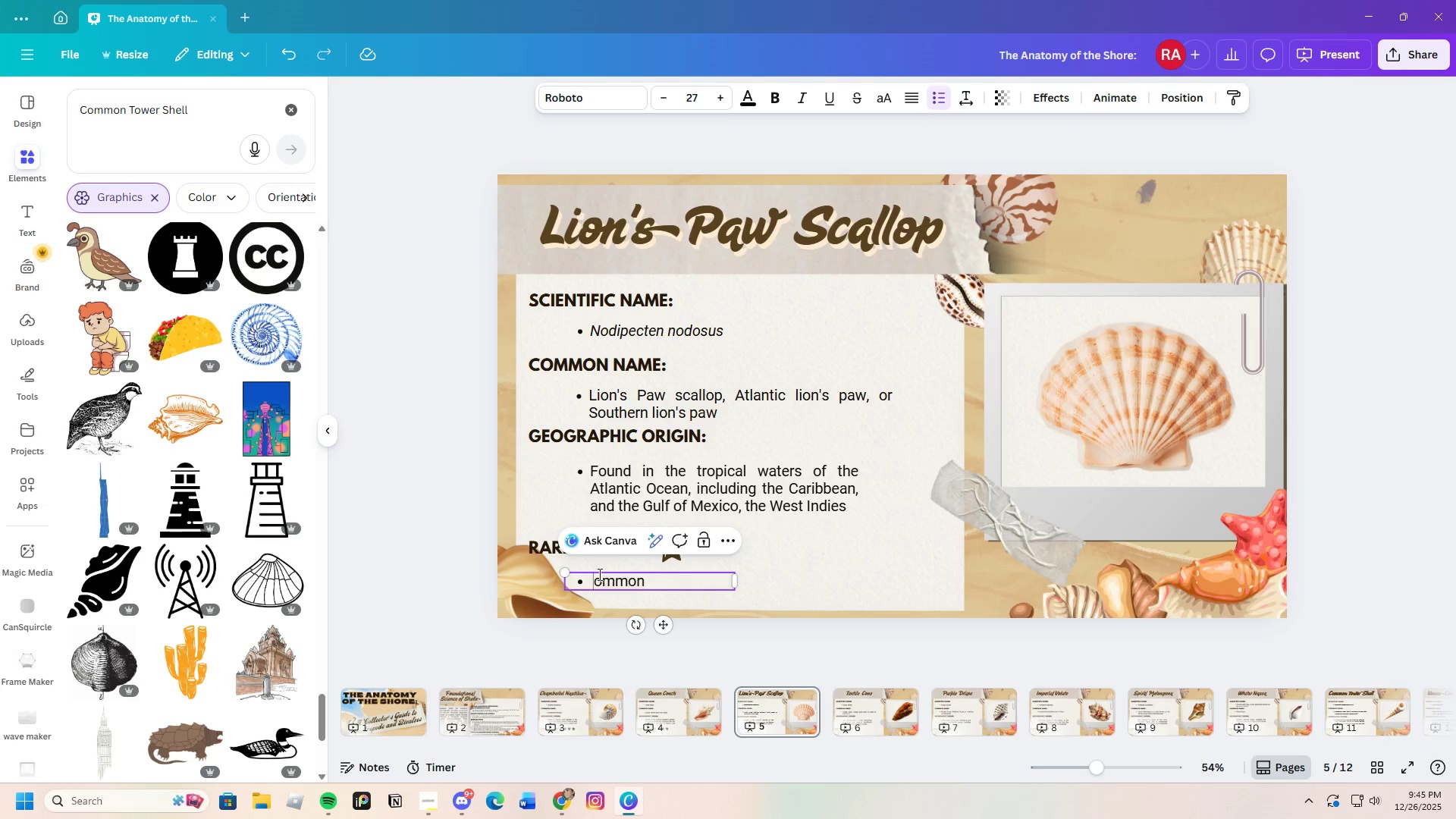 
key(Shift+ShiftLeft)
 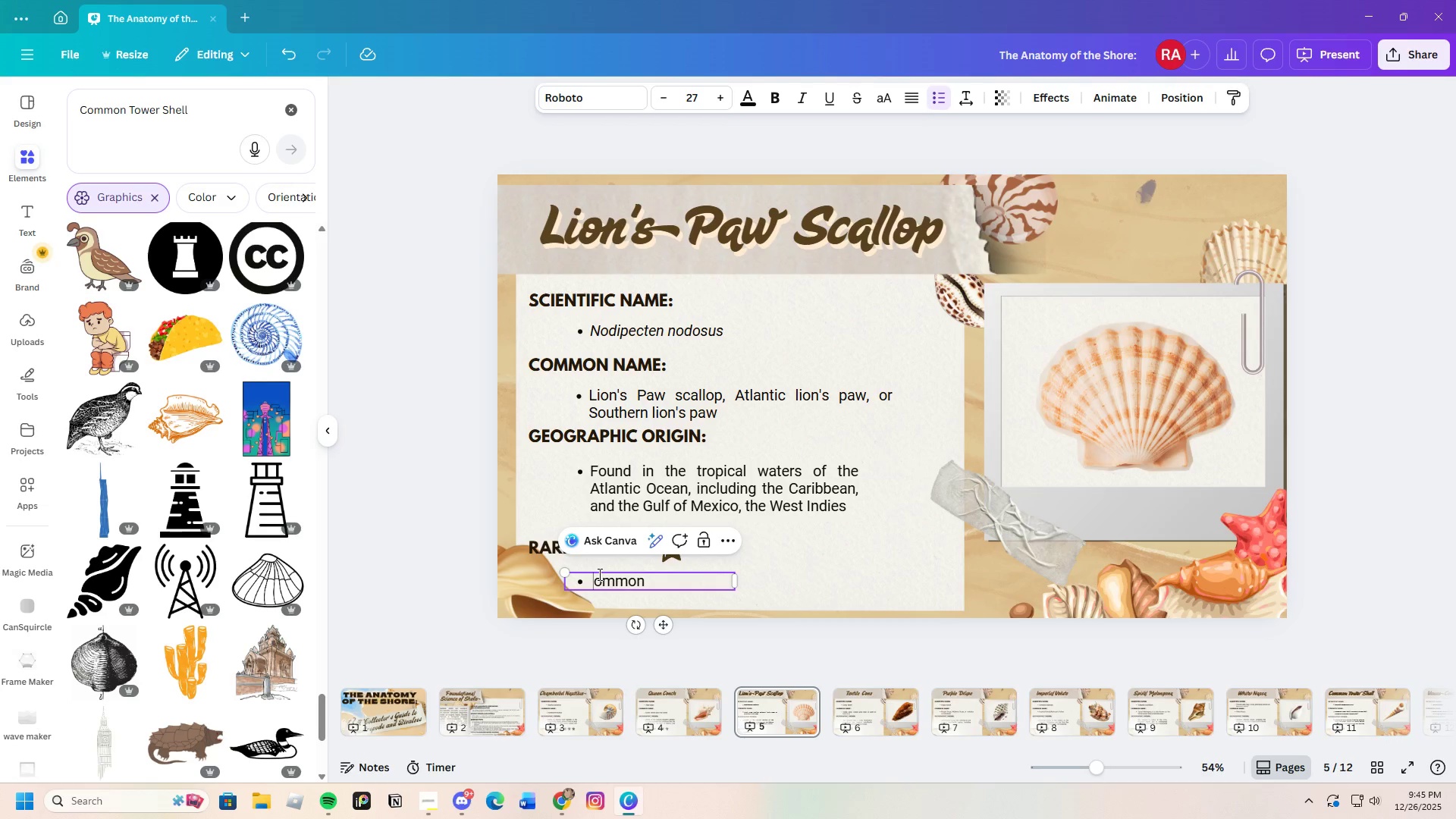 
key(Shift+C)
 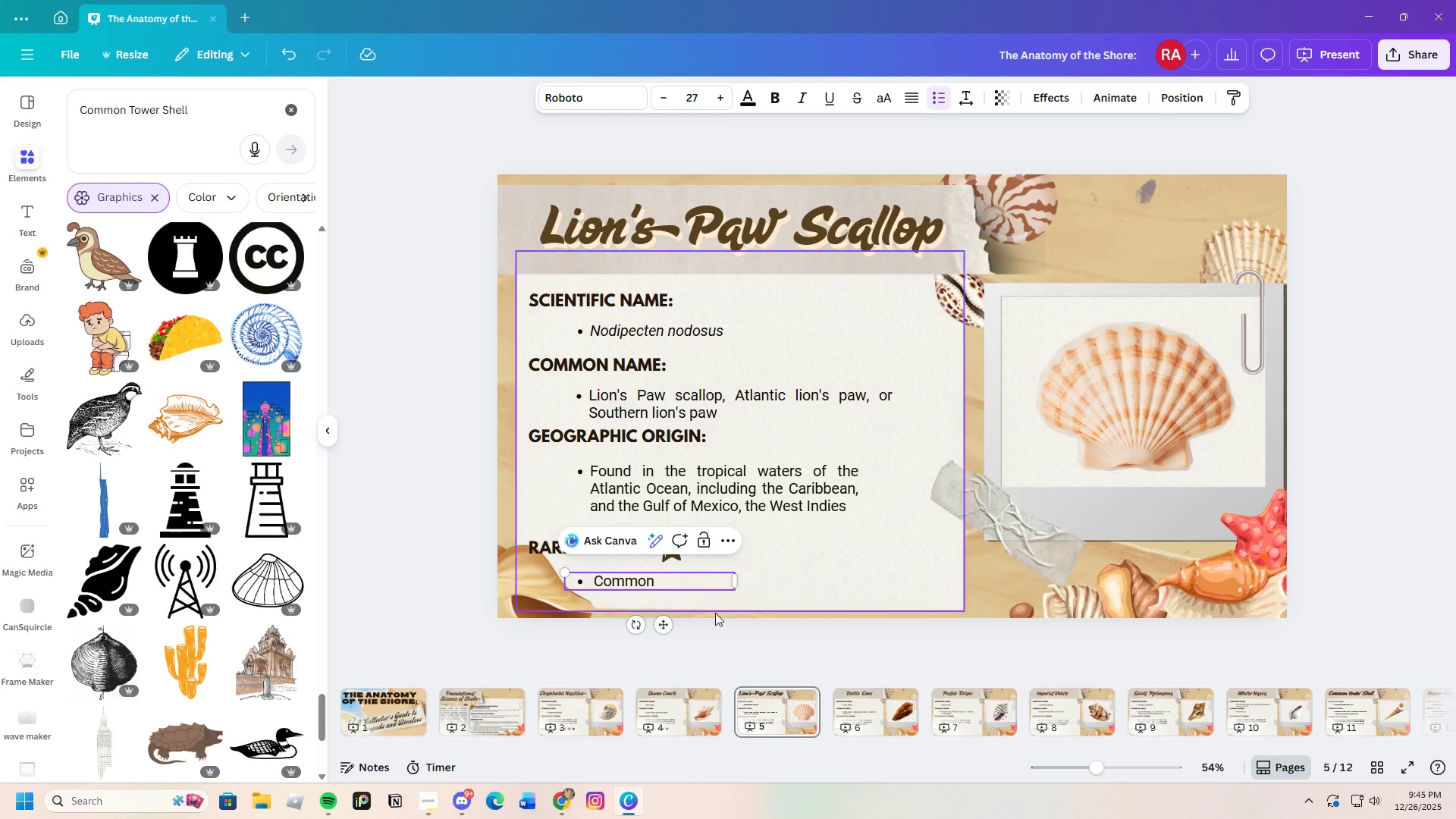 
left_click([799, 578])
 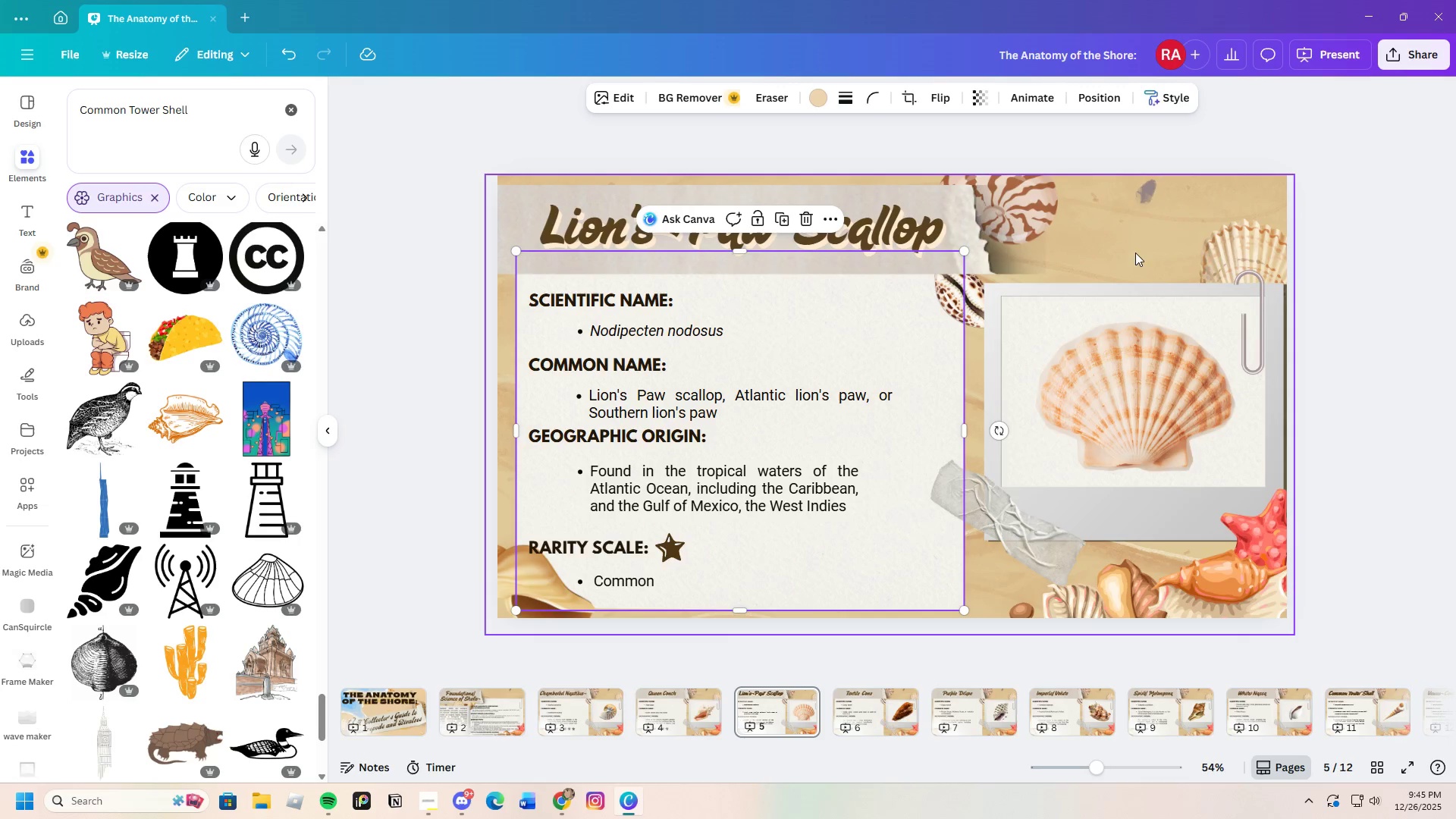 
wait(6.23)
 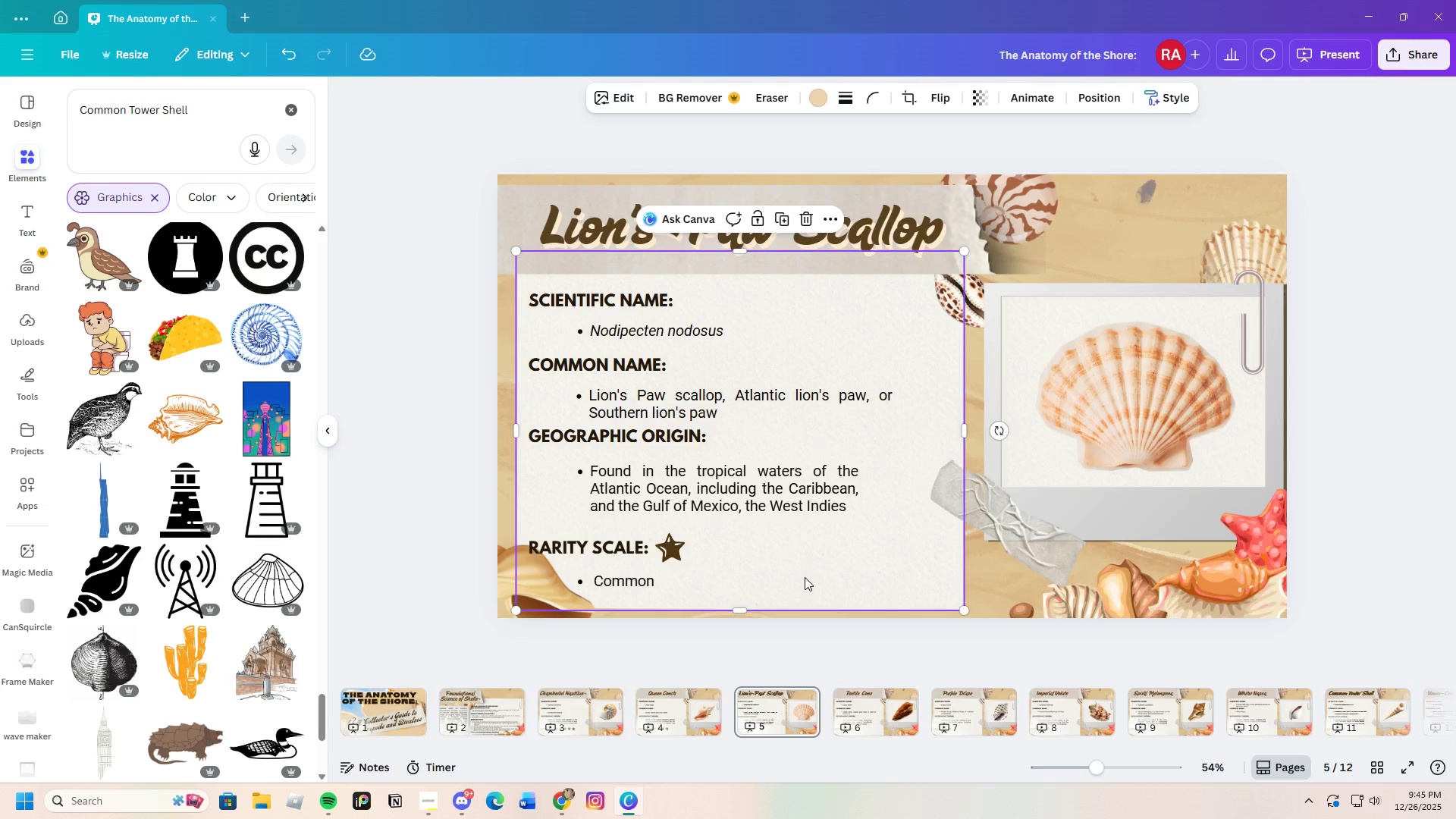 
left_click([863, 705])
 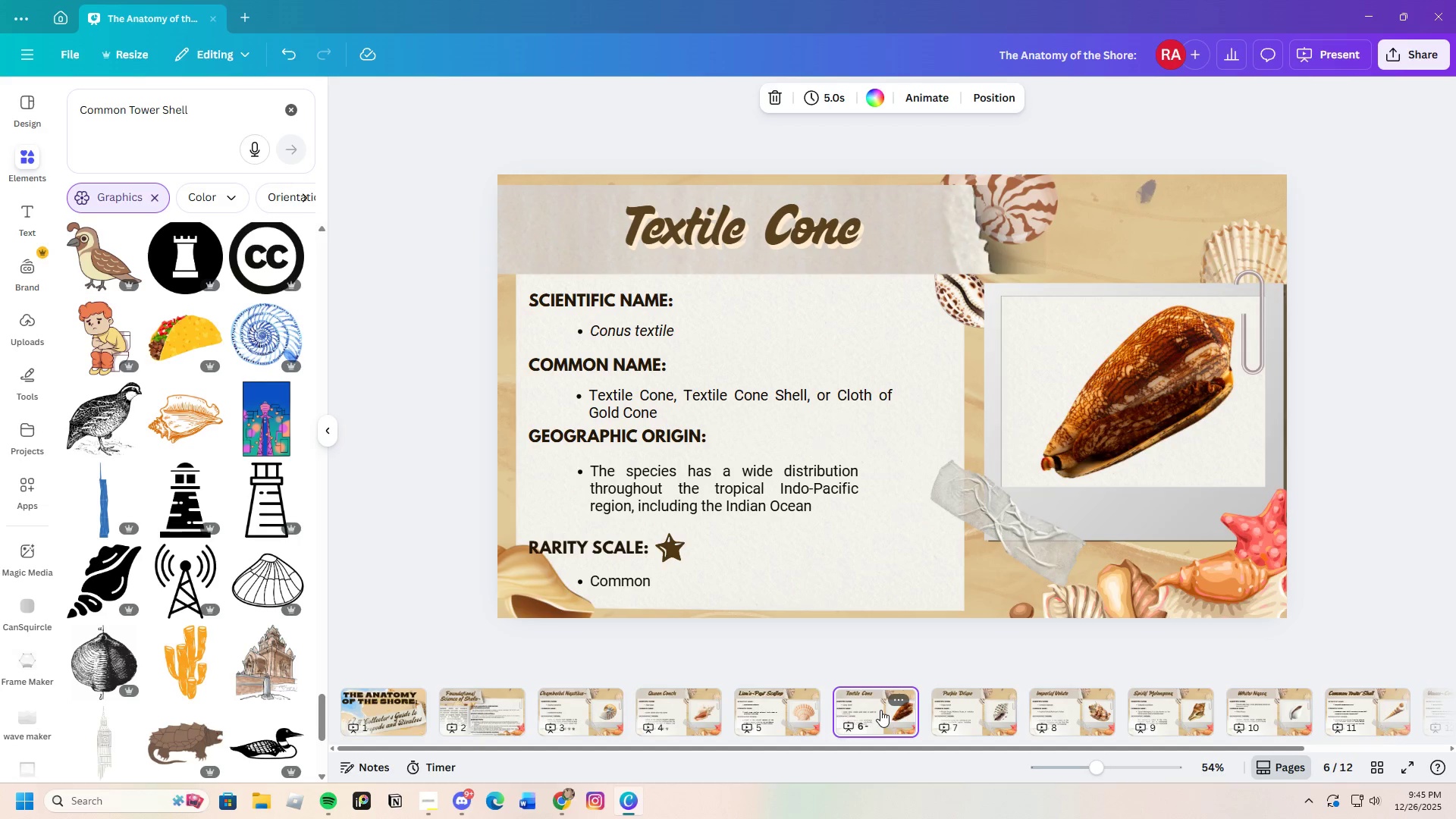 
wait(28.0)
 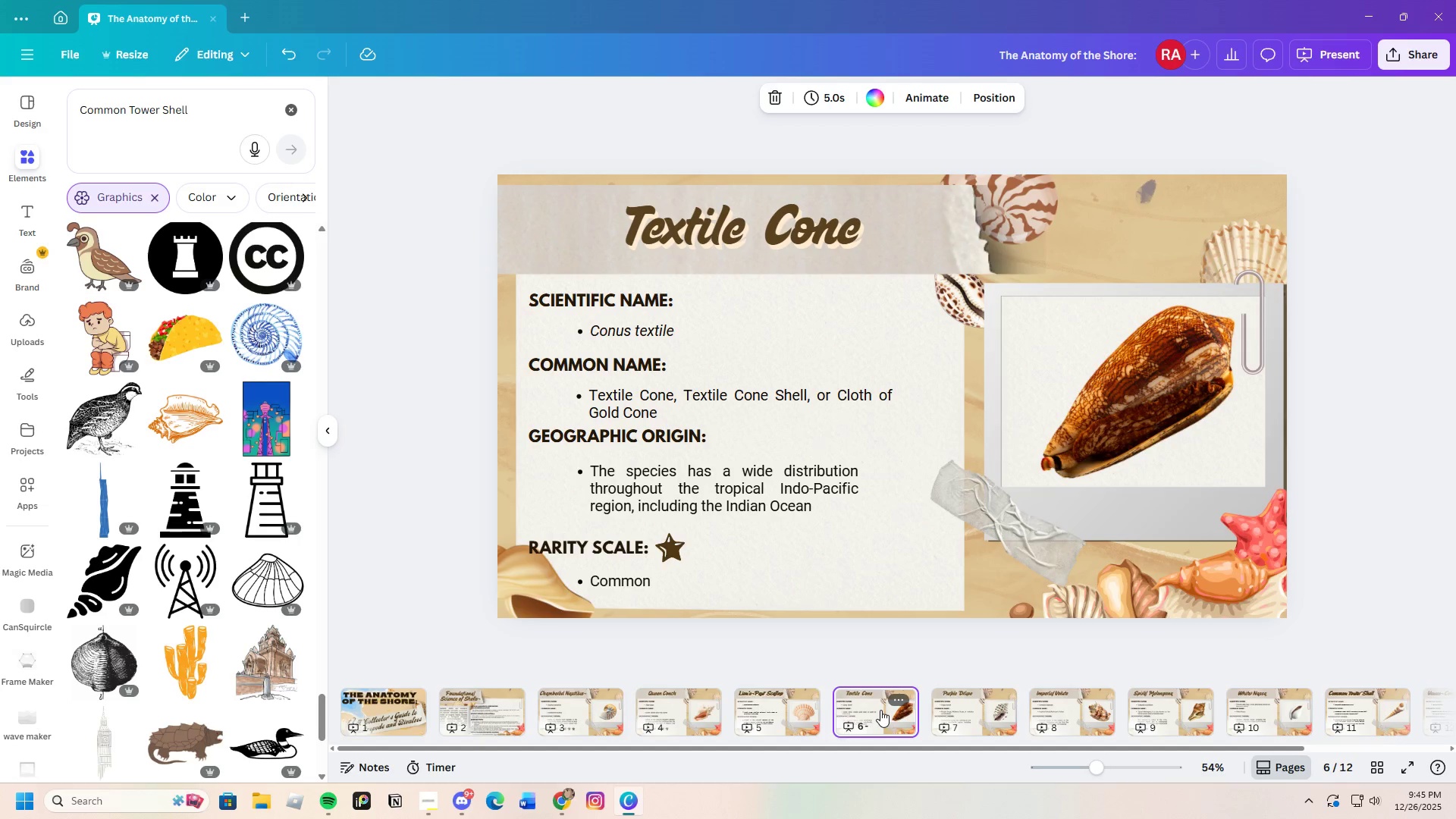 
left_click([961, 719])
 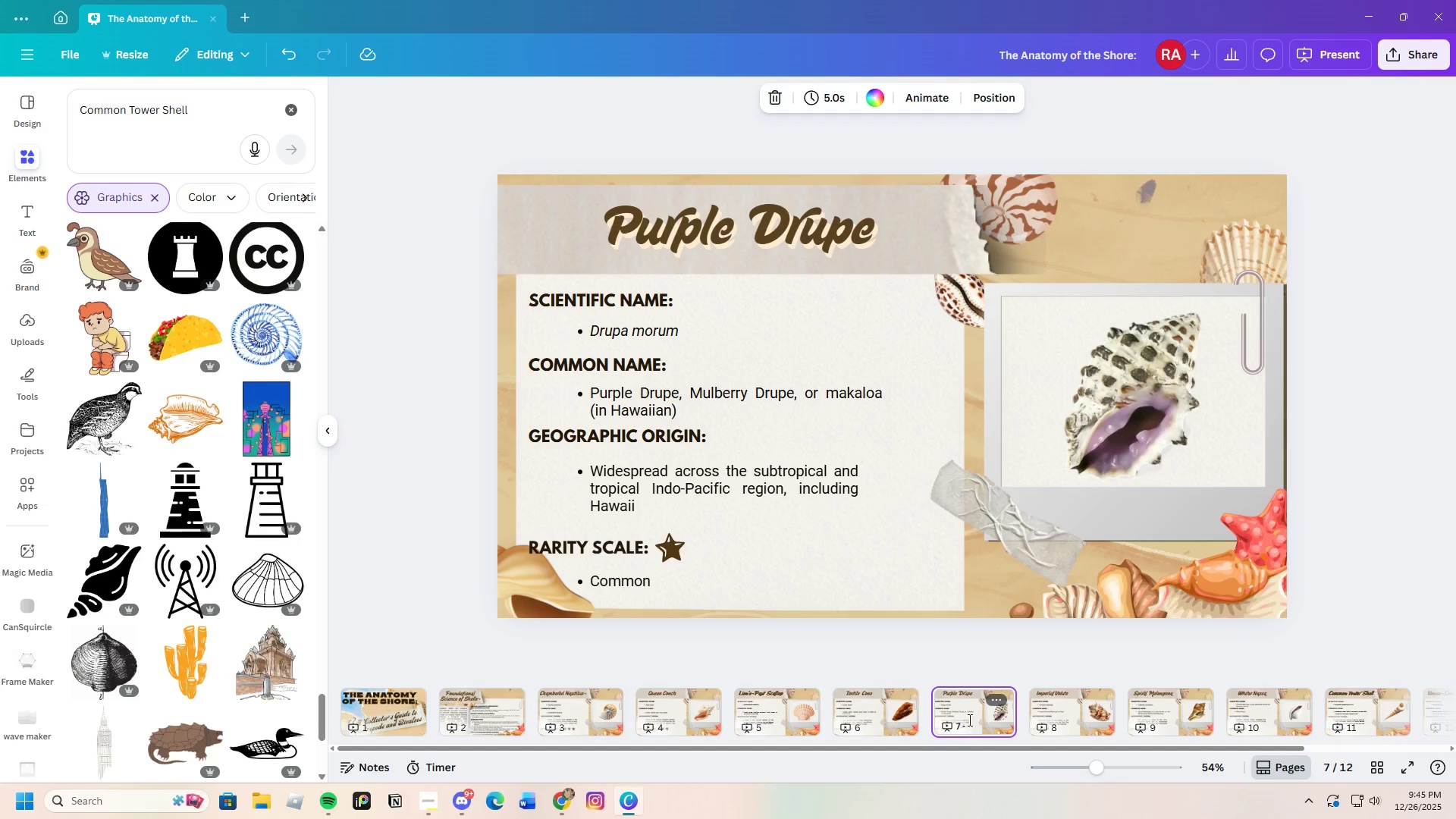 
left_click([1090, 717])
 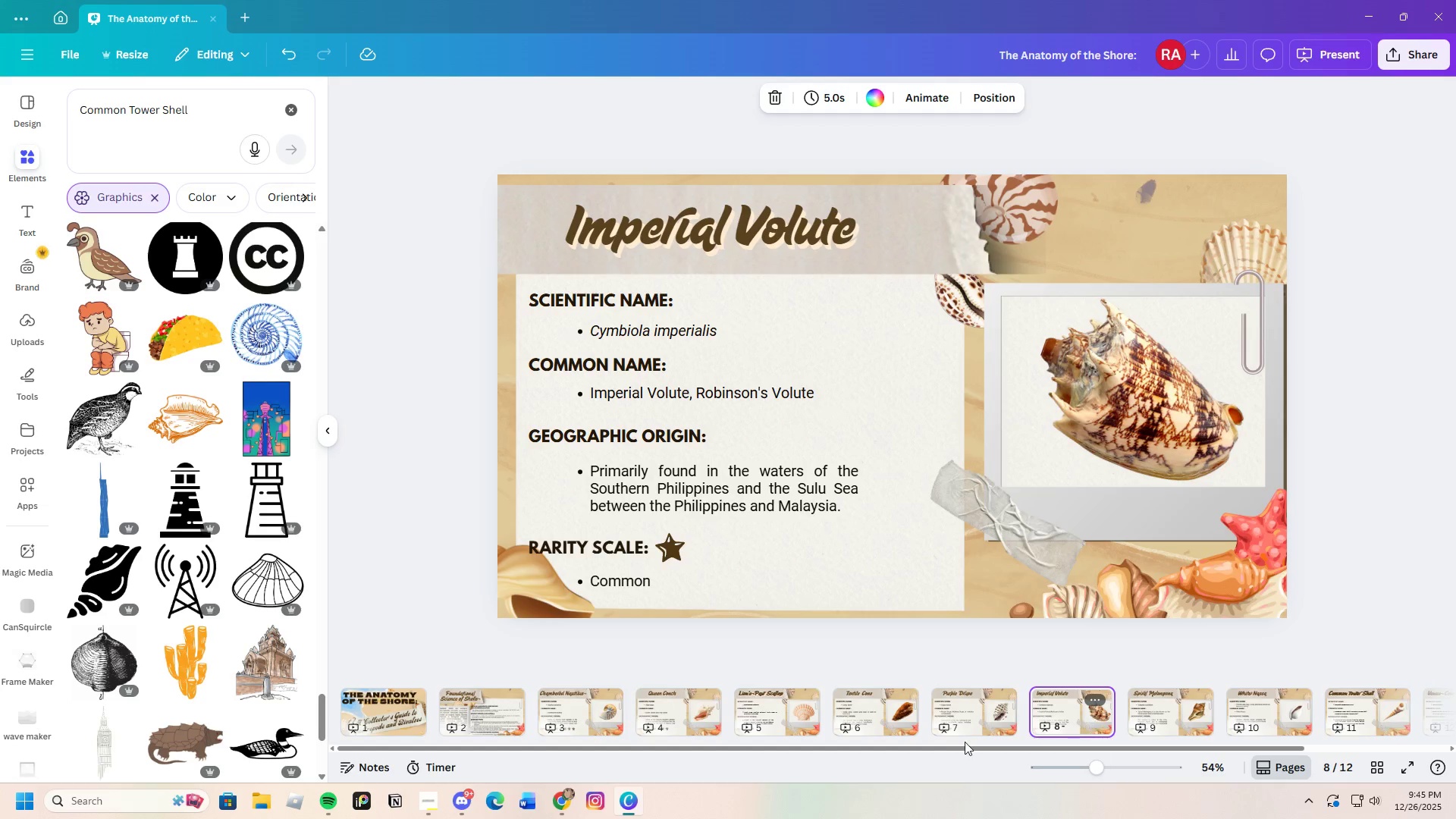 
left_click([967, 726])
 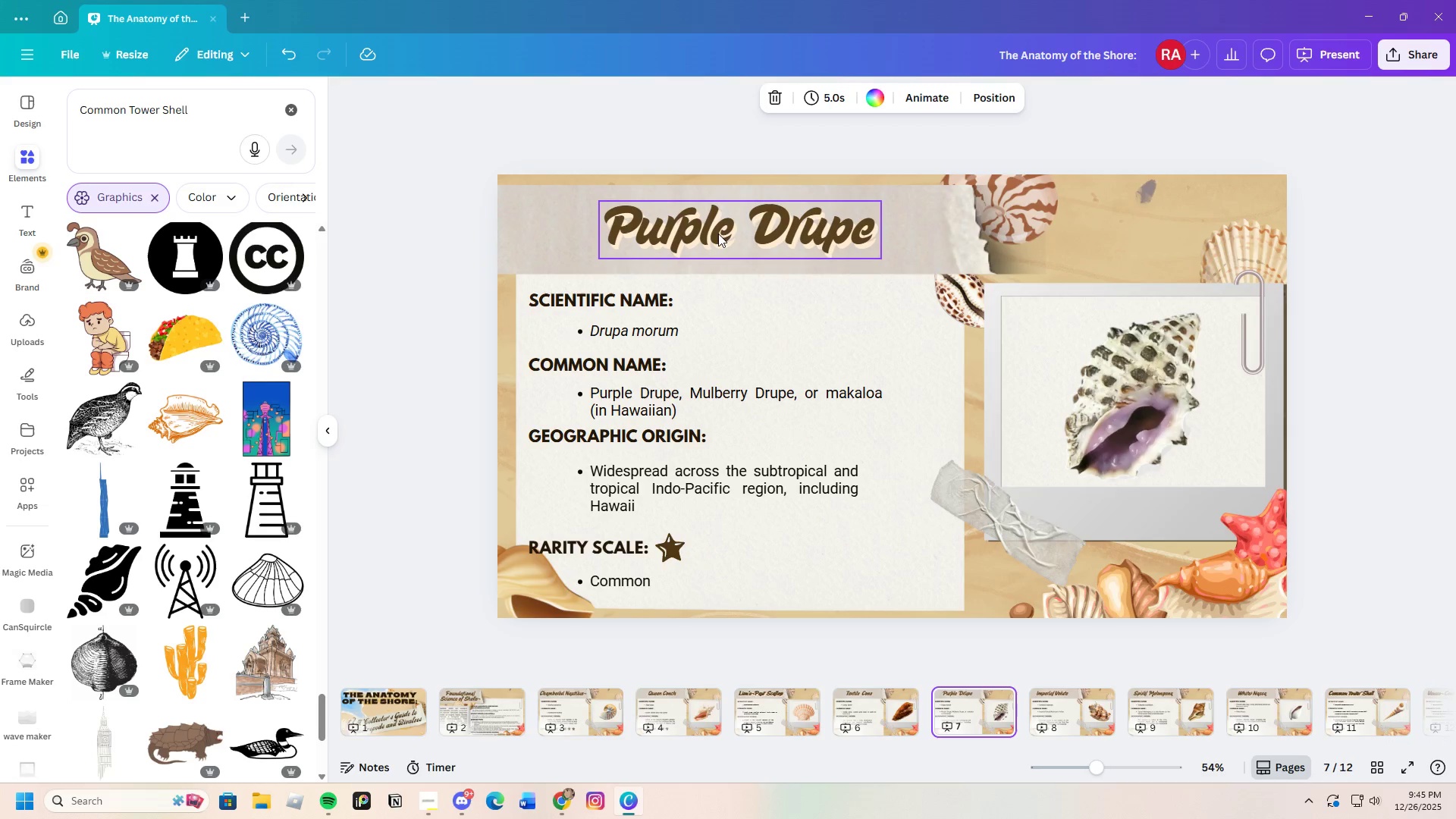 
wait(11.05)
 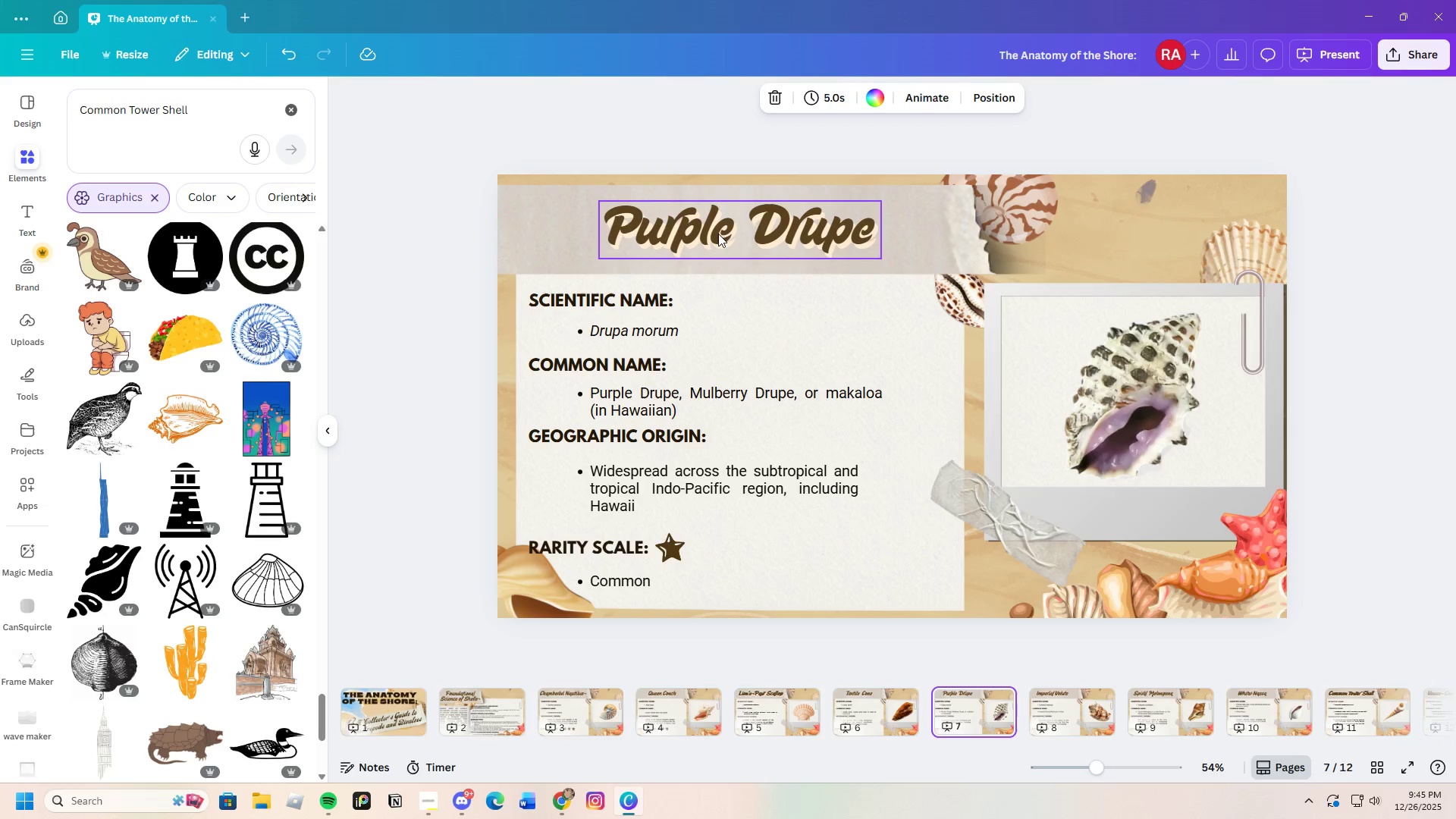 
left_click([1254, 714])
 